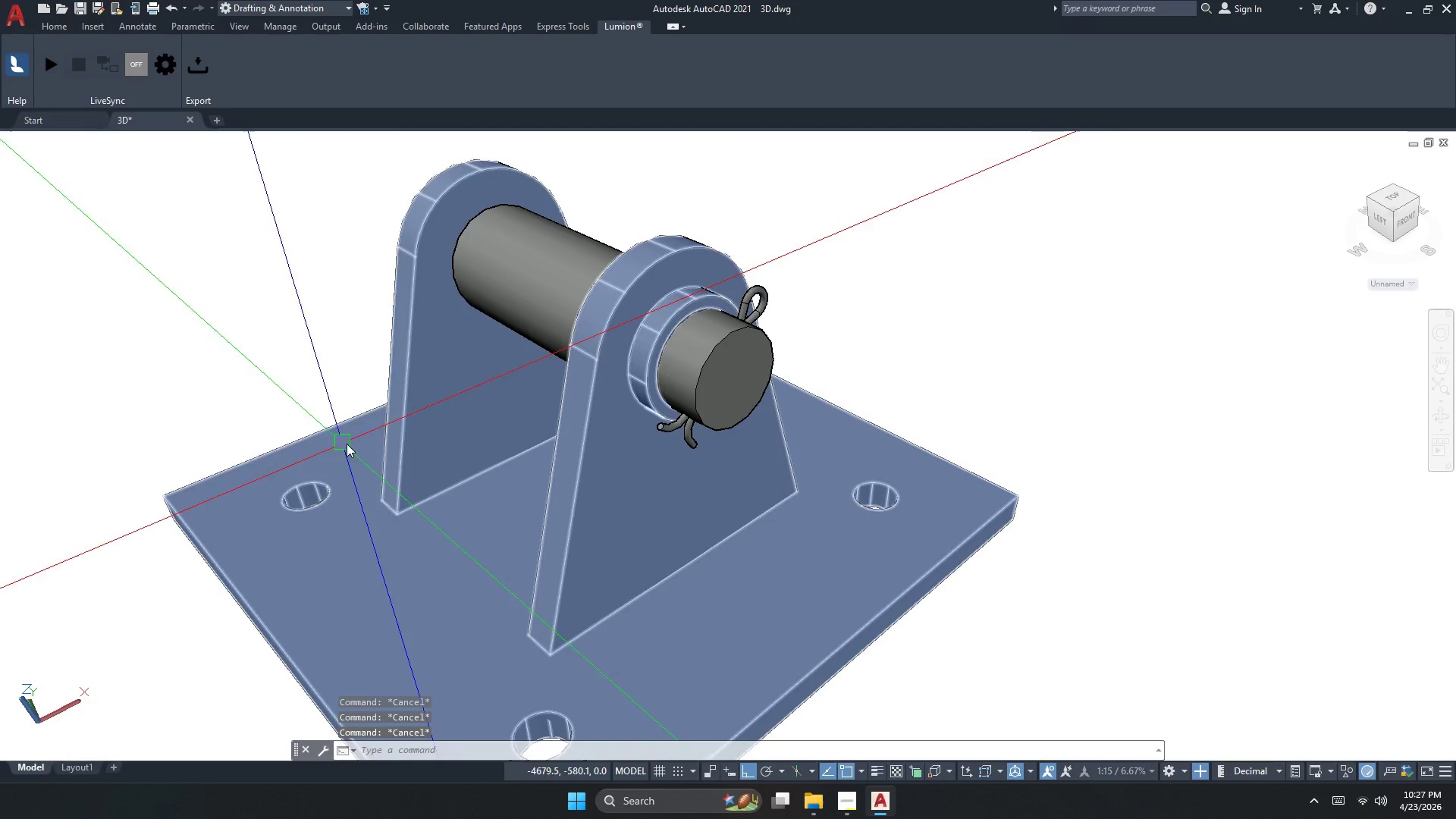 
left_click([456, 430])
 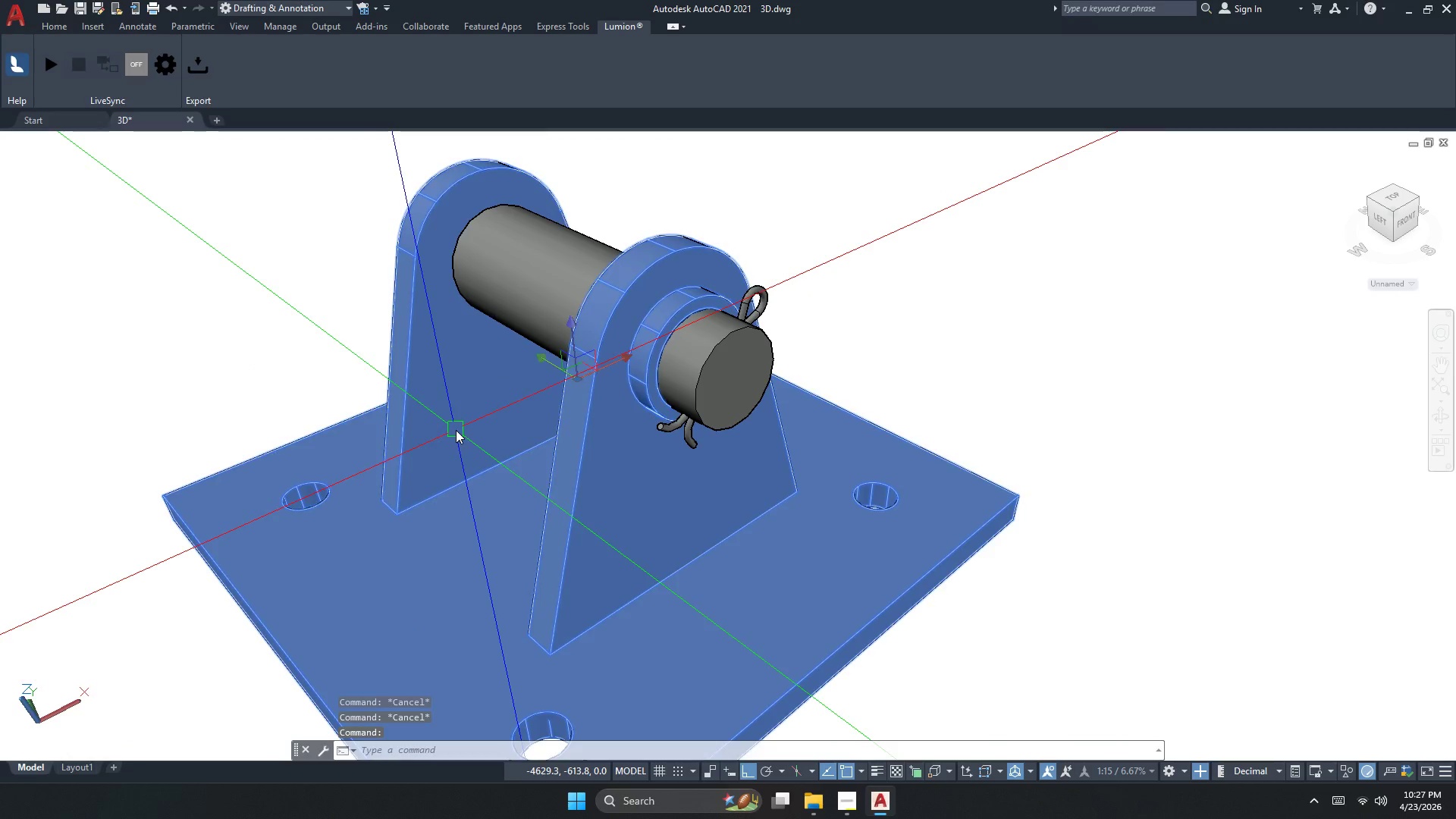 
key(Escape)
key(Escape)
type(pers)
 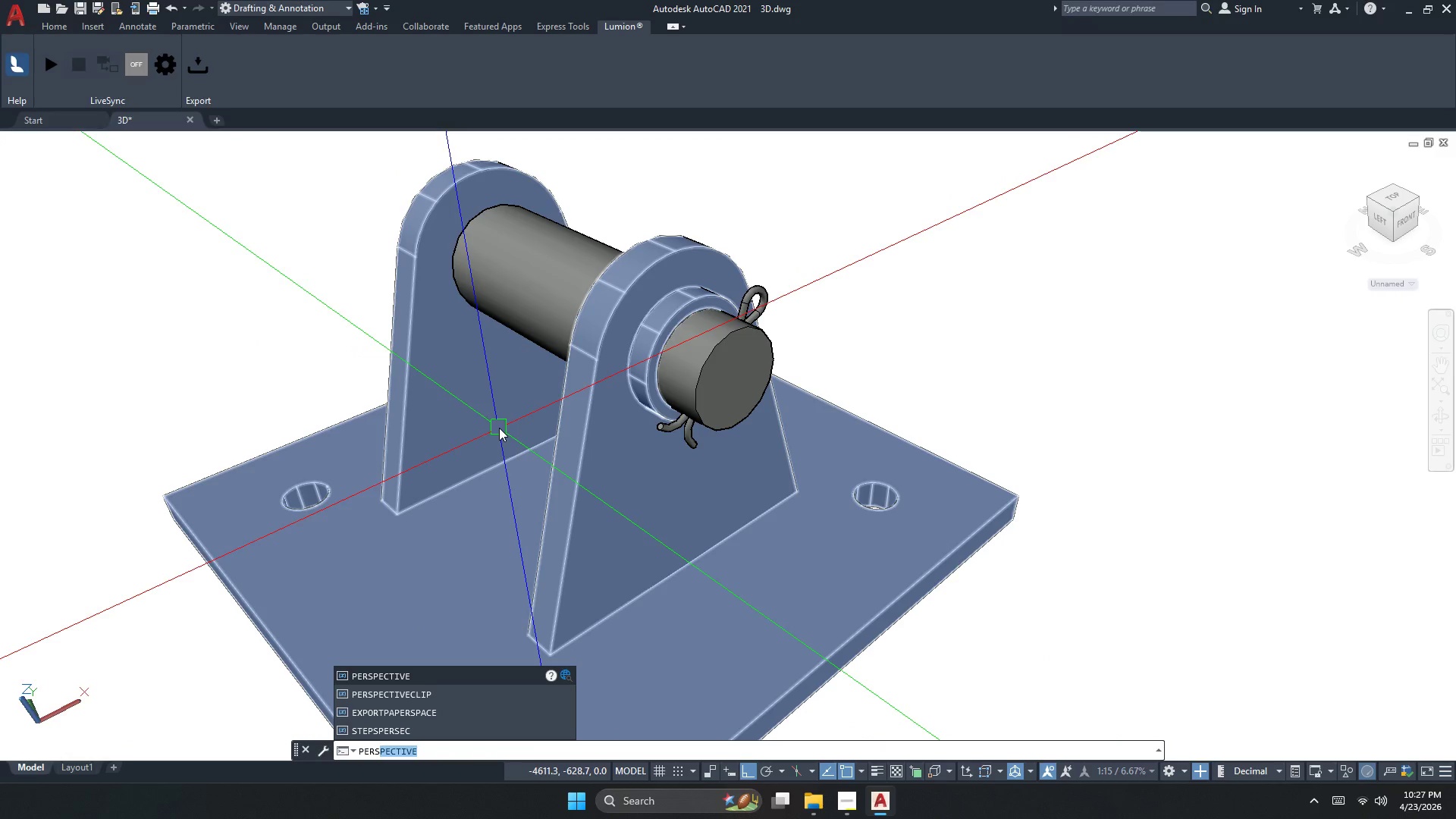 
key(Enter)
 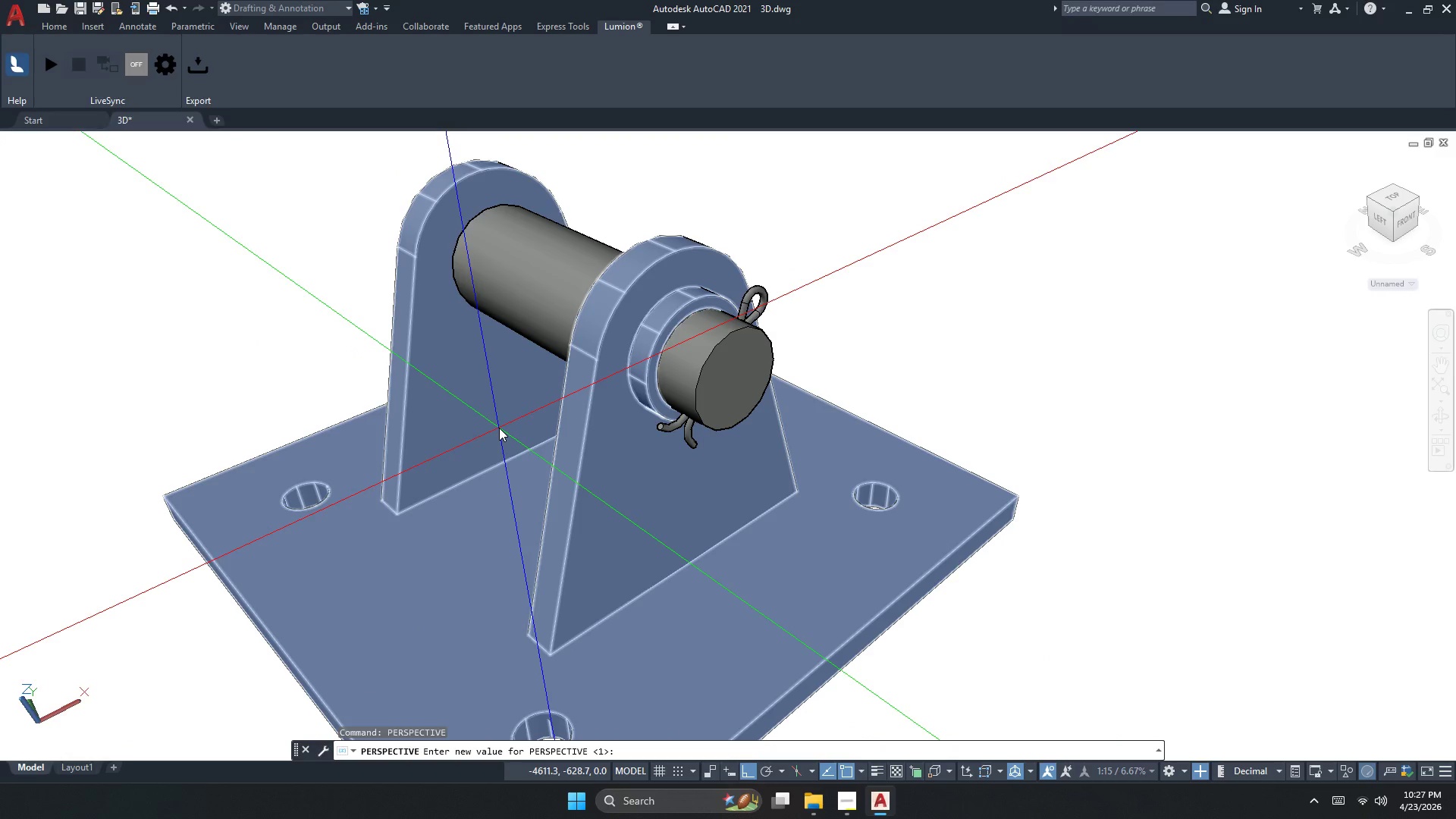 
key(Numpad0)
 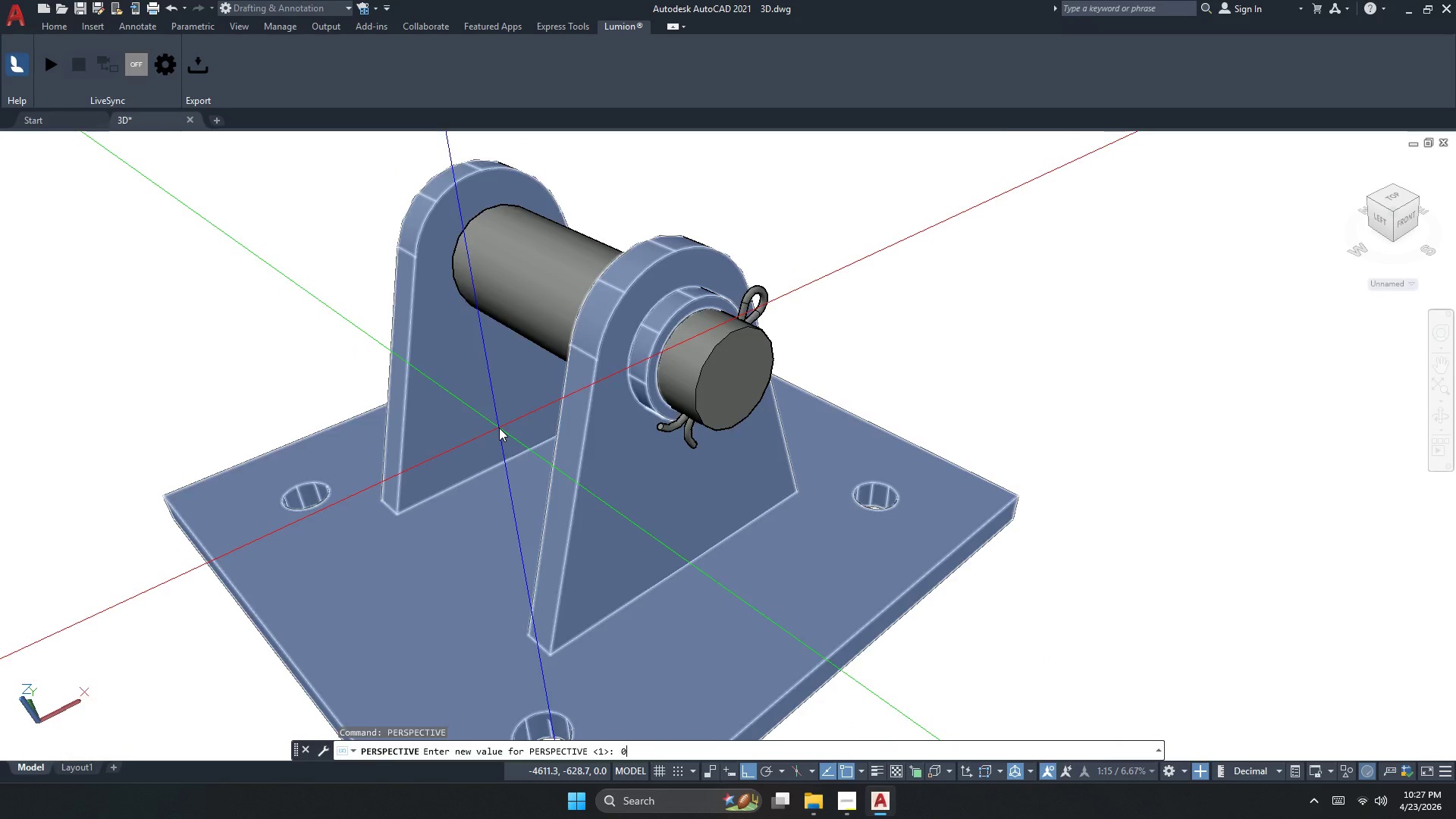 
key(NumpadEnter)
 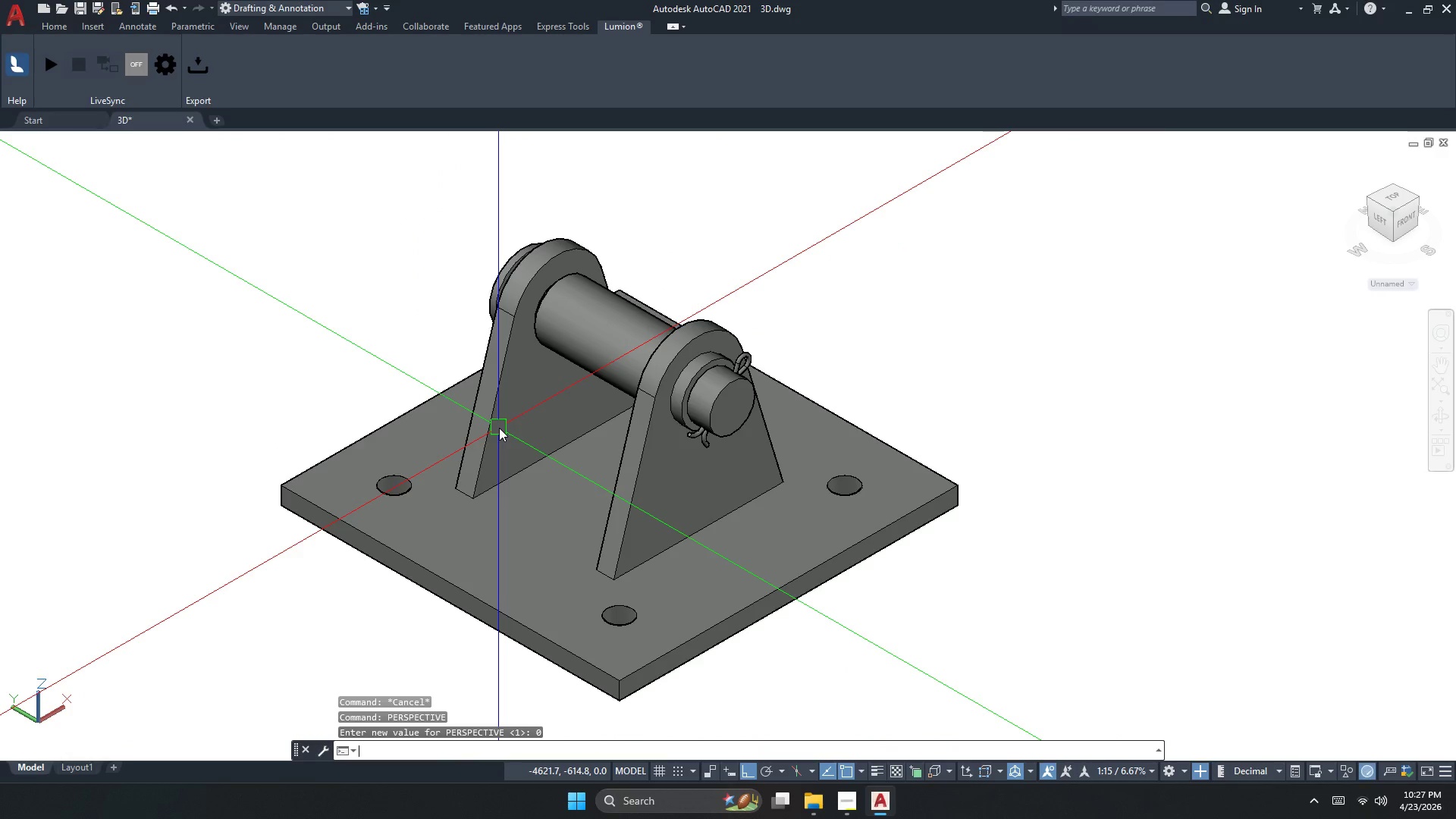 
key(Escape)
 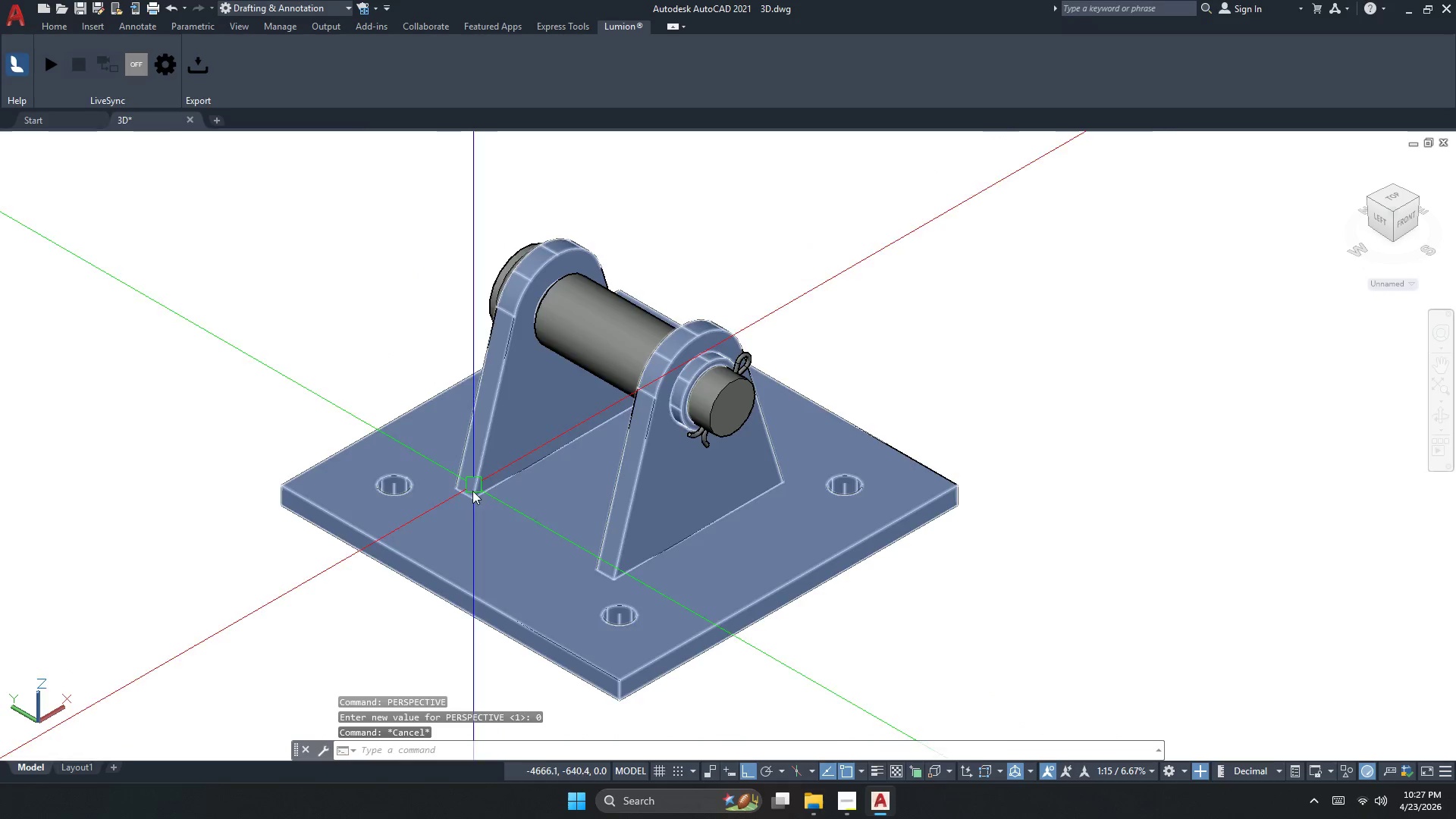 
key(Escape)
 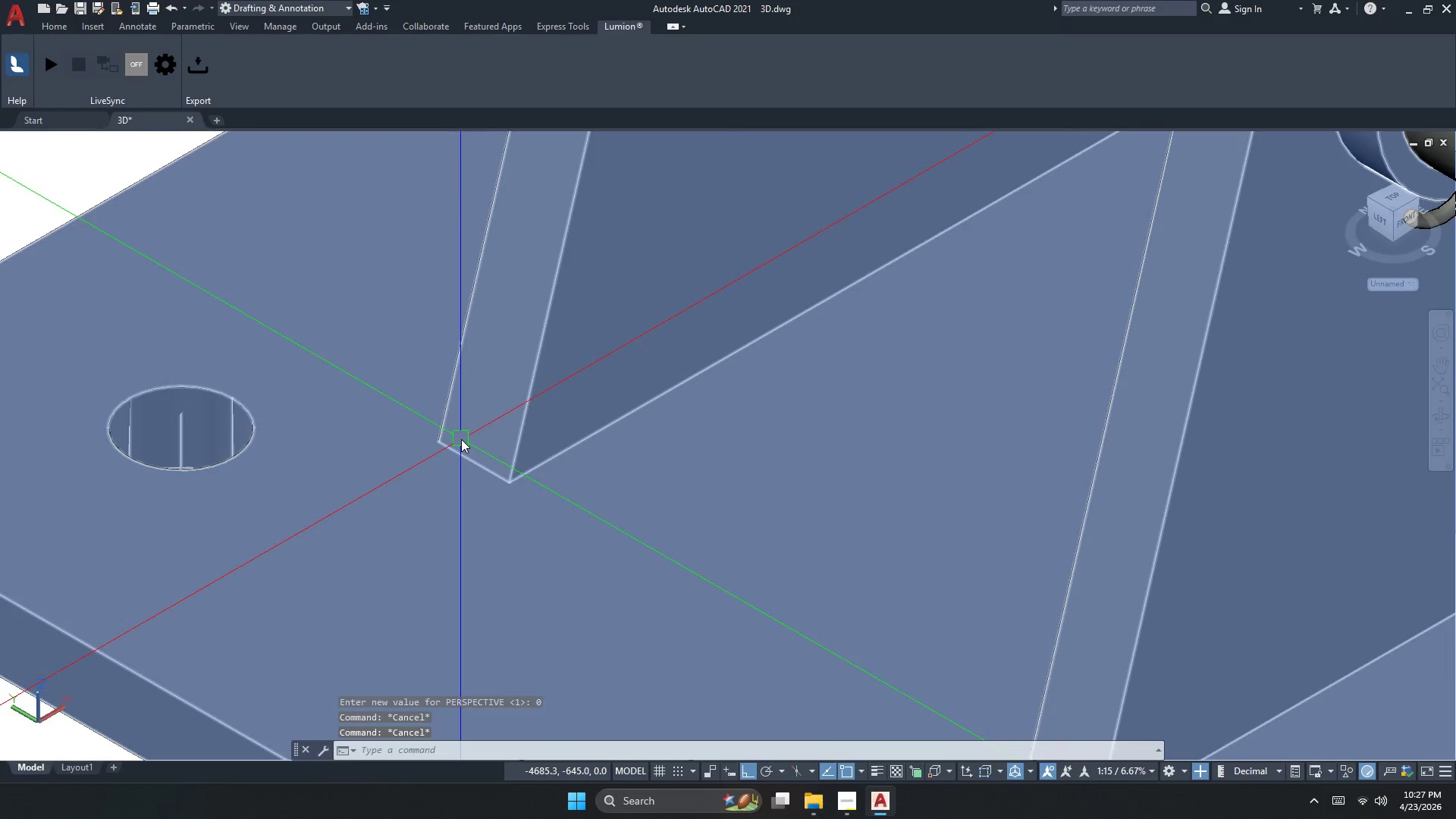 
key(Escape)
 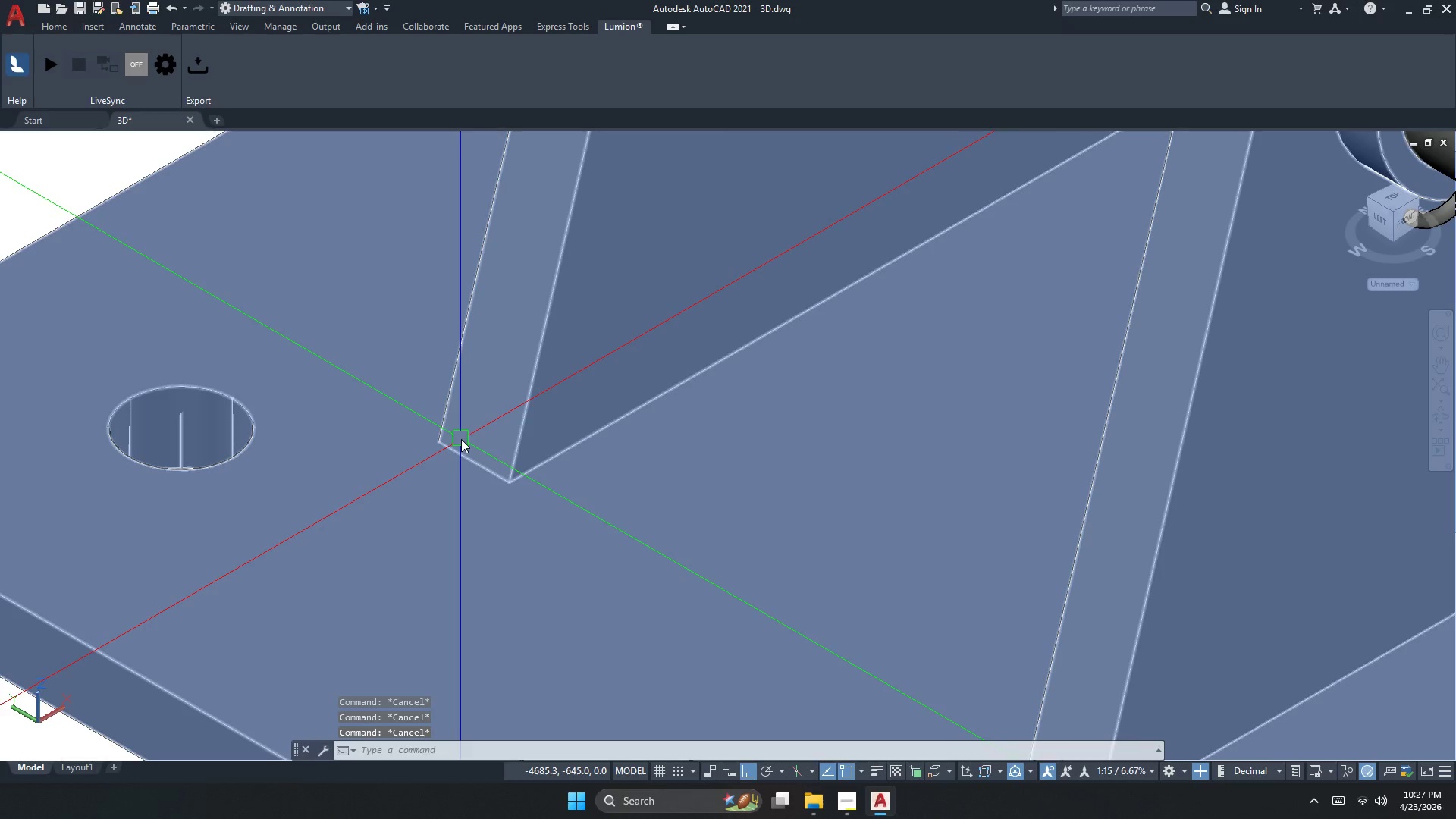 
scroll: coordinate [465, 439], scroll_direction: up, amount: 4.0
 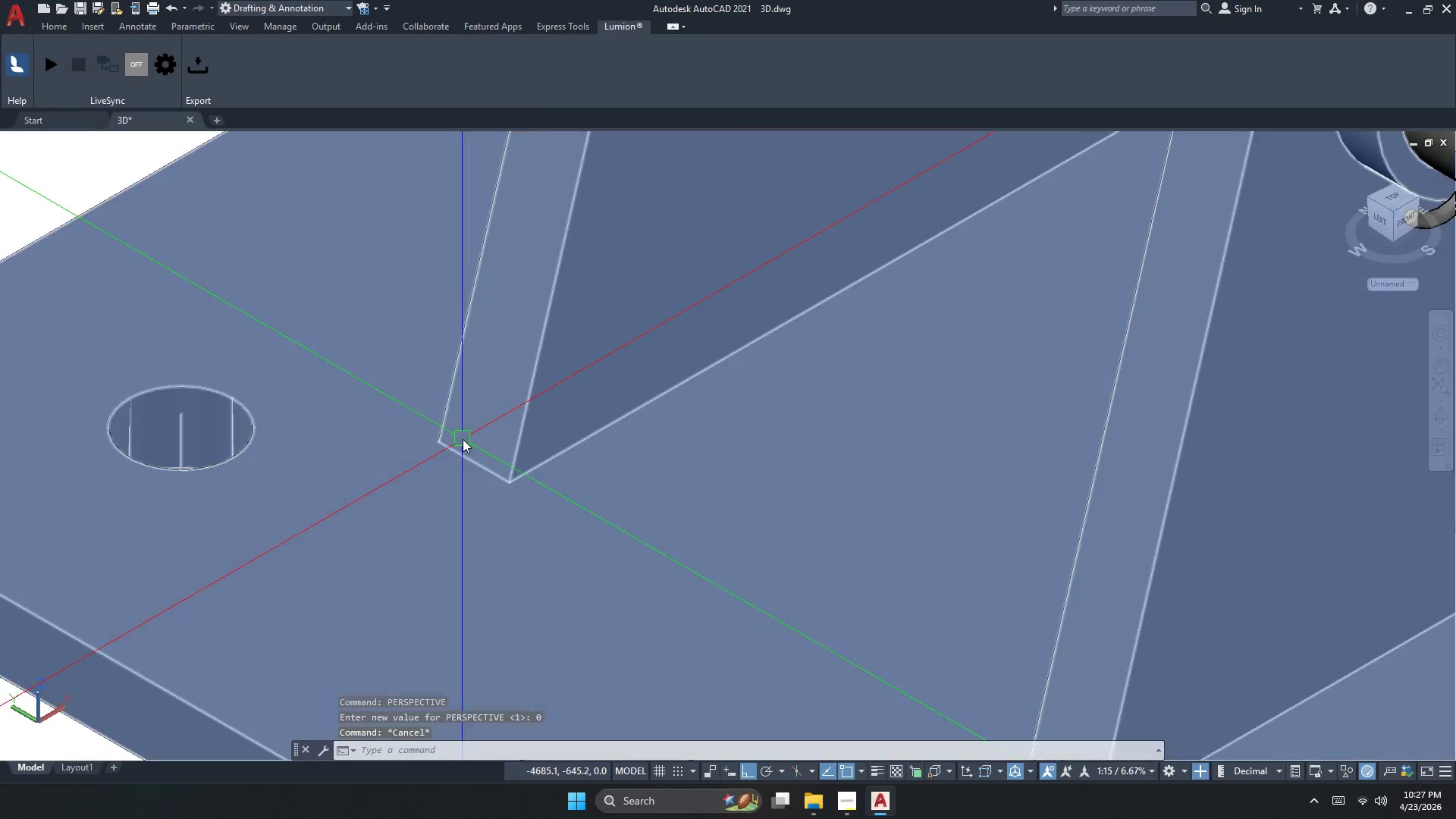 
key(F)
 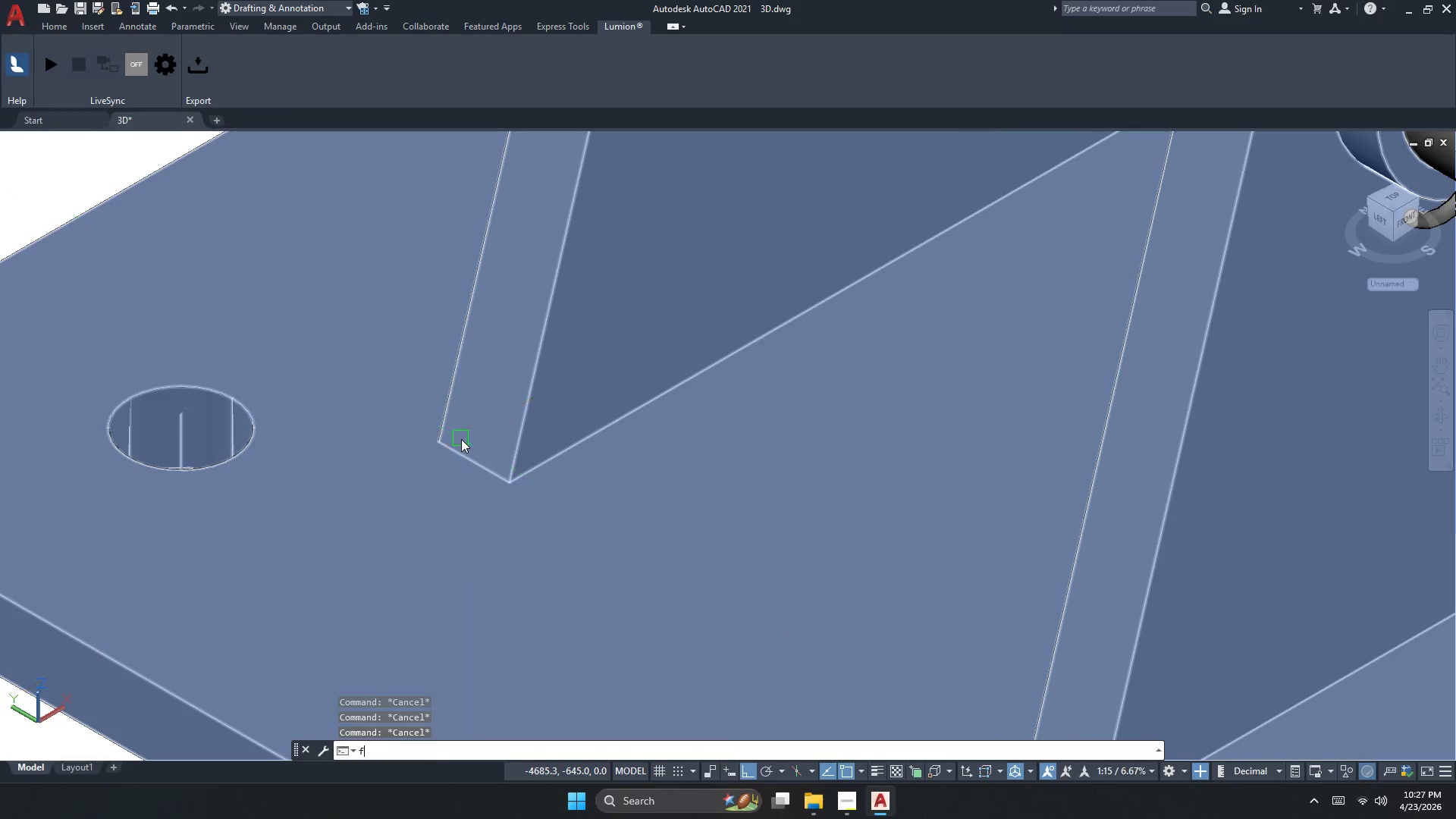 
key(Space)
 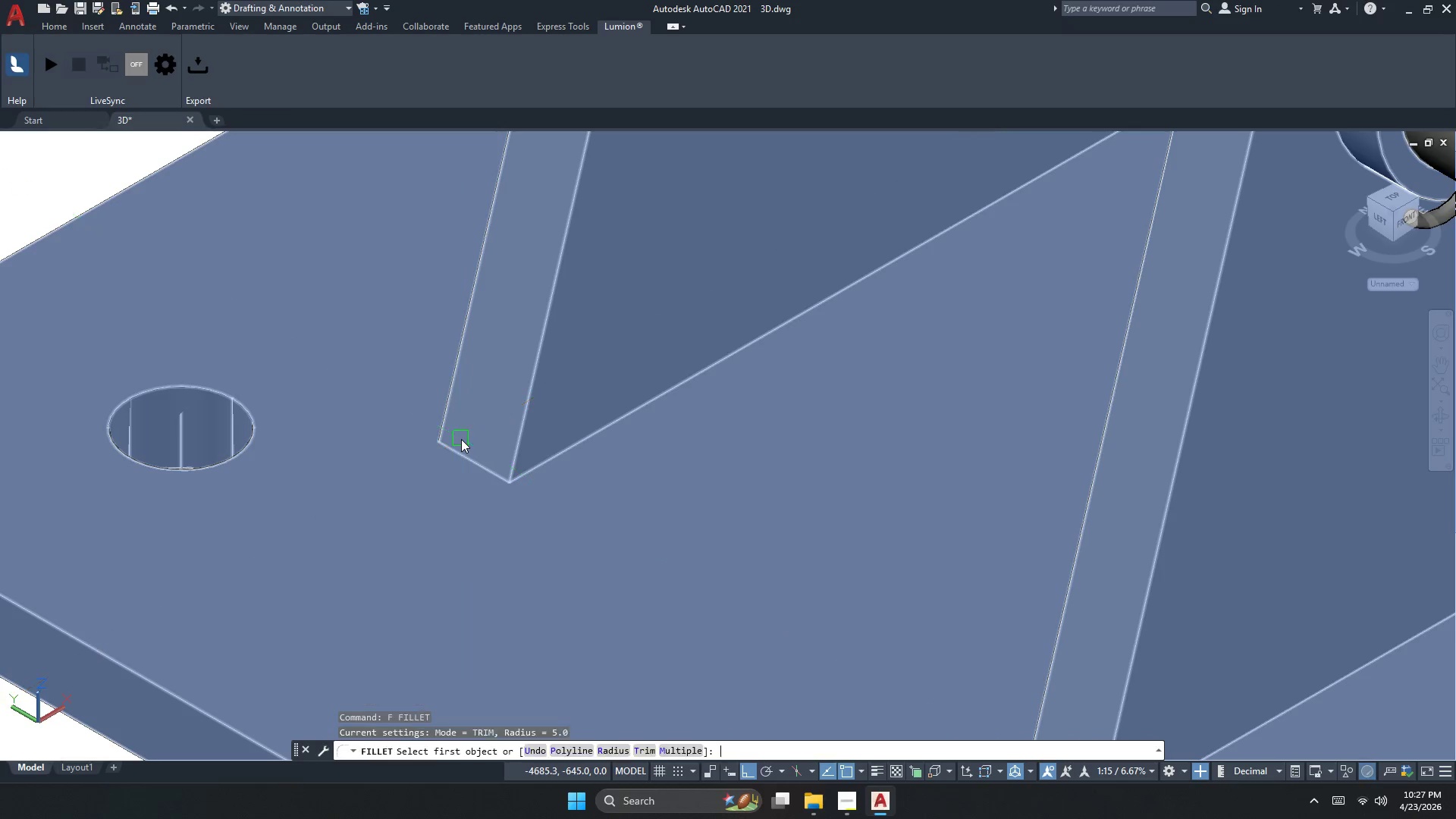 
key(R)
 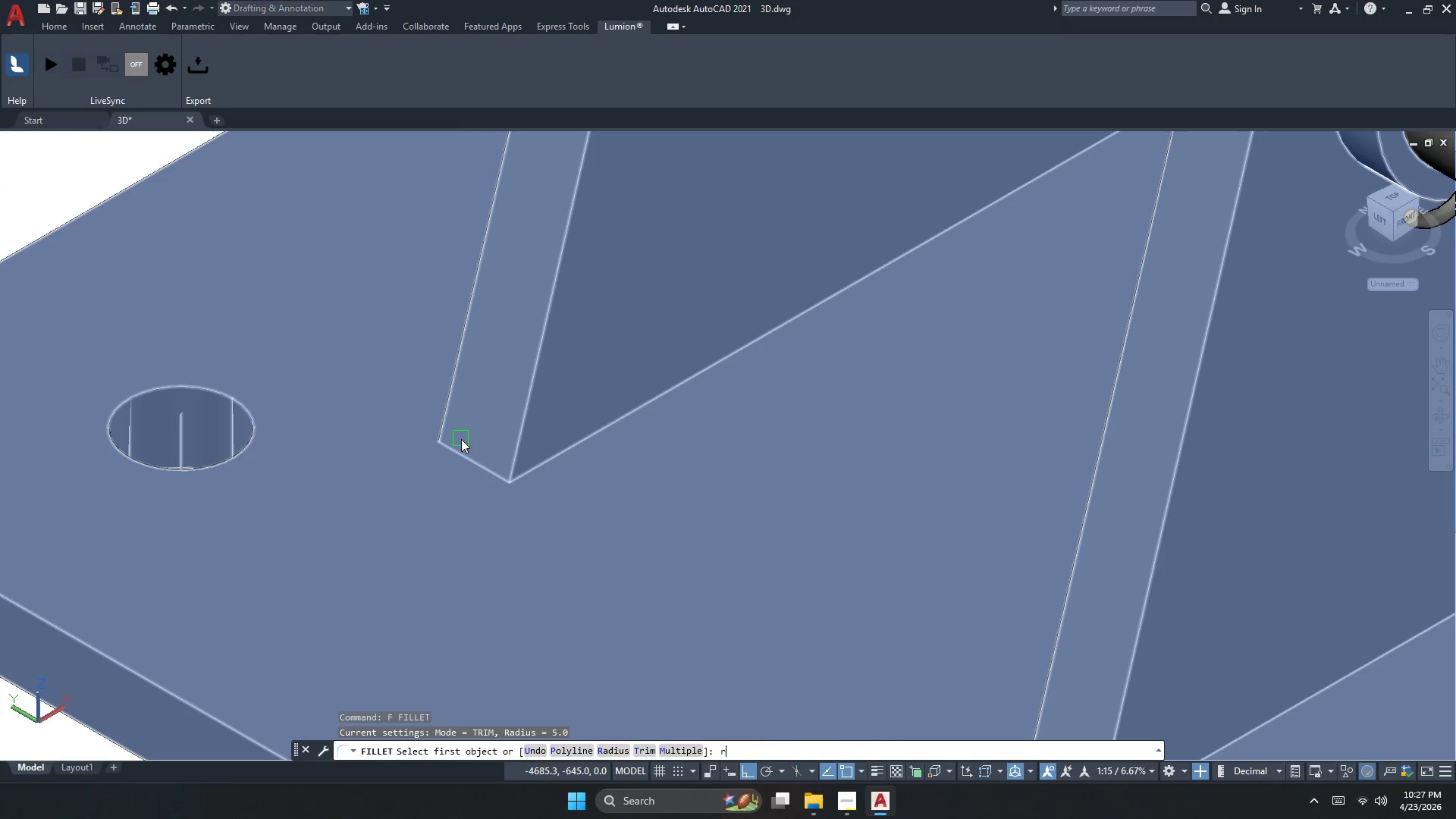 
key(Space)
 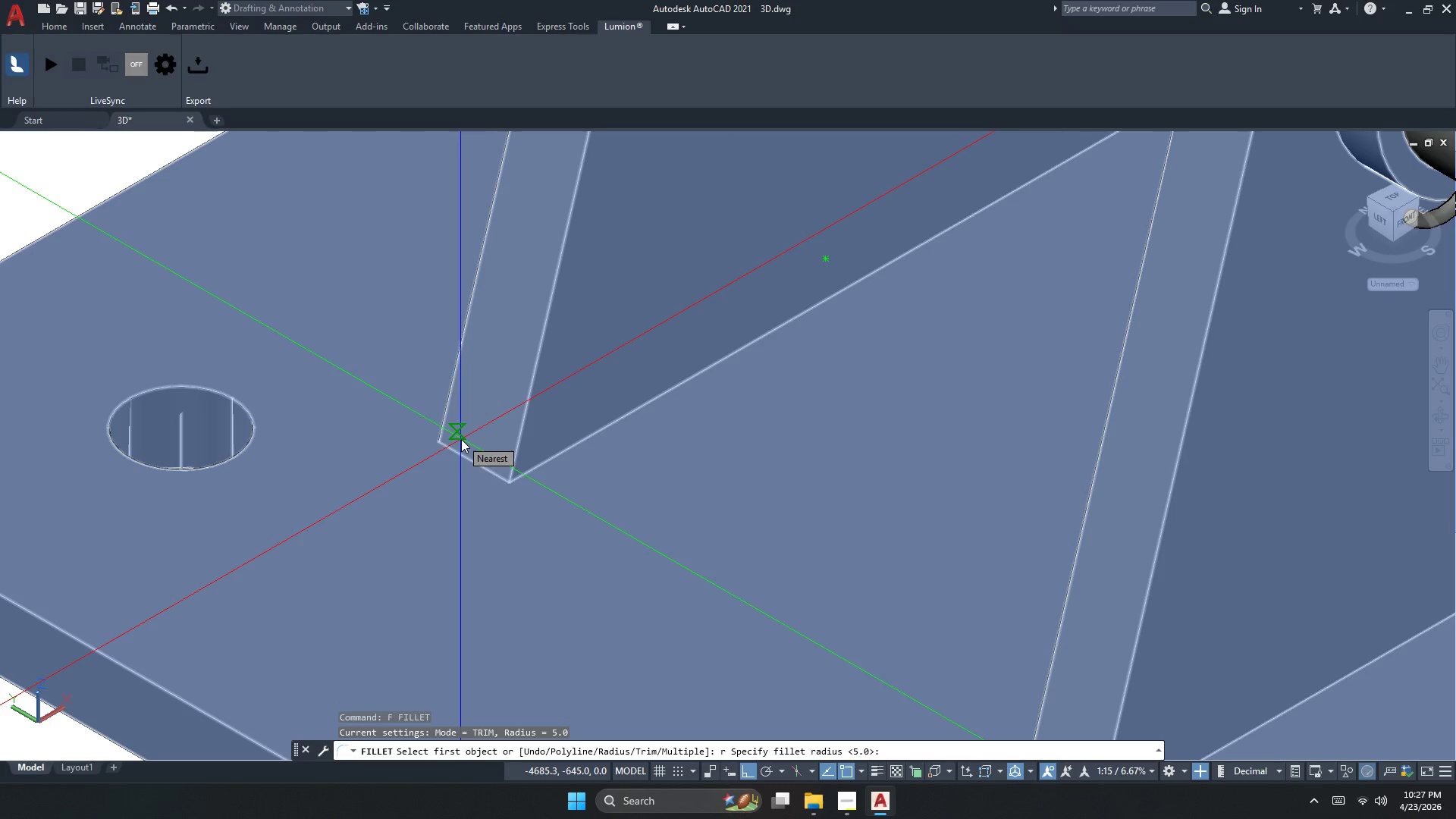 
key(Numpad1)
 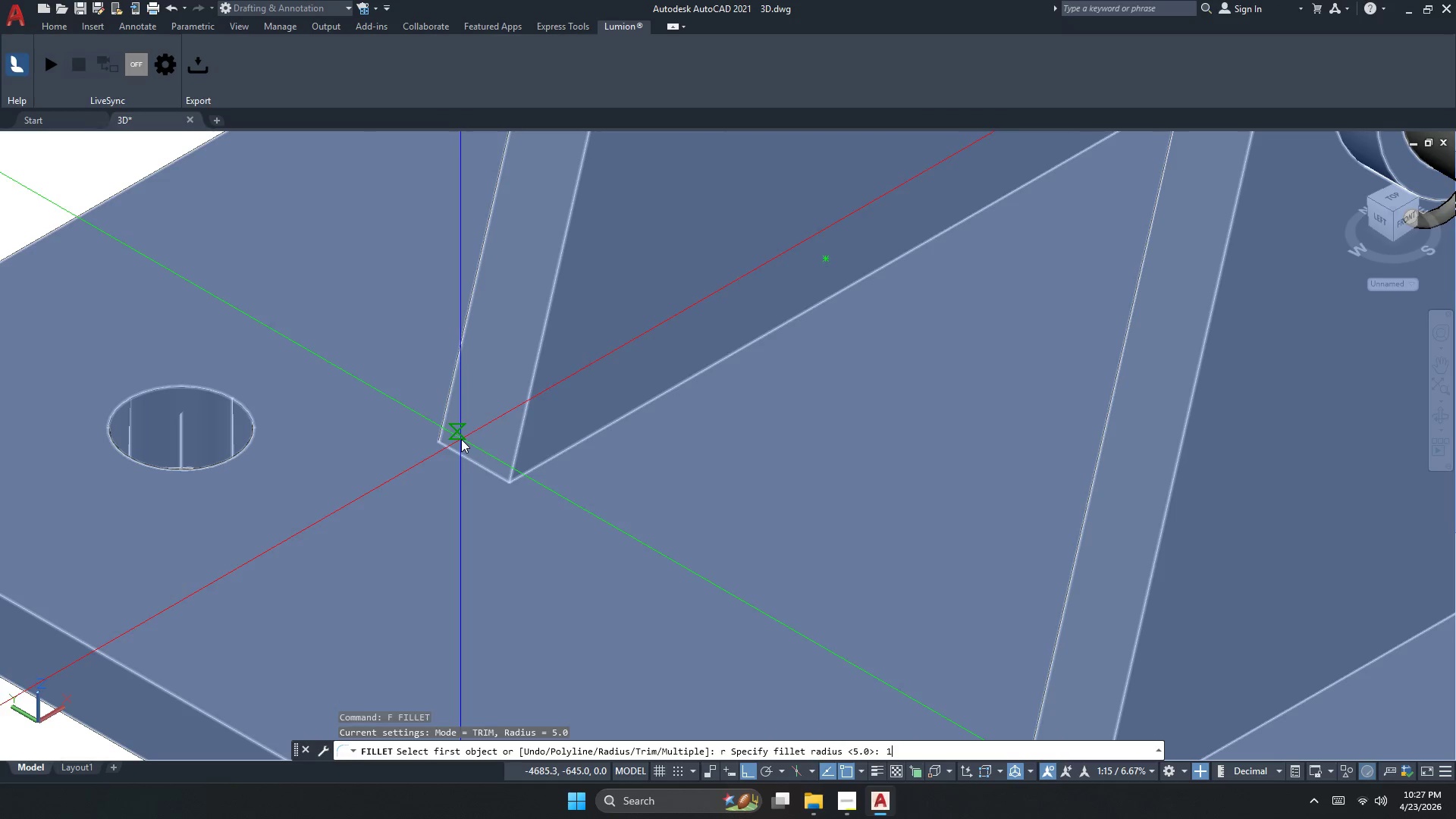 
key(NumpadEnter)
 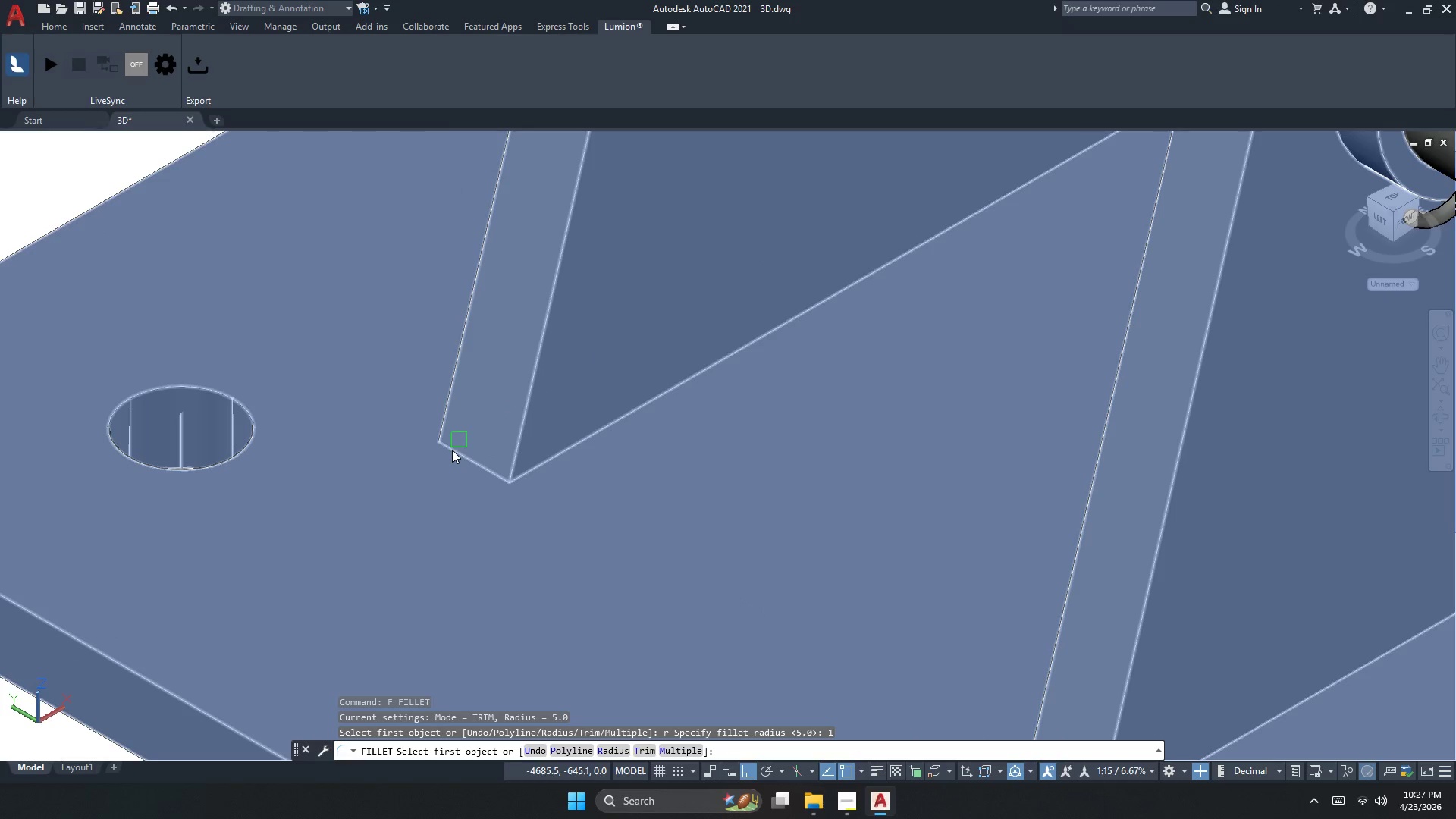 
left_click([453, 455])
 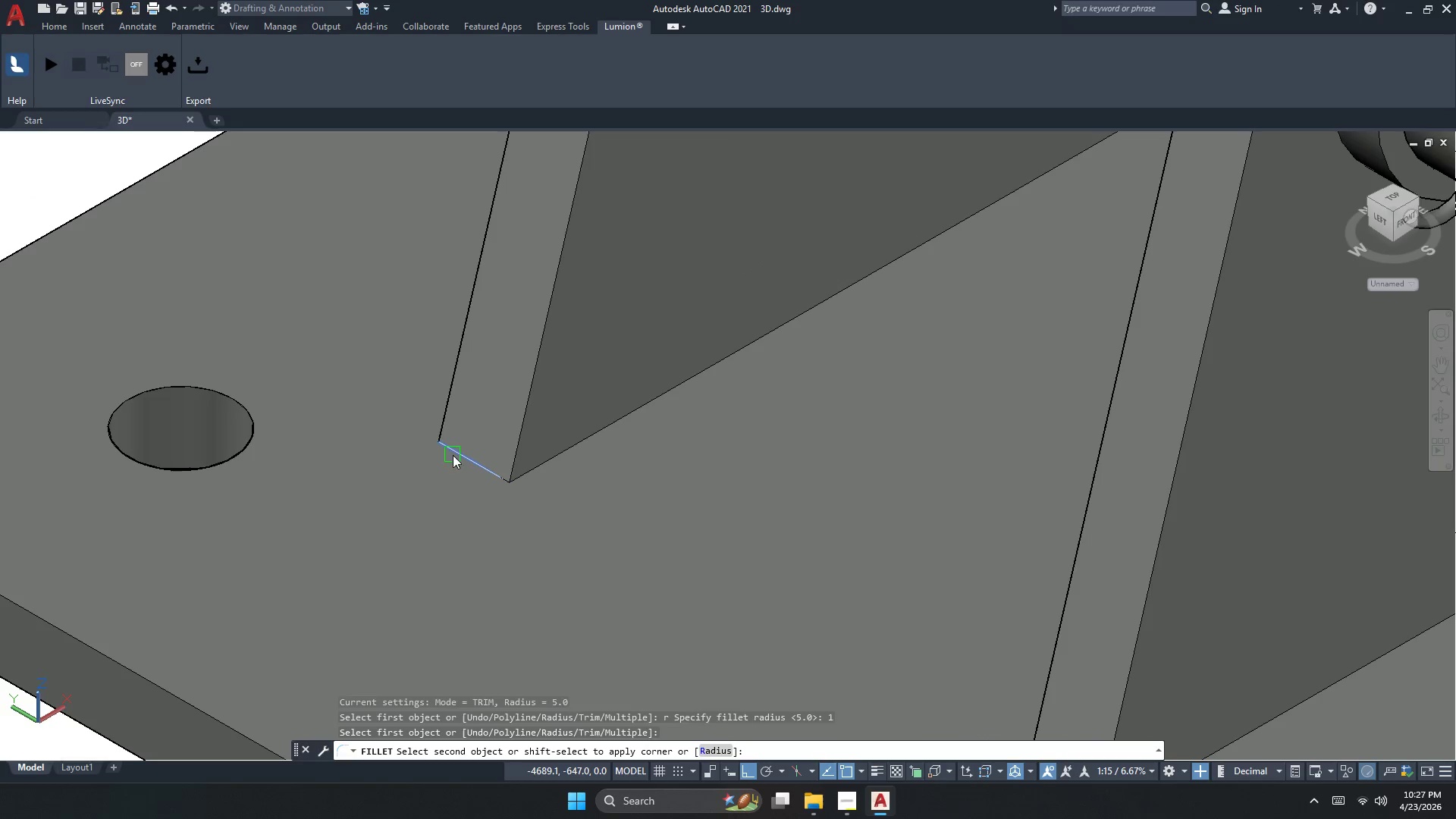 
key(Space)
 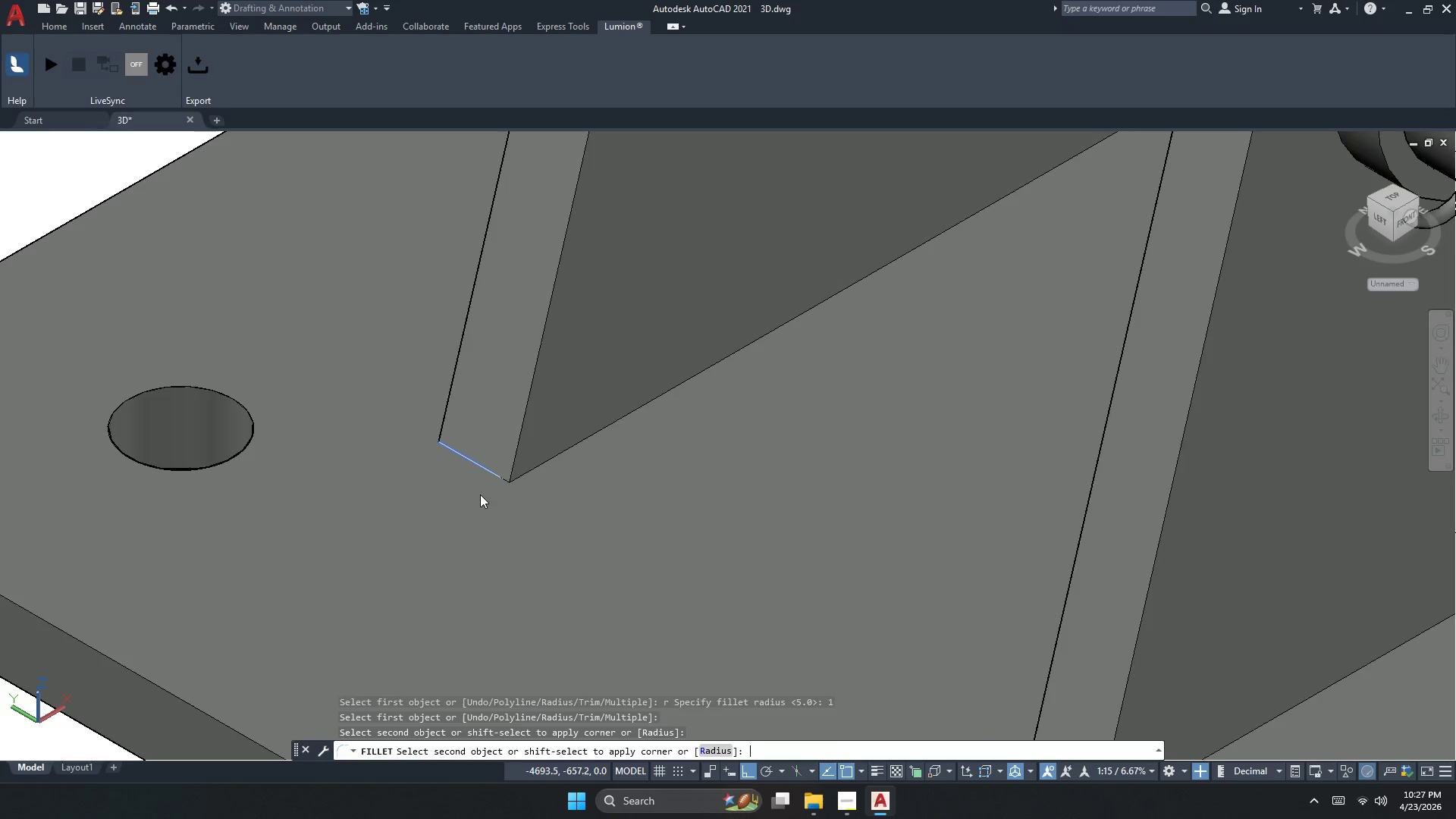 
key(Space)
 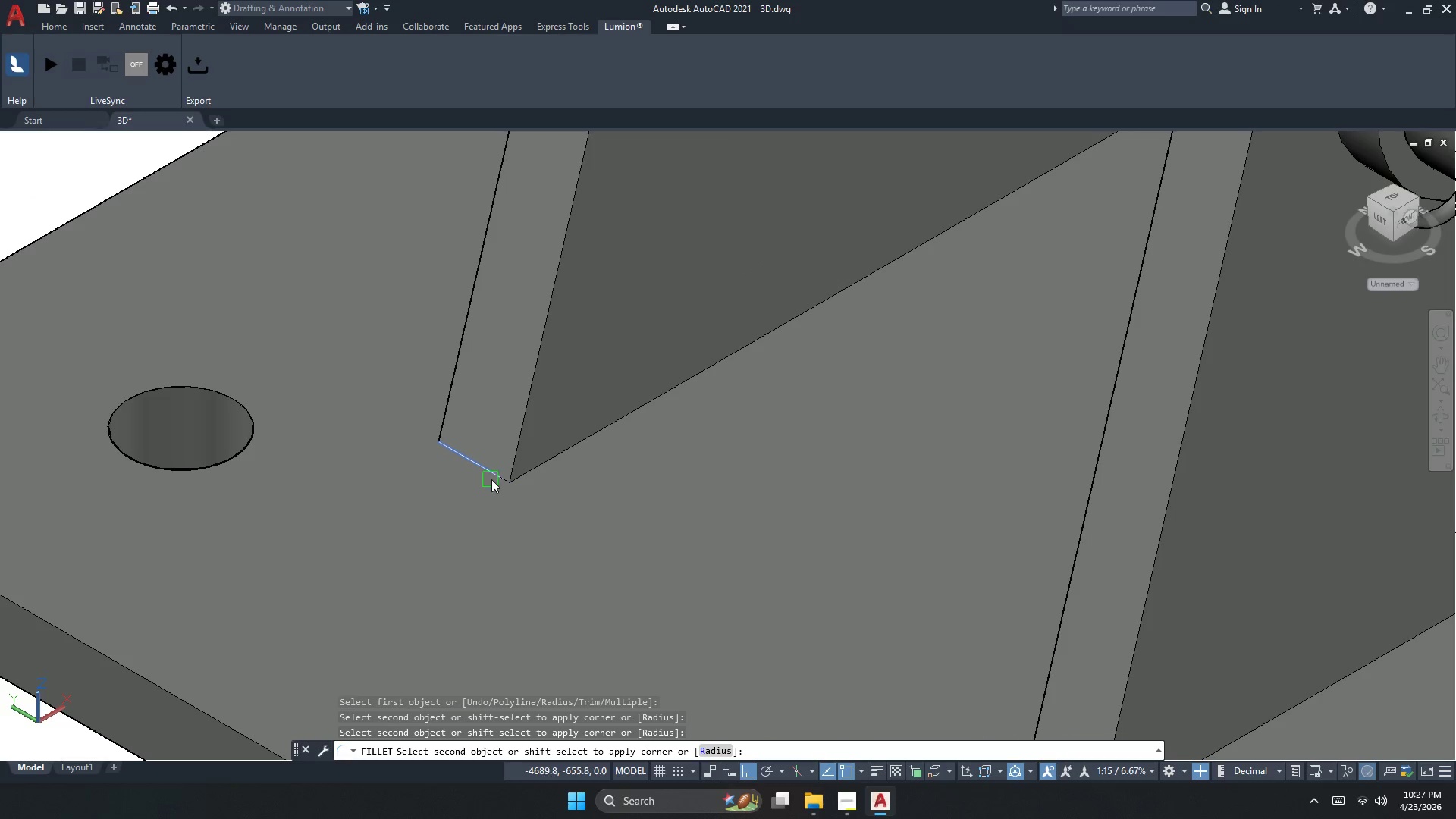 
key(Space)
 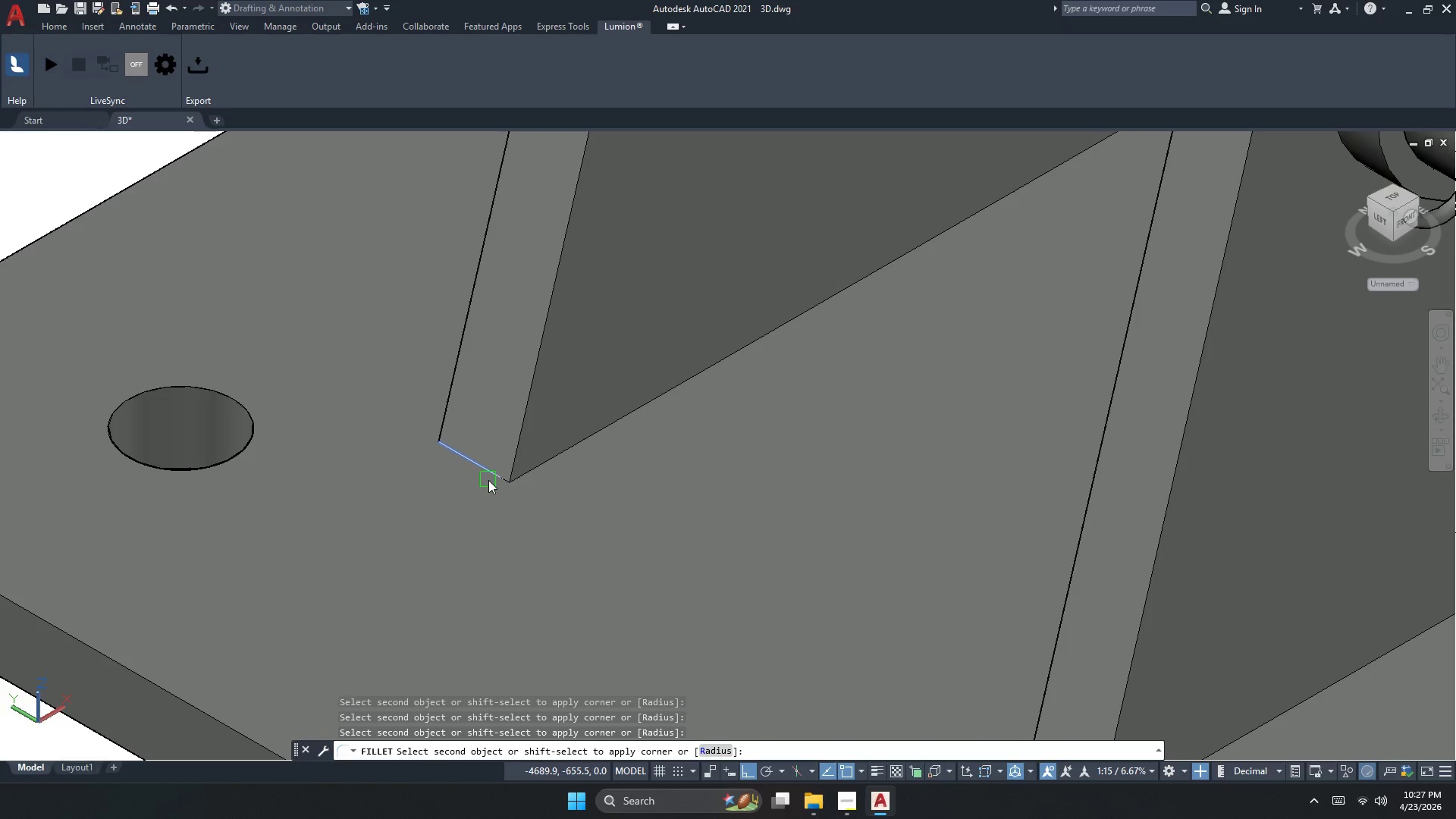 
key(Escape)
 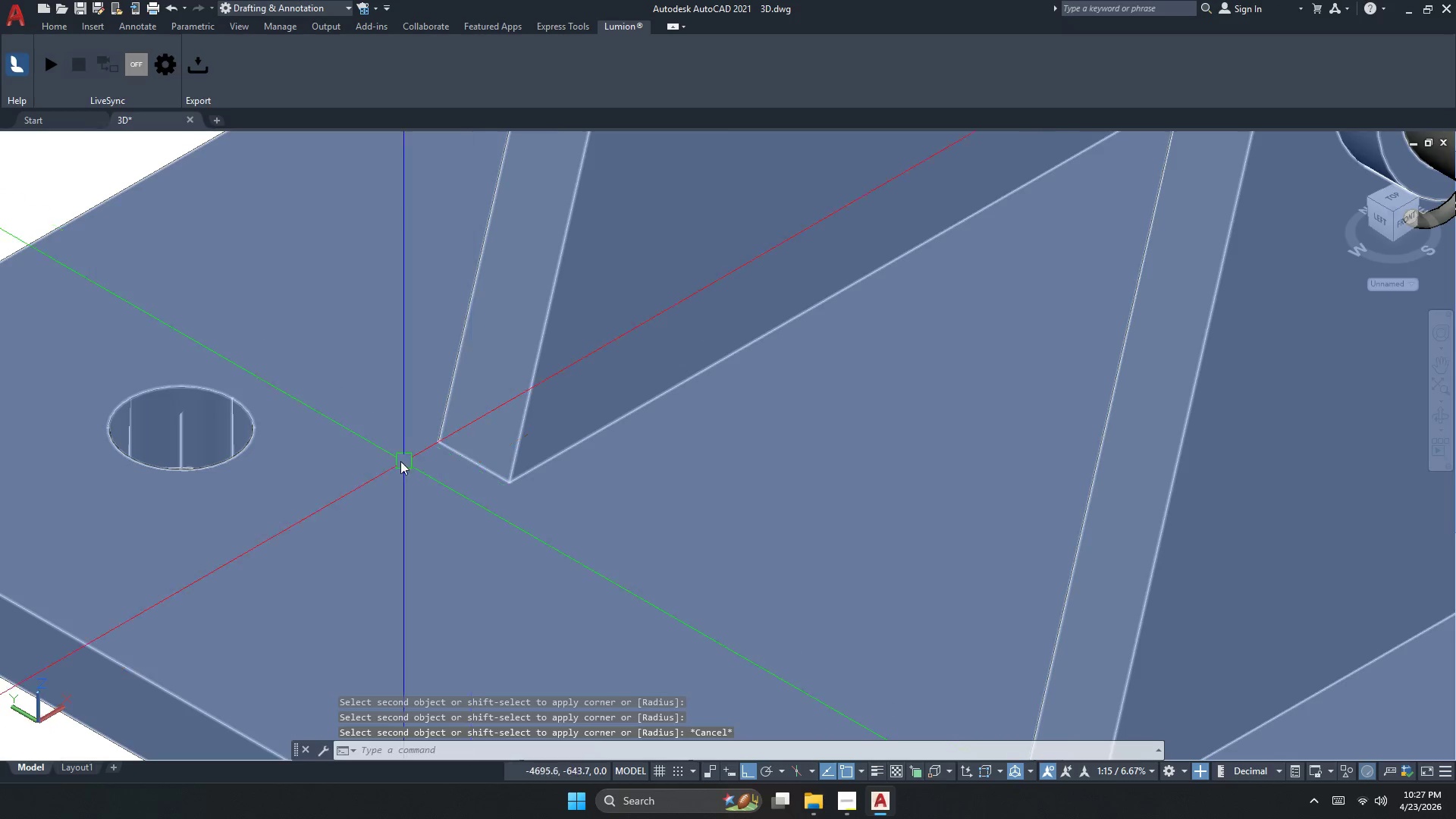 
key(Space)
 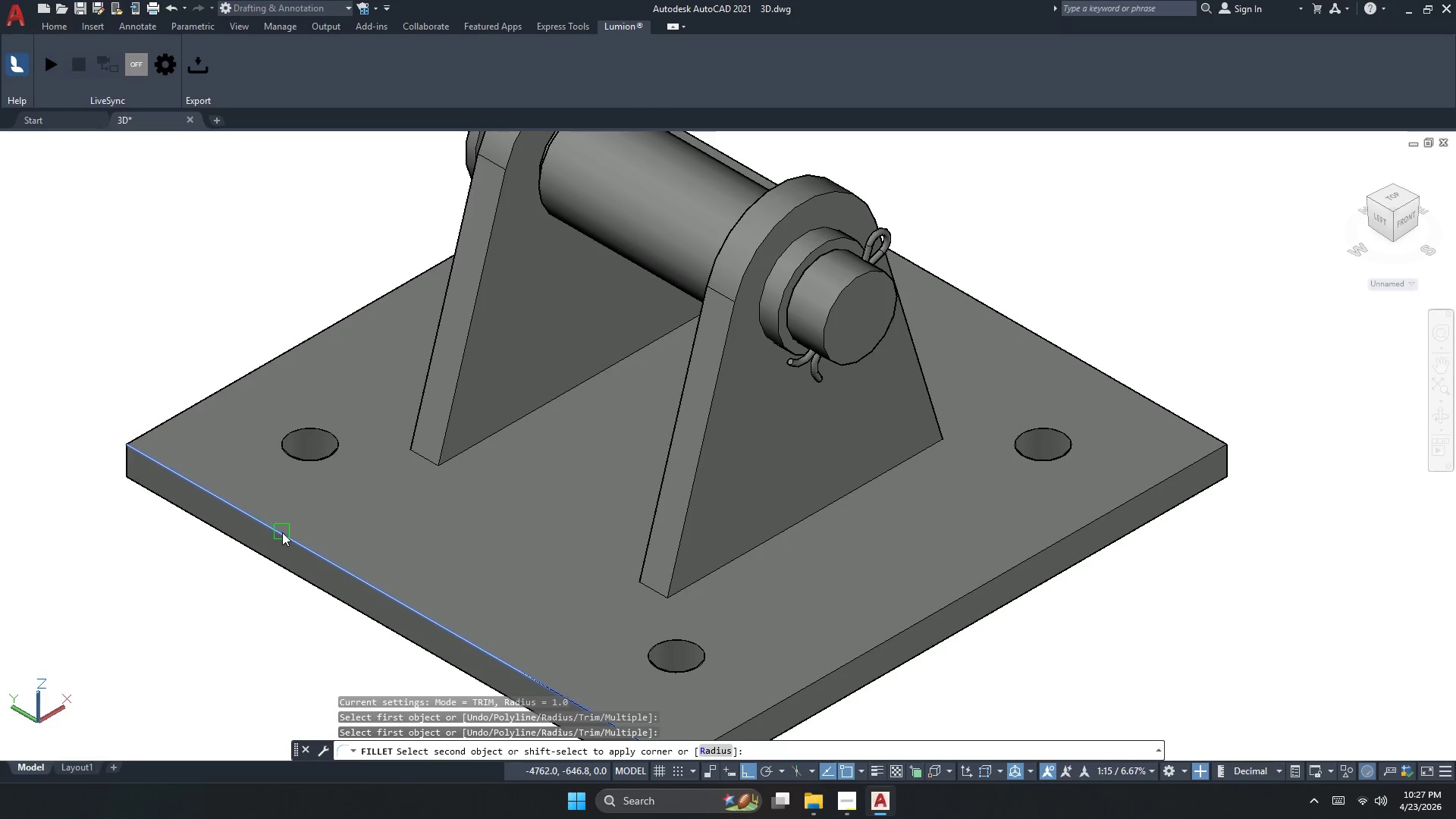 
scroll: coordinate [391, 456], scroll_direction: down, amount: 2.0
 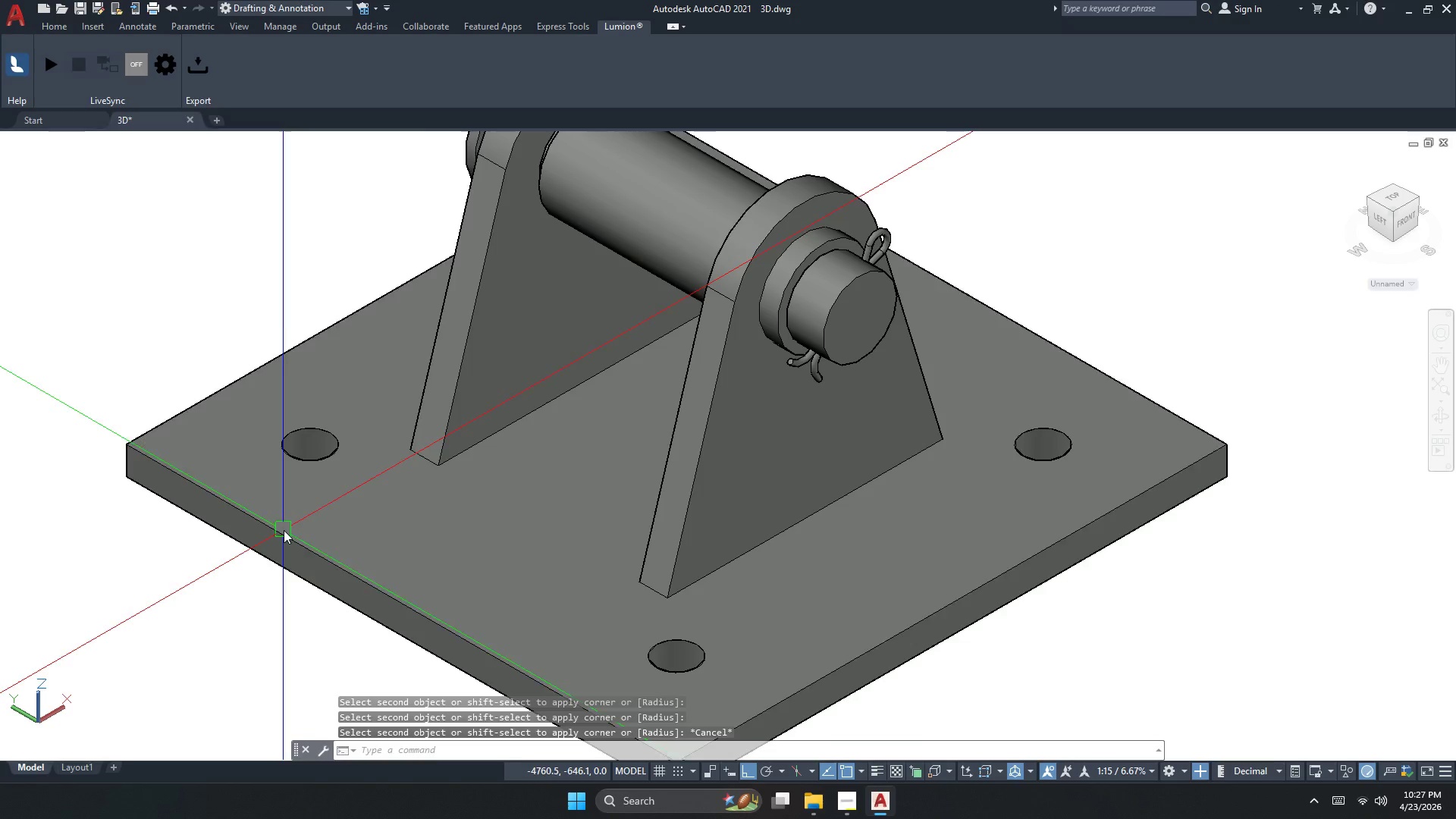 
key(Space)
 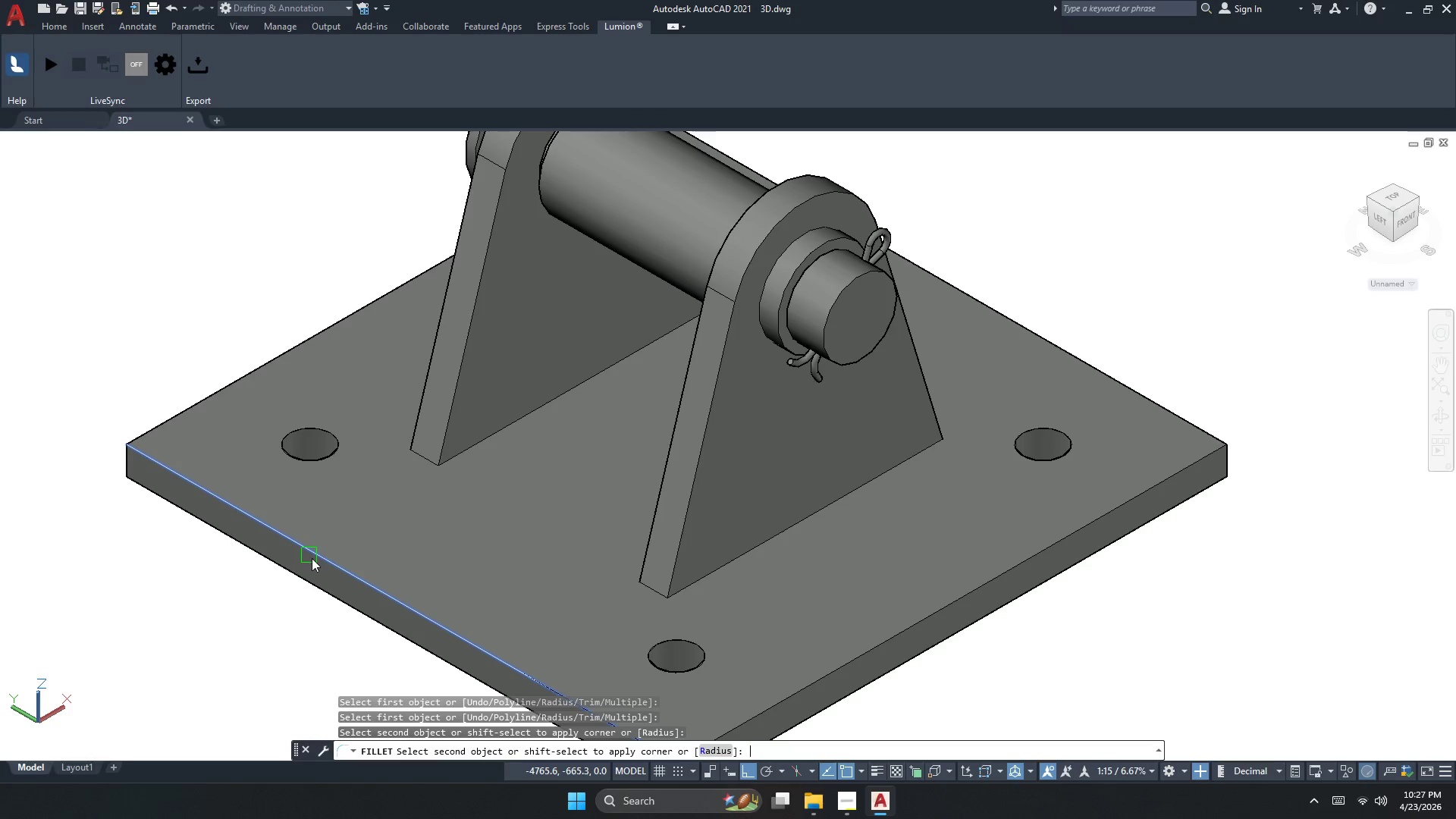 
key(Space)
 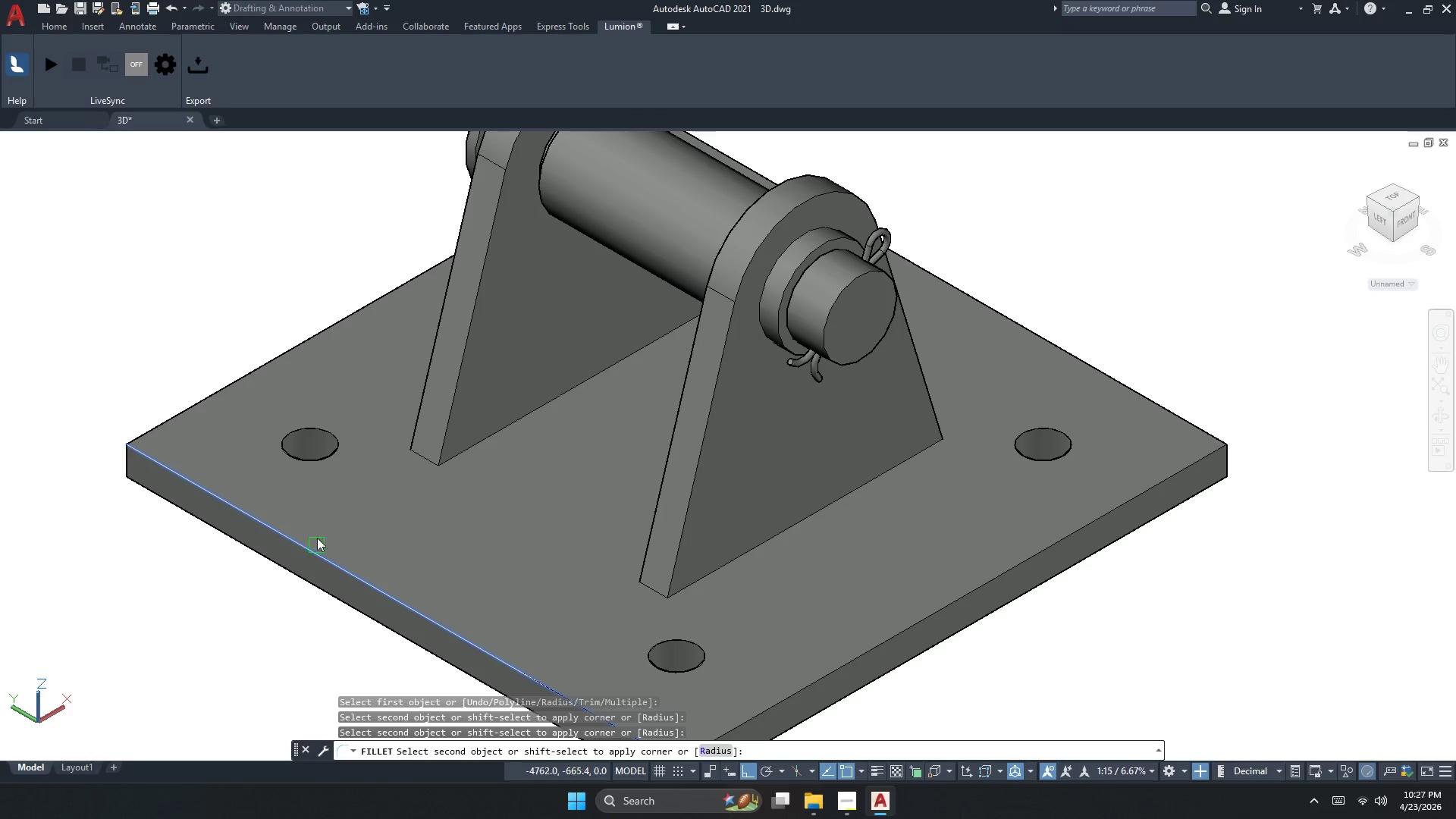 
key(Escape)
 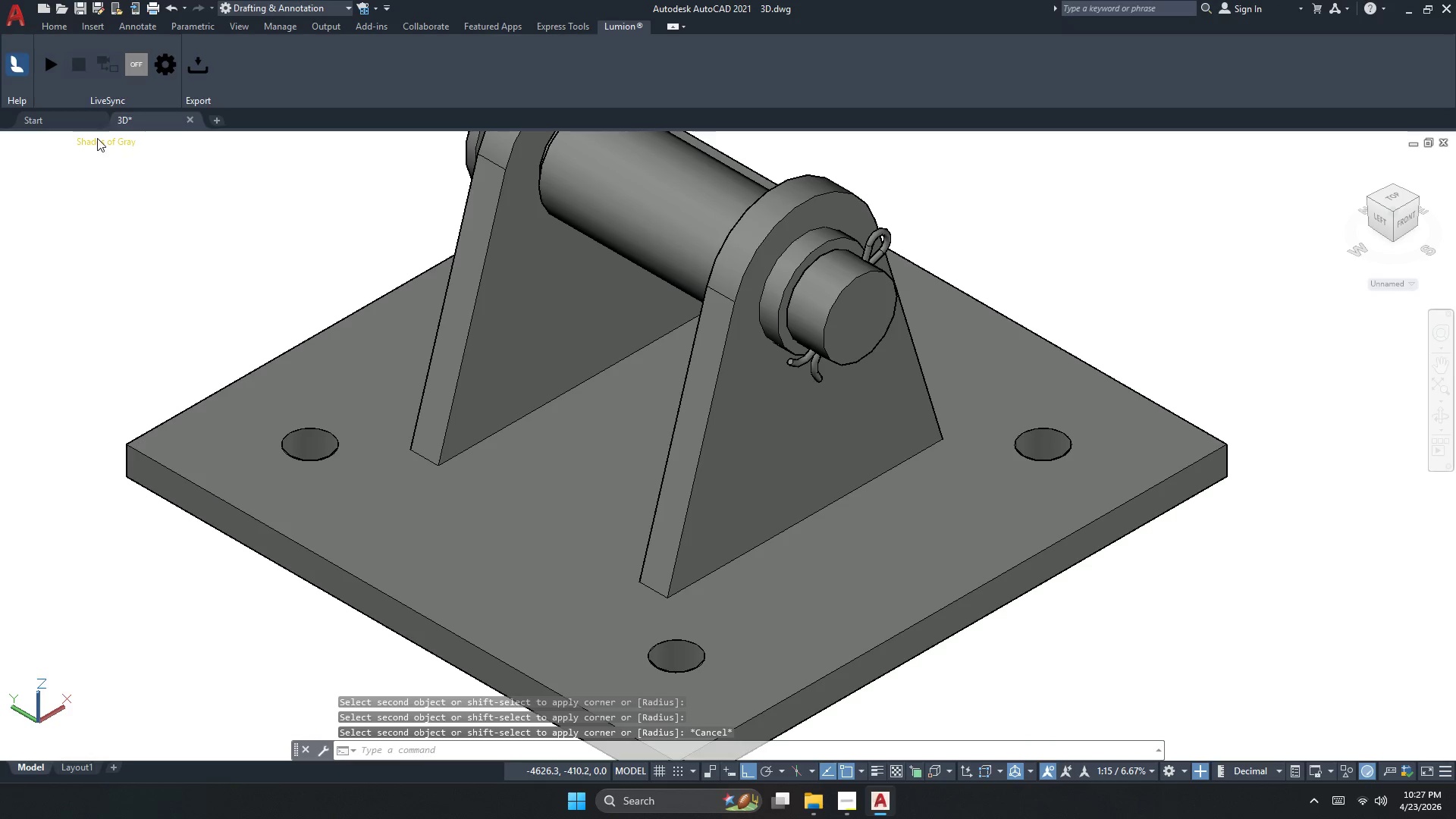 
left_click([120, 174])
 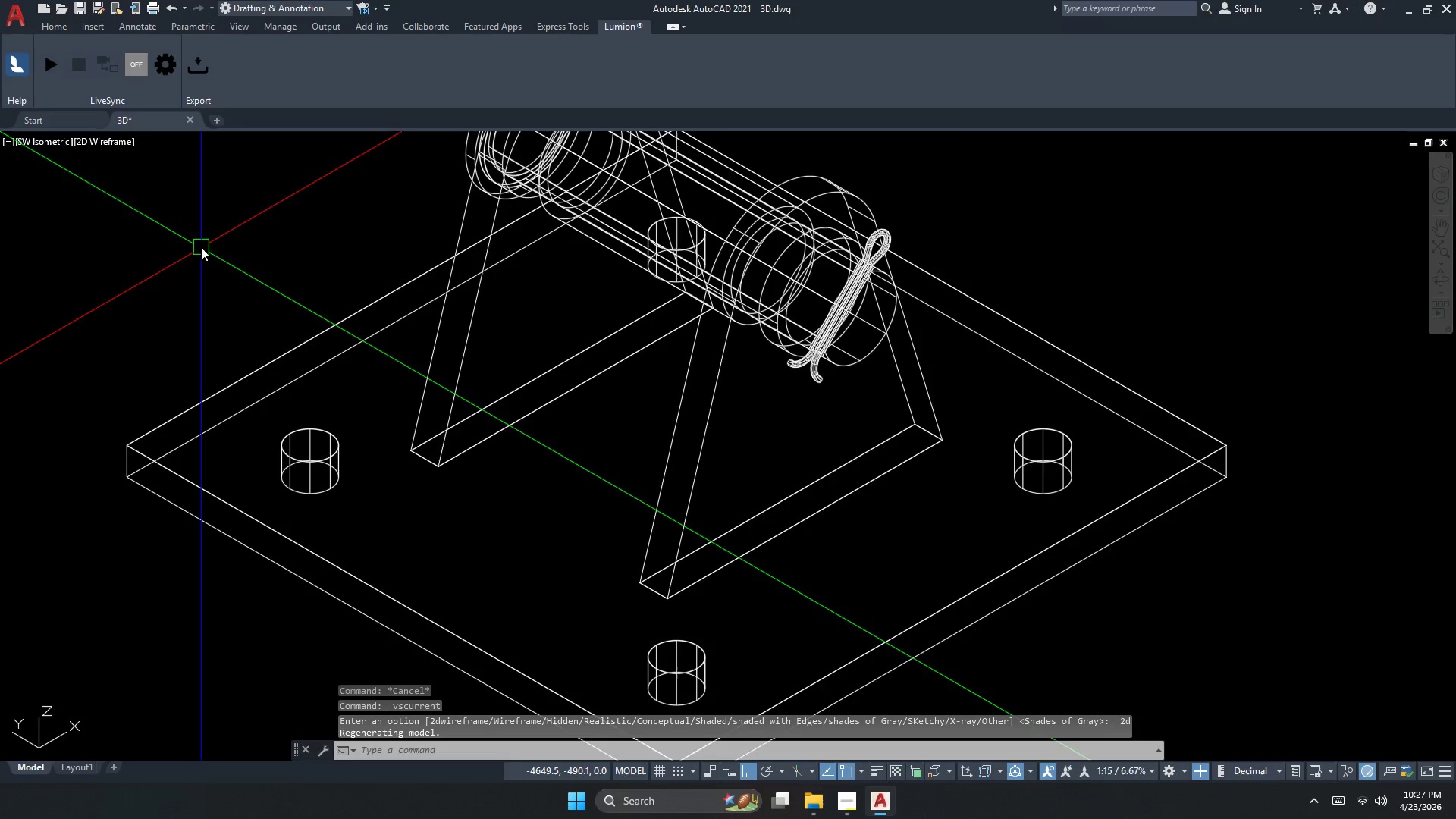 
key(Escape)
 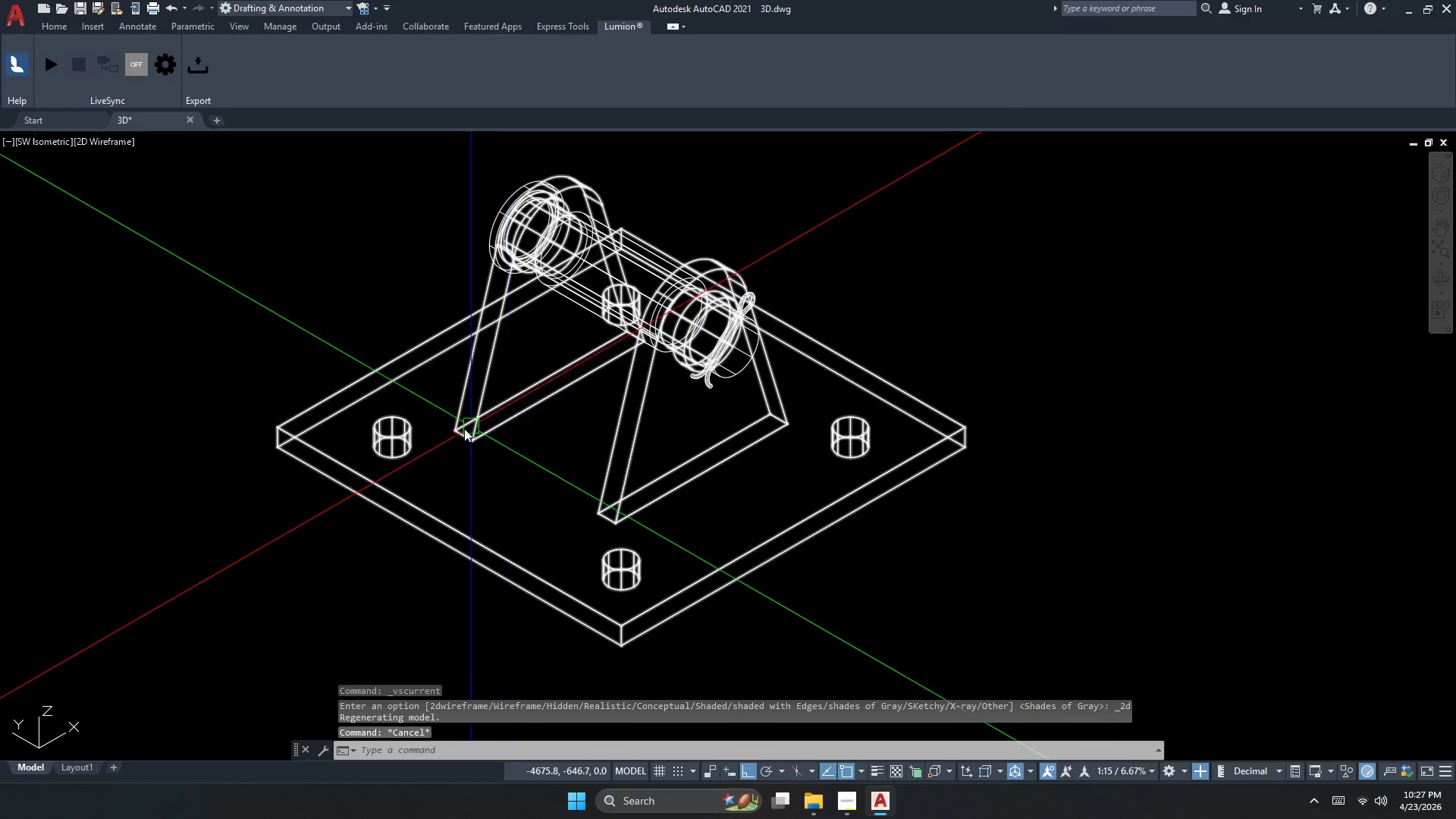 
scroll: coordinate [529, 397], scroll_direction: down, amount: 1.0
 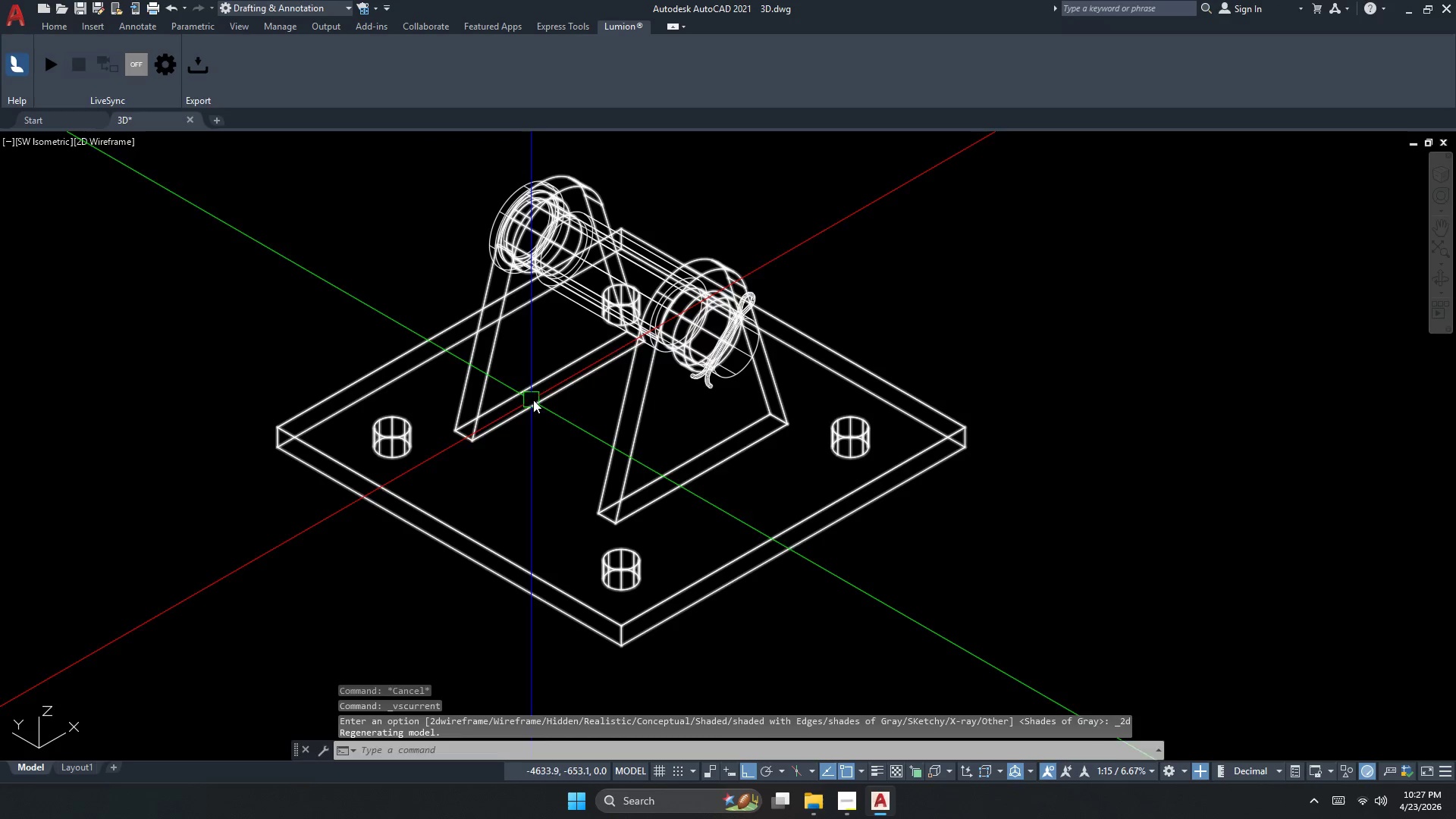 
key(Escape)
 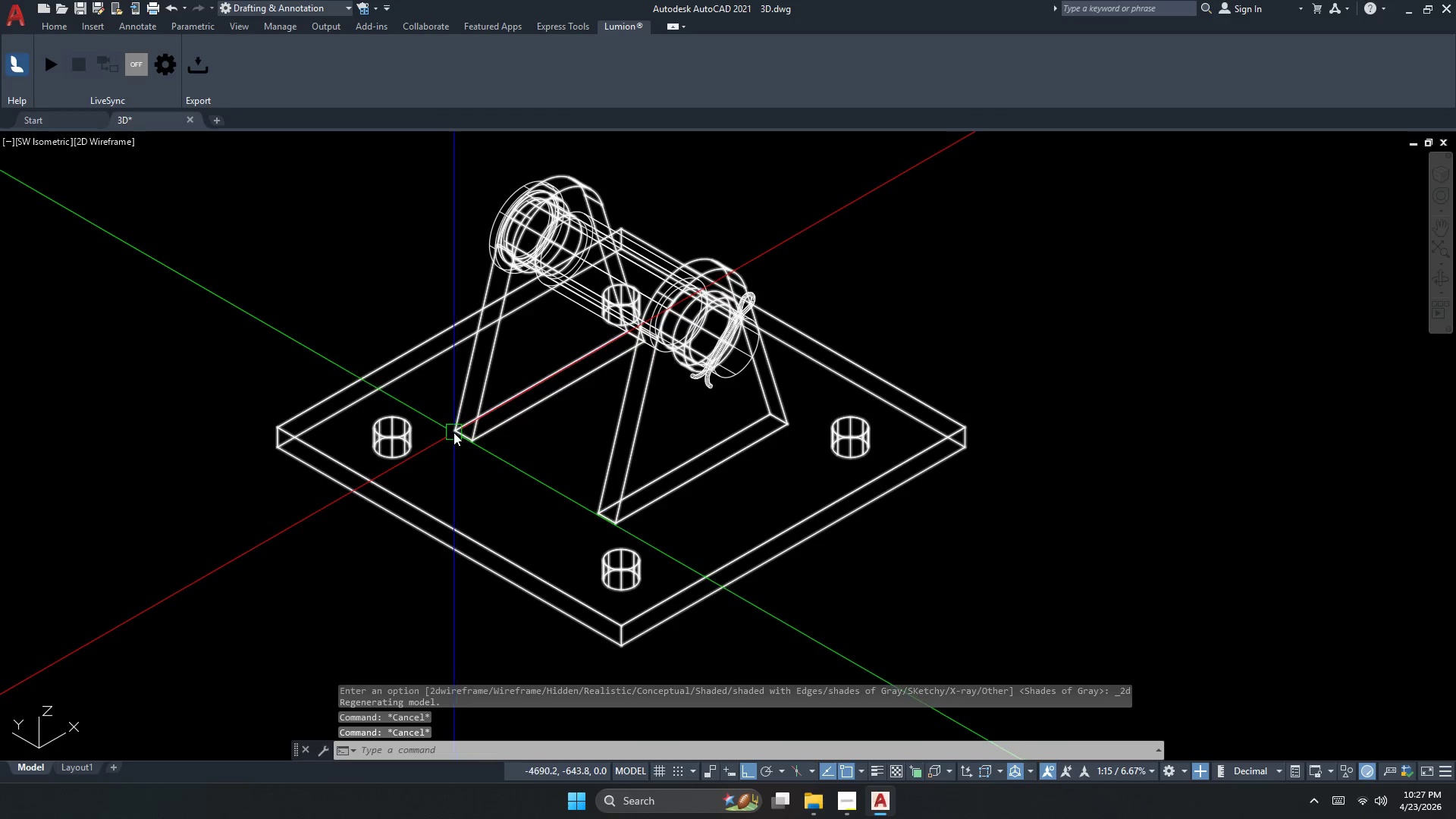 
key(Escape)
 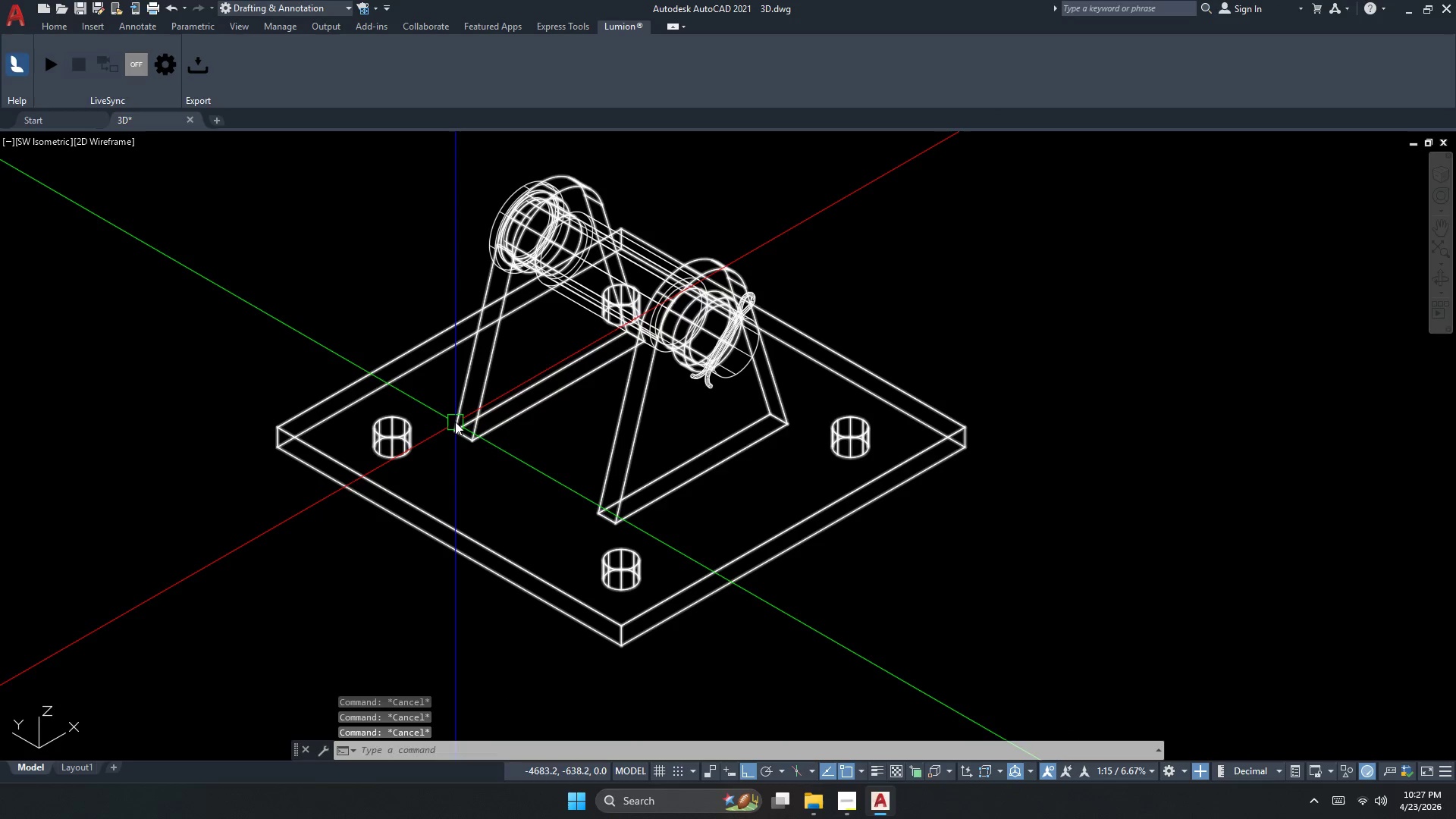 
key(F)
 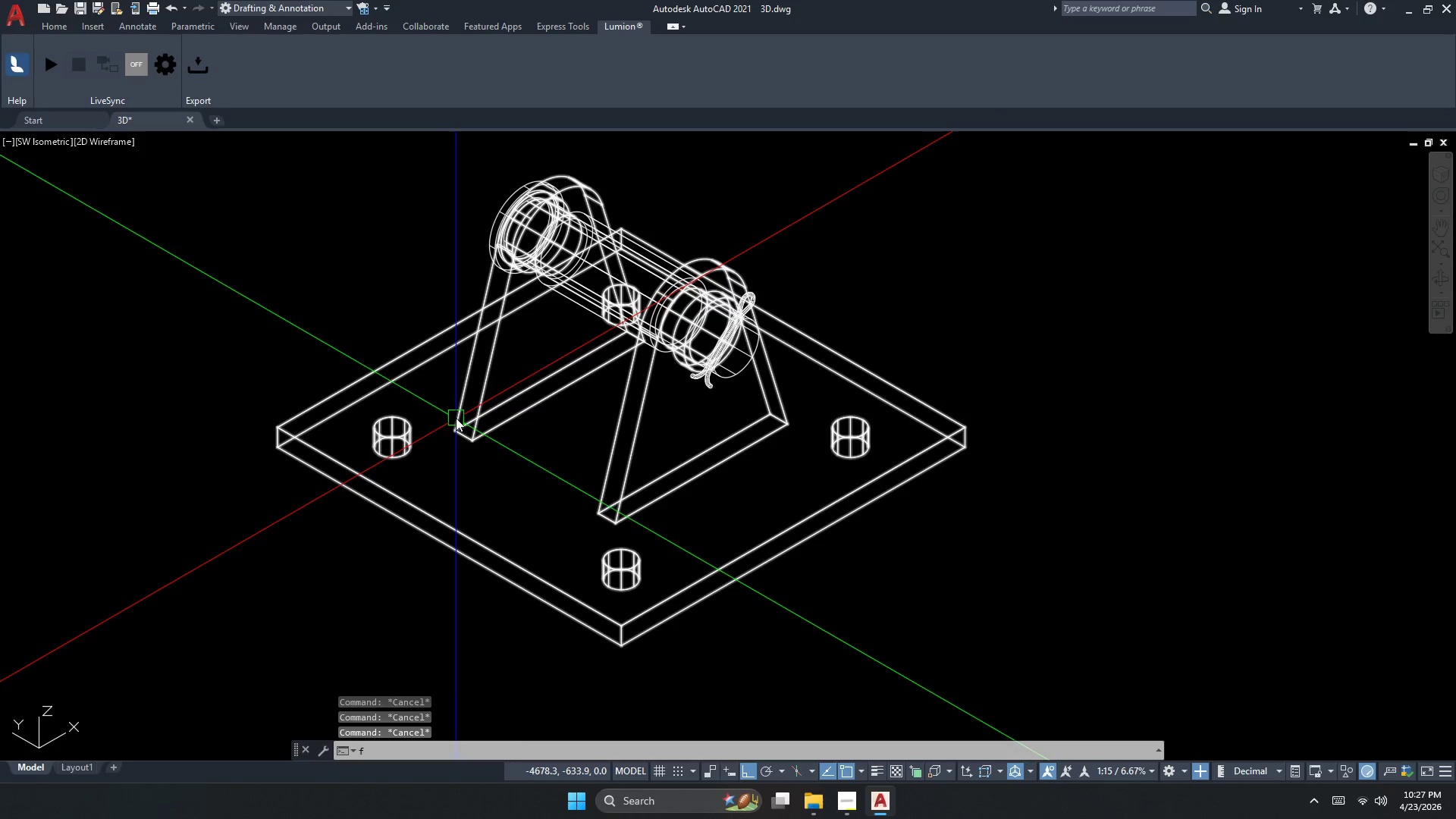 
key(Space)
 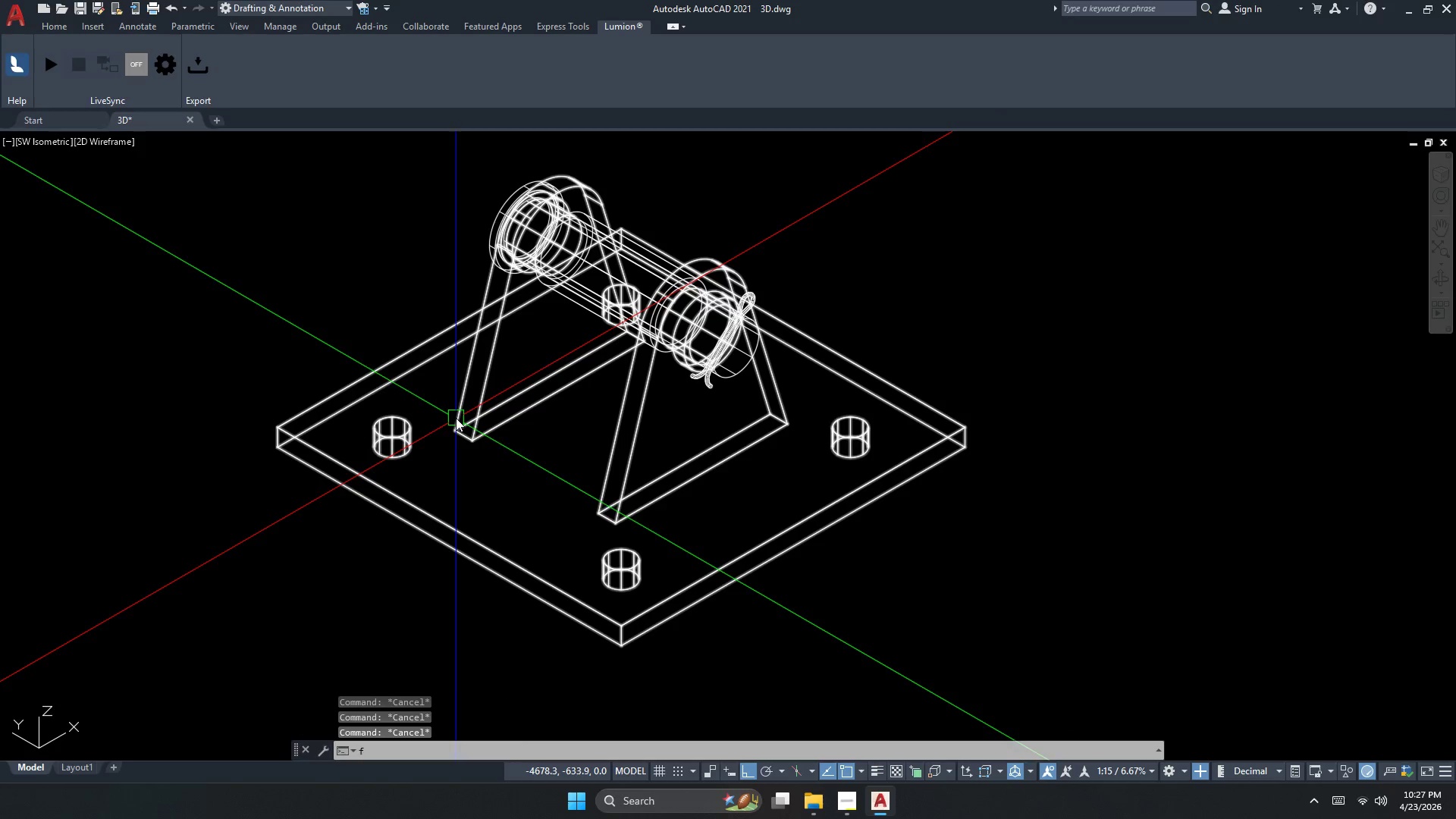 
key(R)
 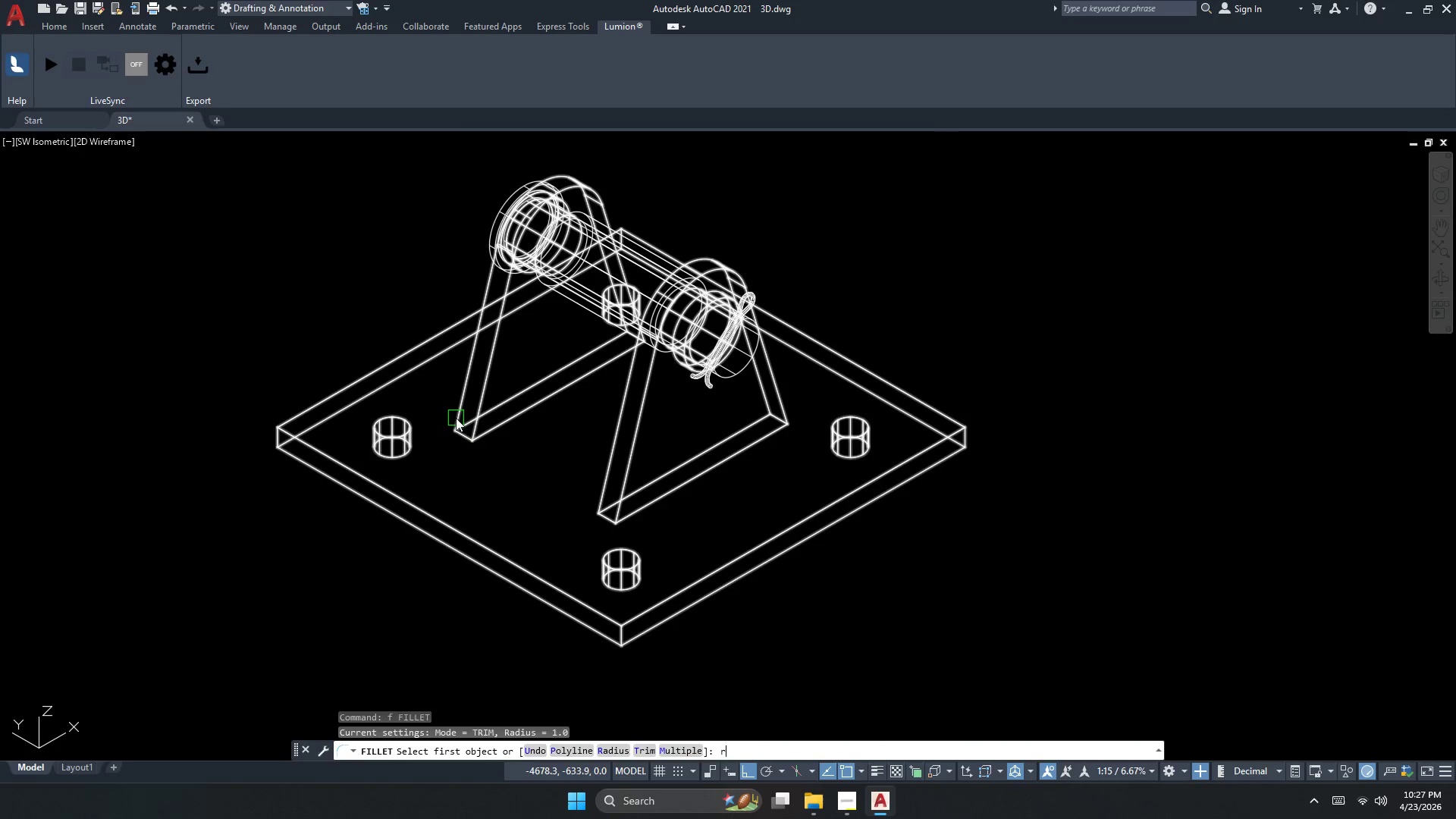 
key(Space)
 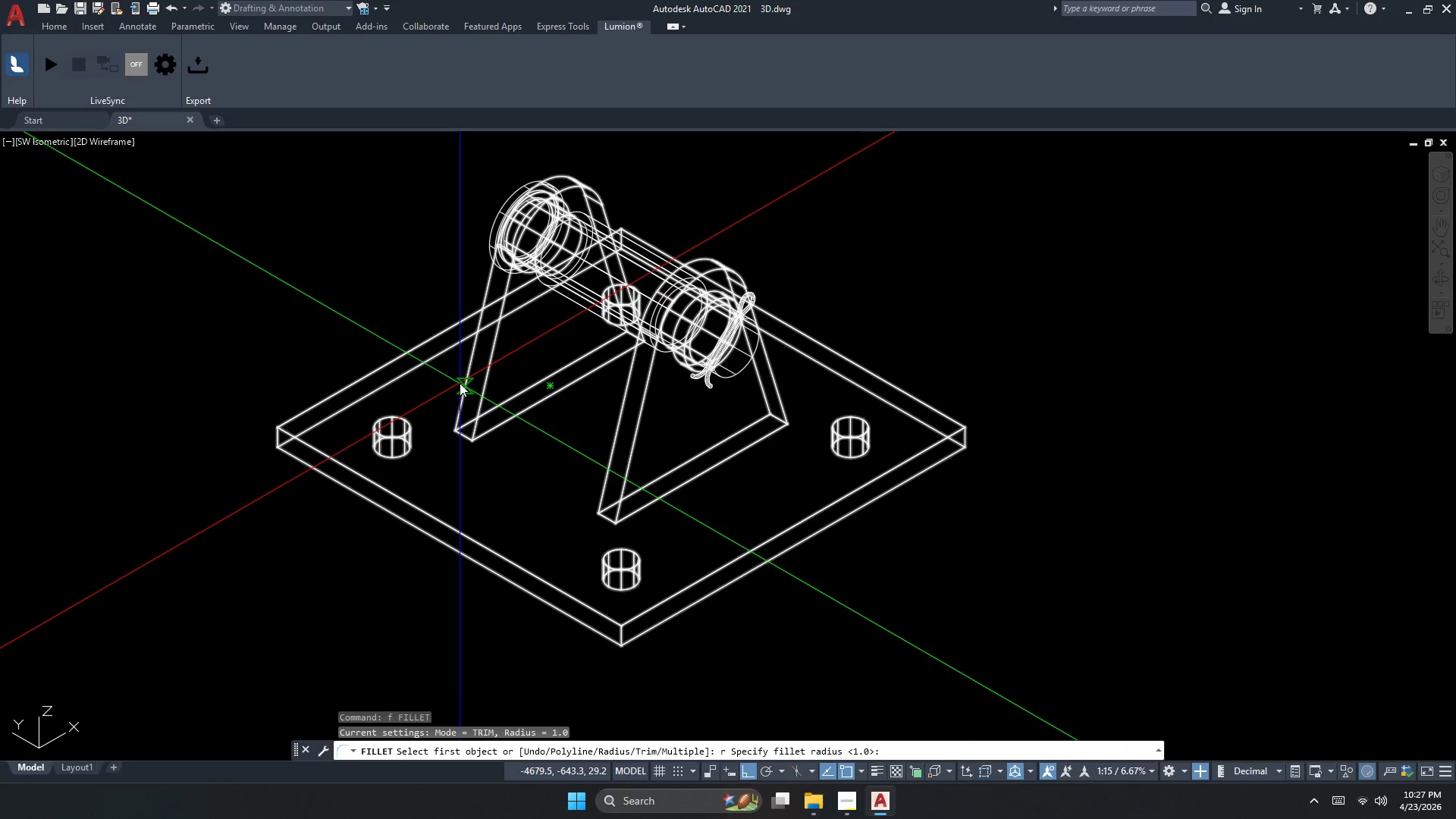 
key(Numpad1)
 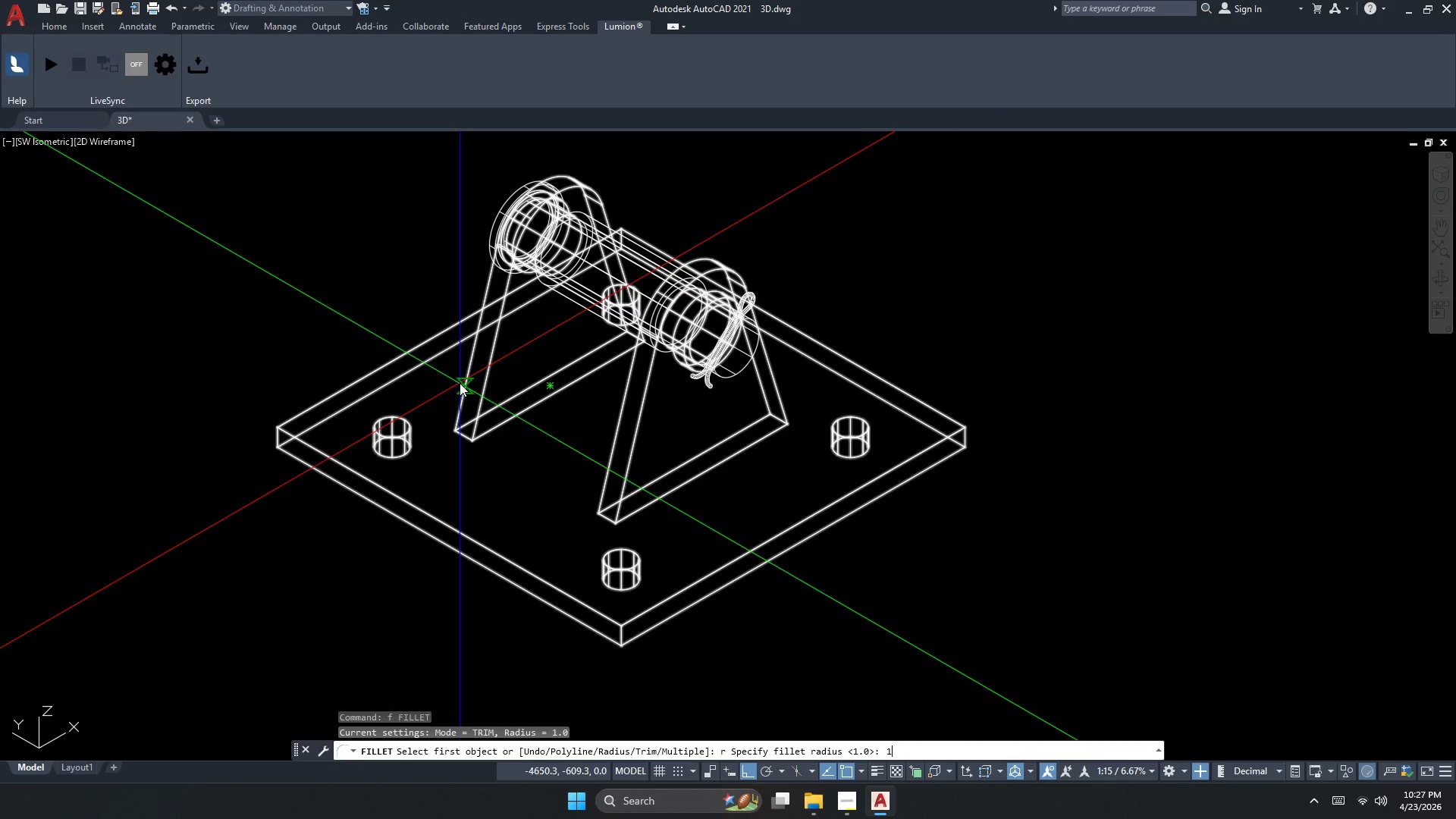 
key(Numpad0)
 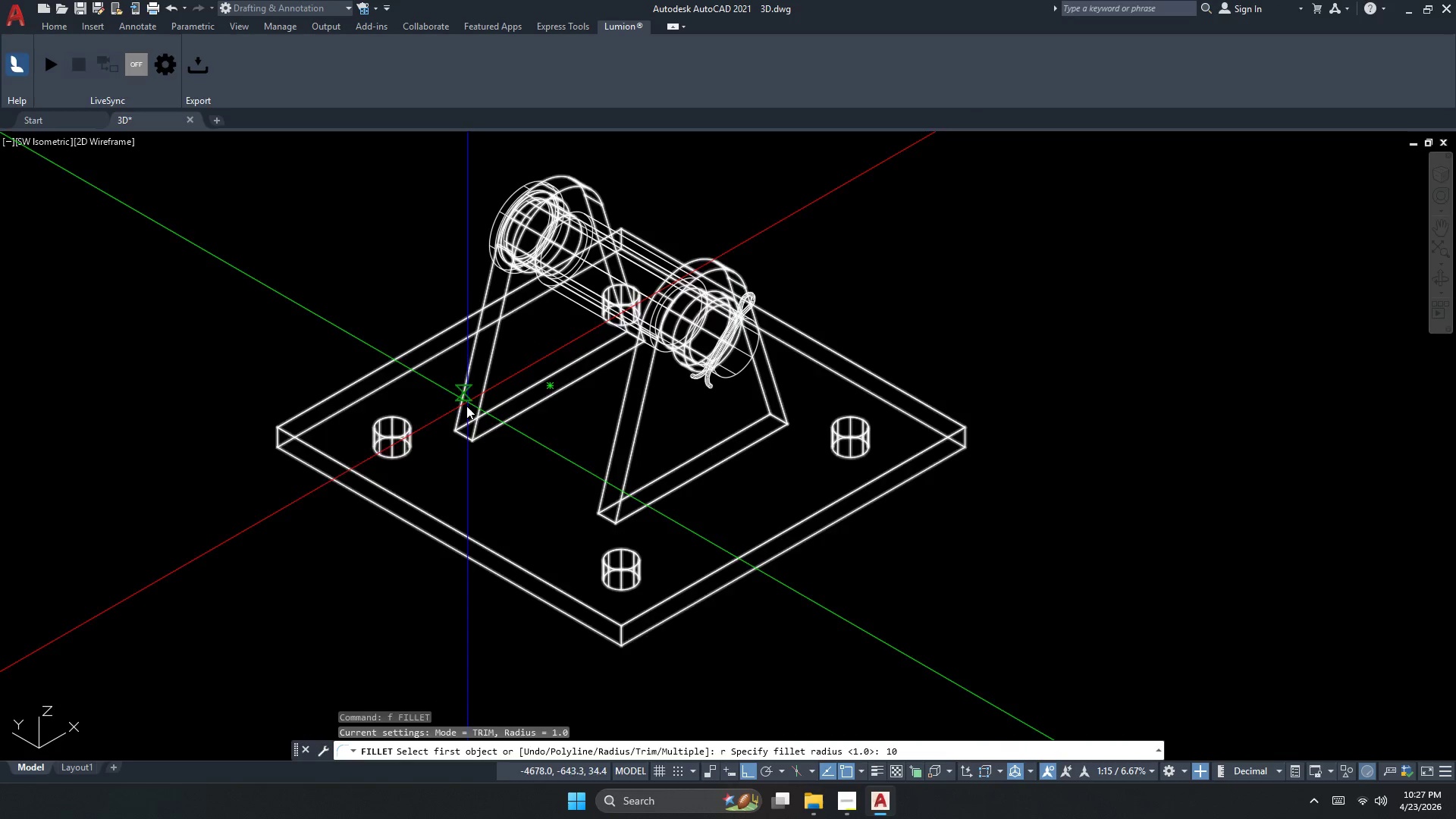 
key(NumpadEnter)
 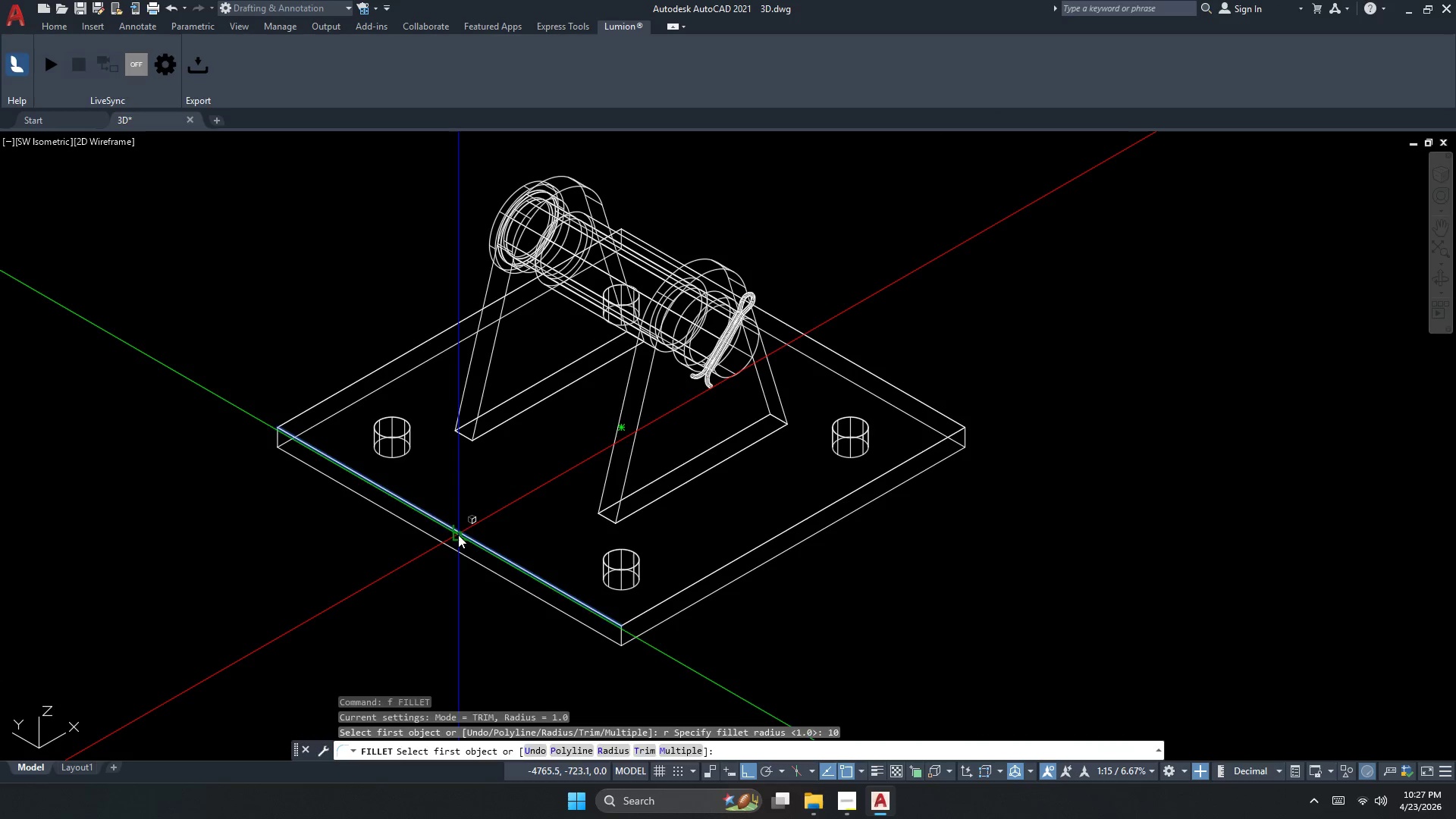 
key(Space)
 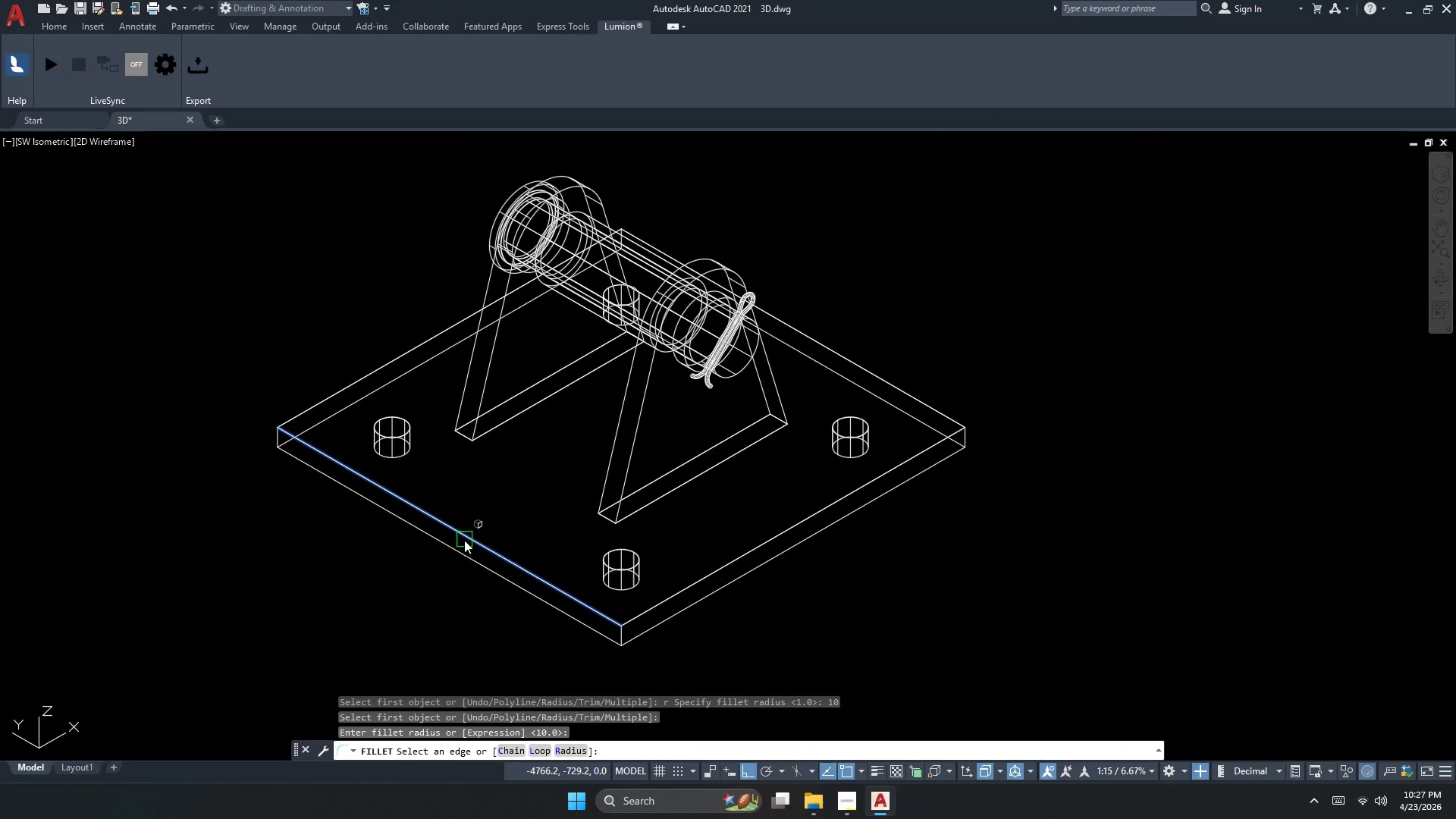 
key(Space)
 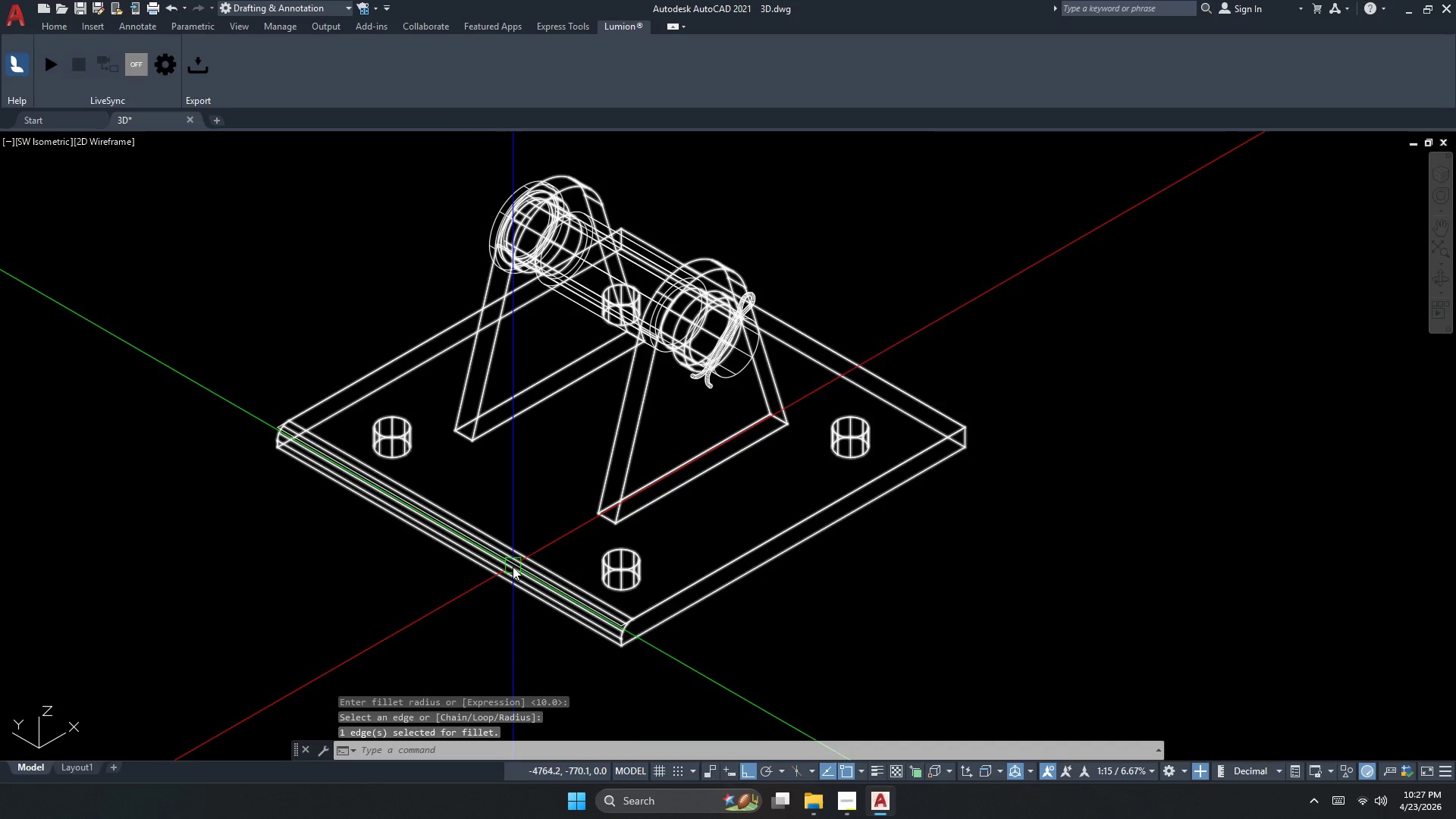 
key(Escape)
 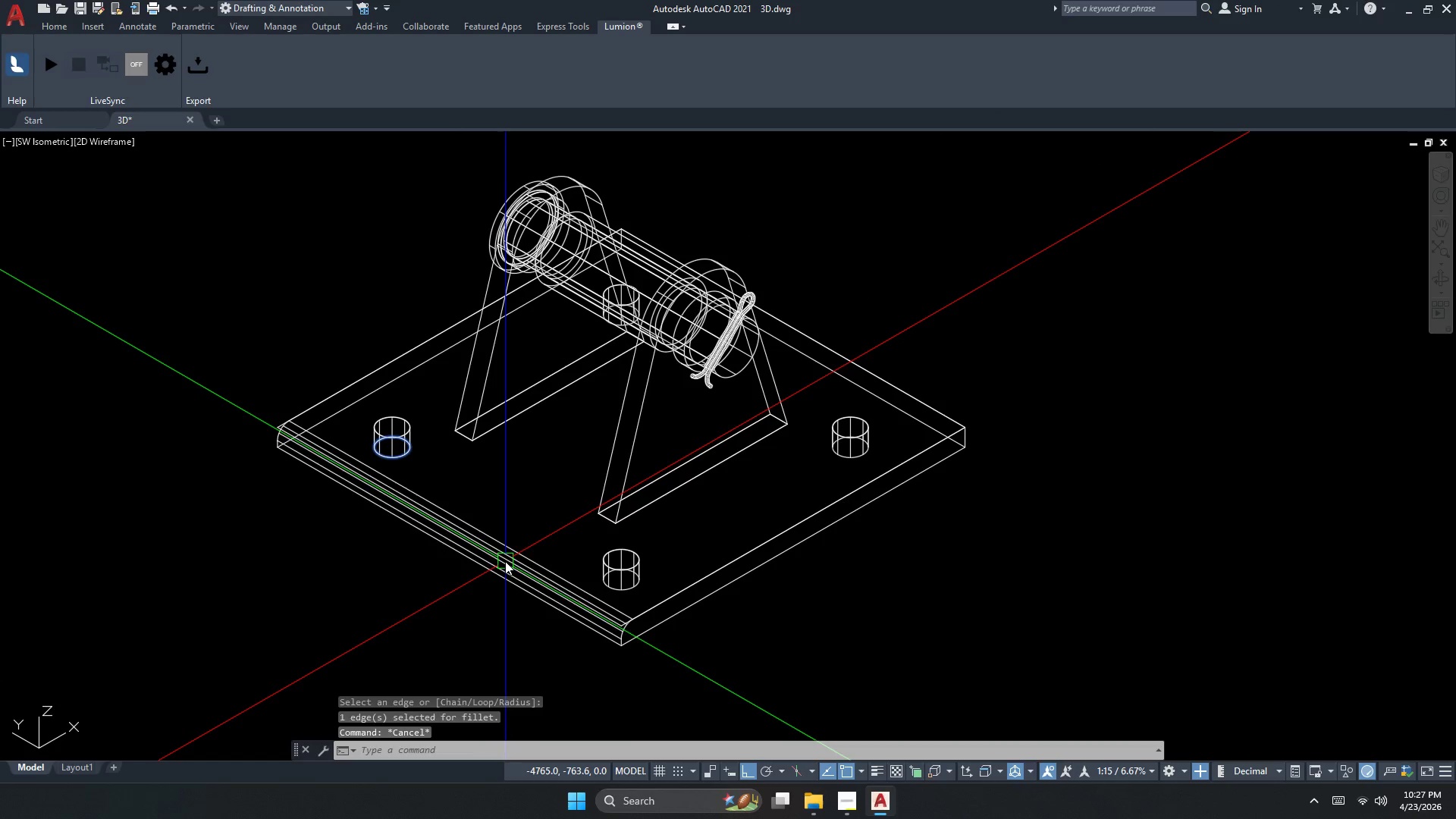 
key(Control+ControlLeft)
 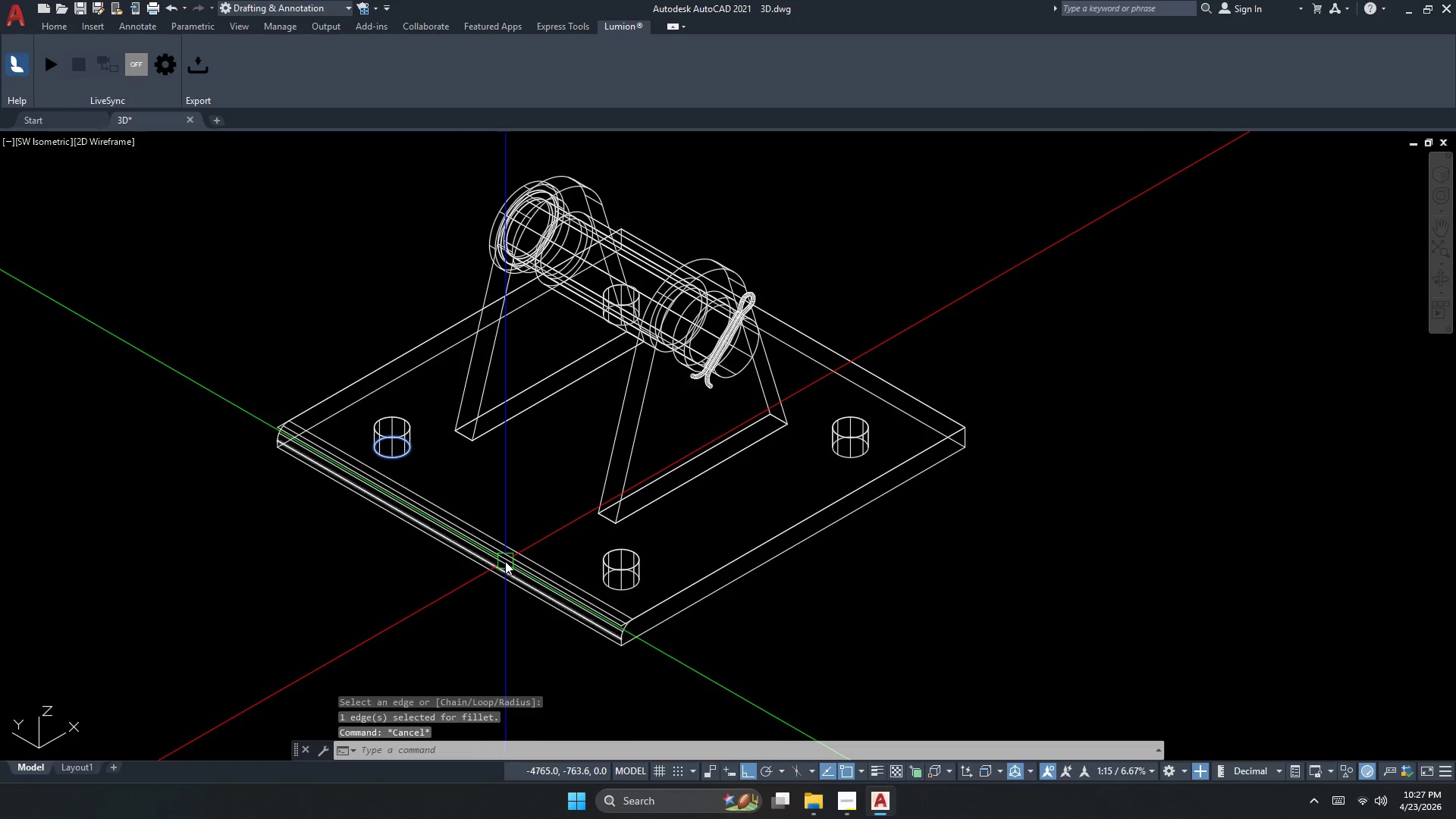 
key(Control+Z)
 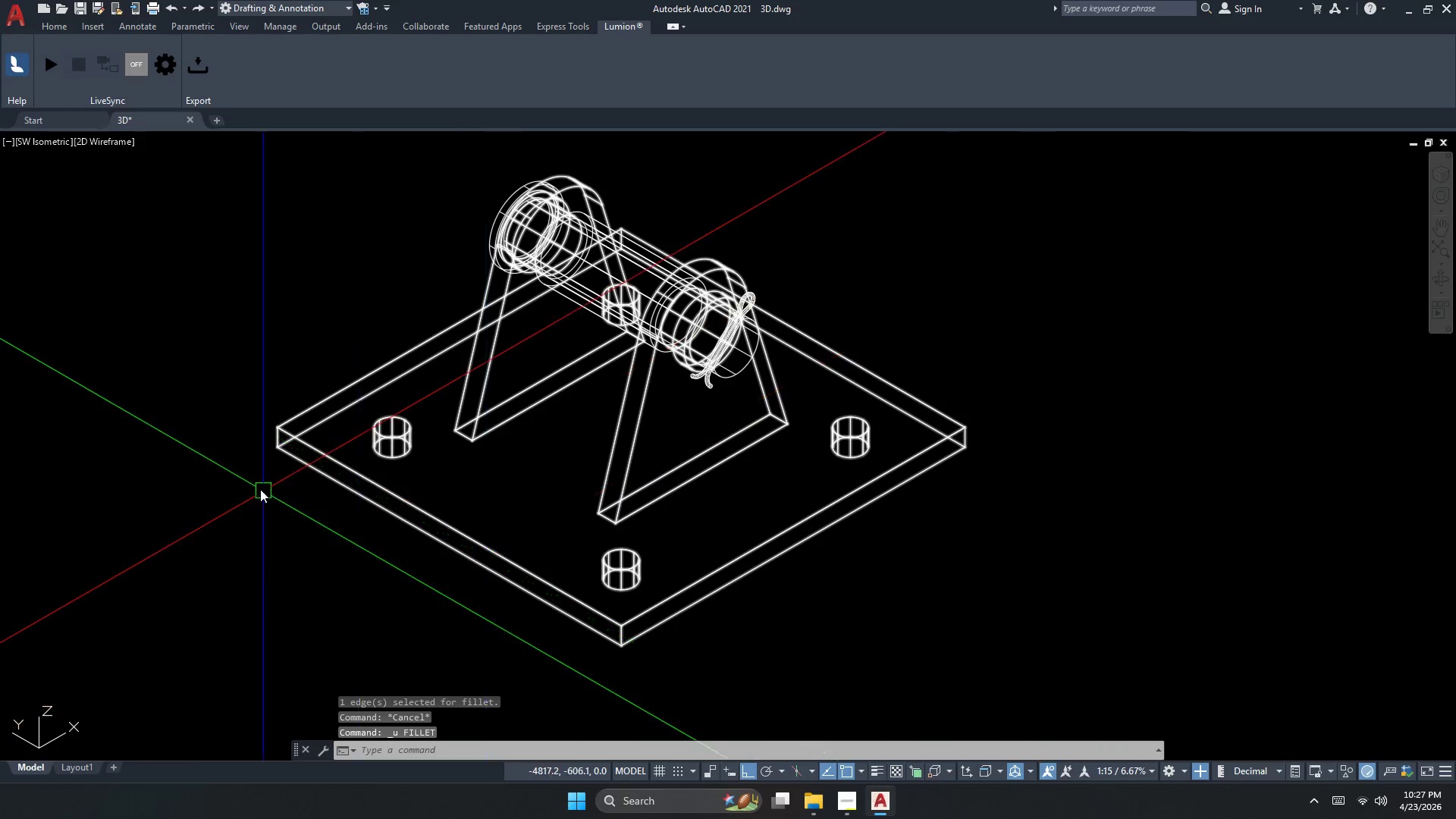 
left_click_drag(start_coordinate=[326, 322], to_coordinate=[306, 369])
 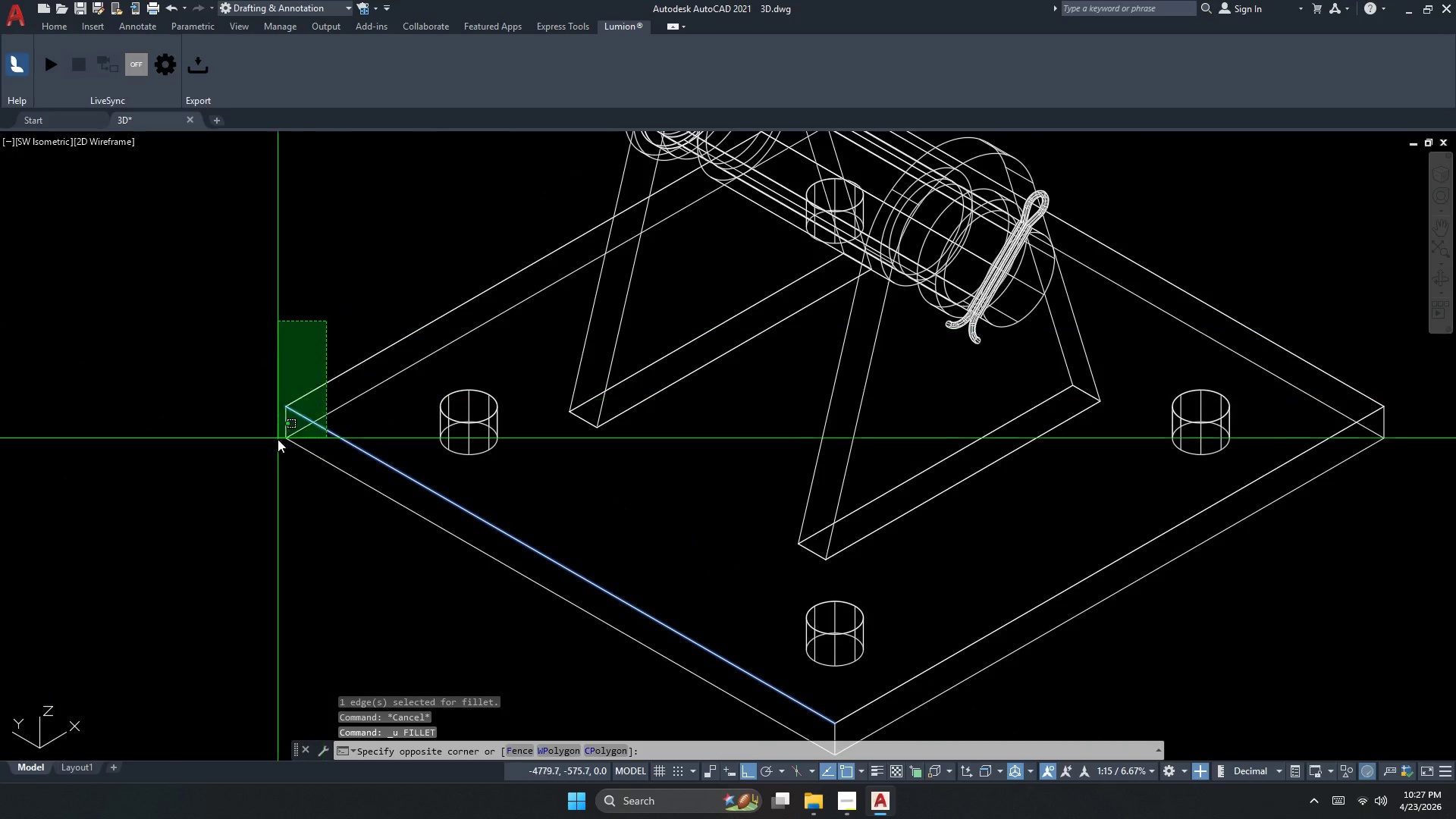 
scroll: coordinate [264, 465], scroll_direction: up, amount: 1.0
 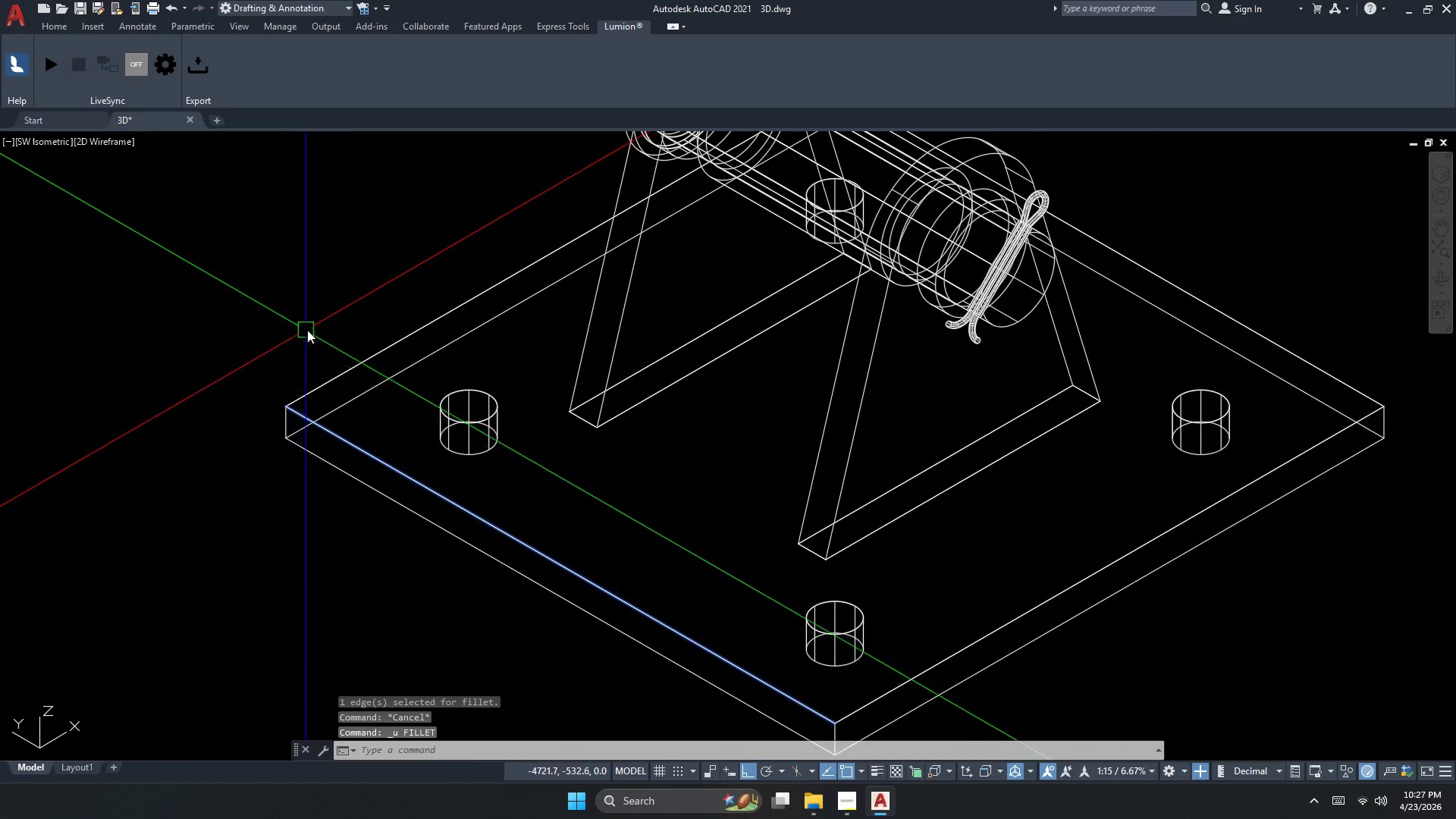 
left_click_drag(start_coordinate=[277, 445], to_coordinate=[277, 449])
 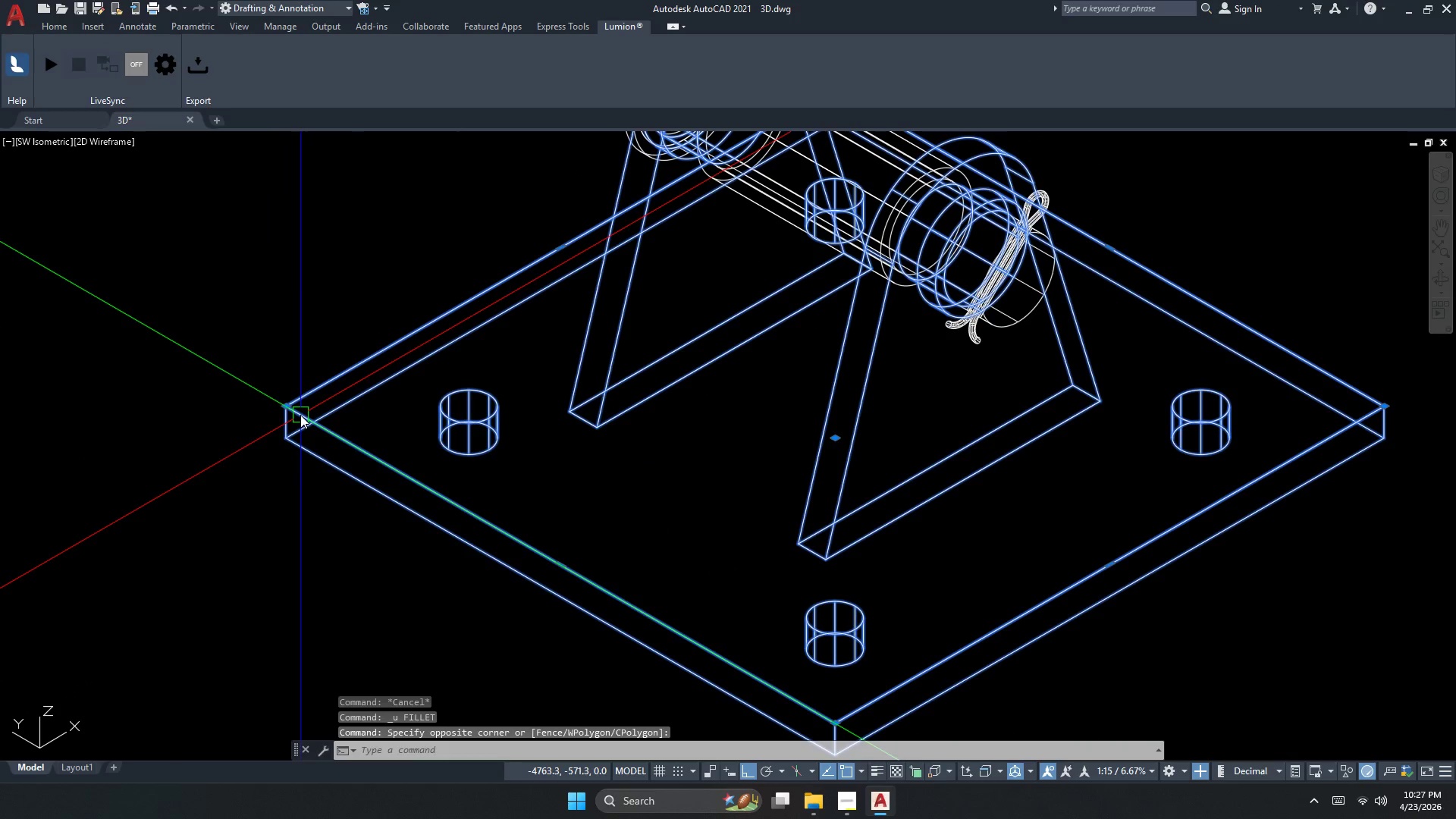 
key(Escape)
 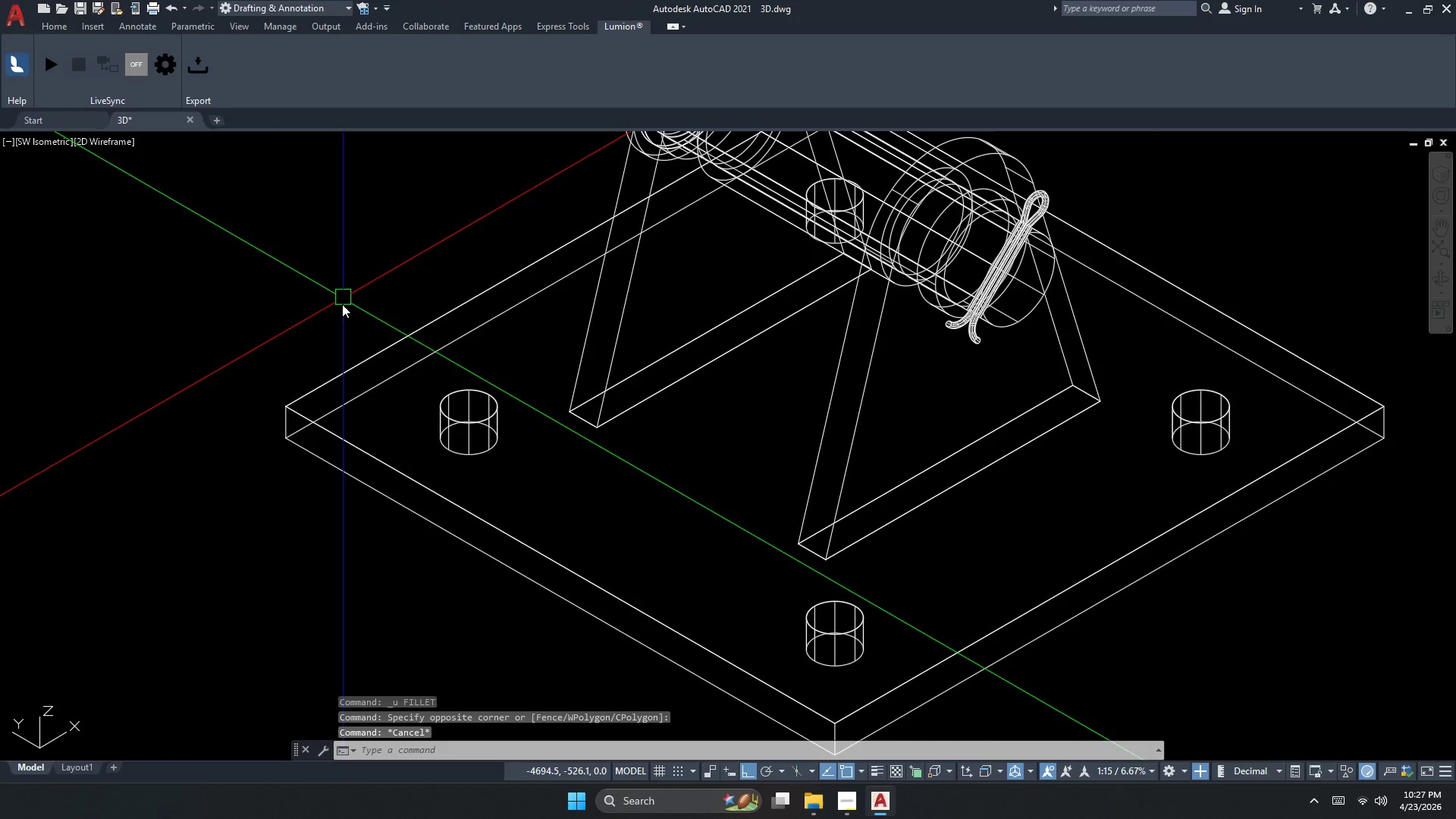 
left_click([331, 378])
 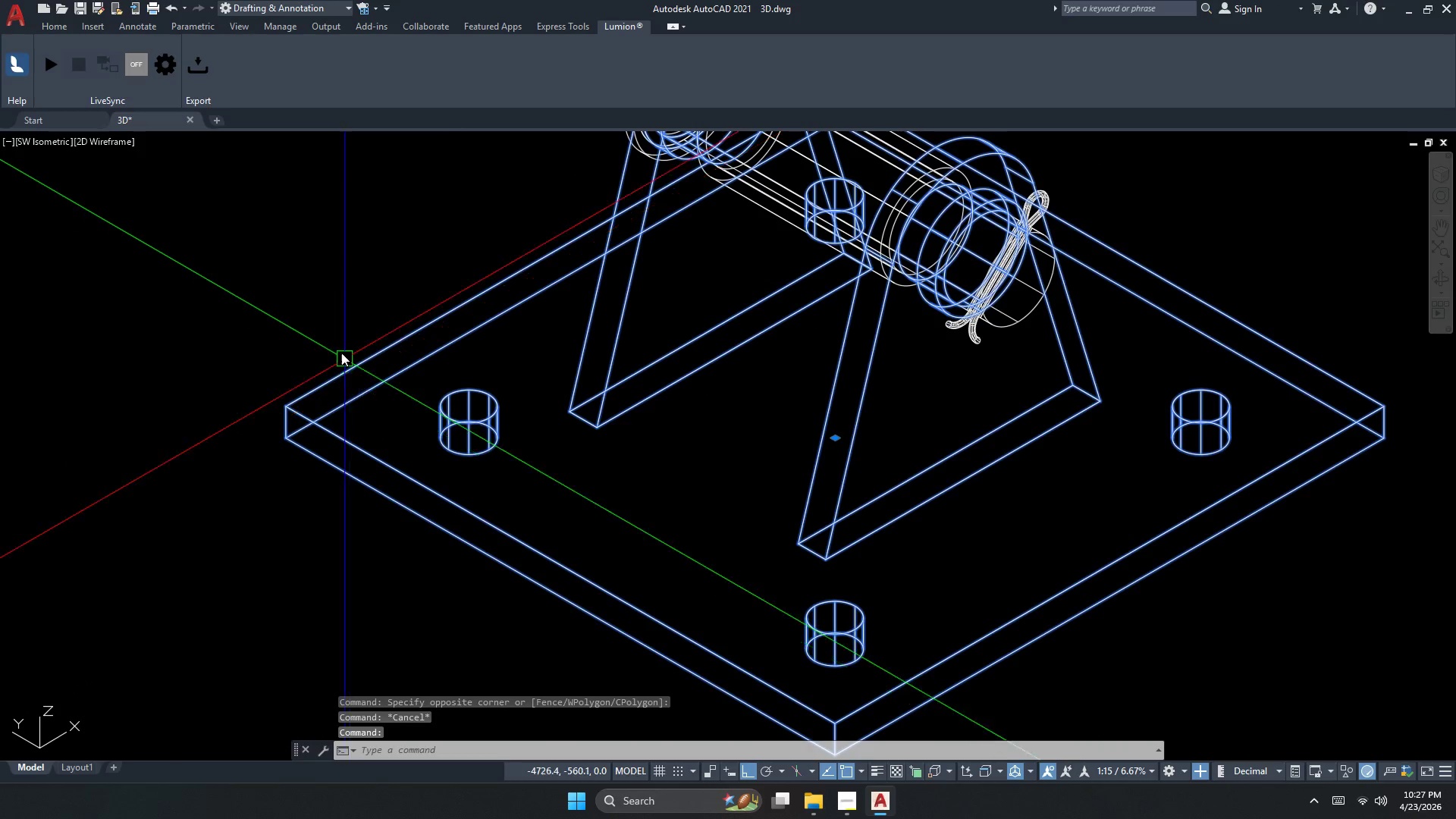 
left_click_drag(start_coordinate=[333, 316], to_coordinate=[315, 372])
 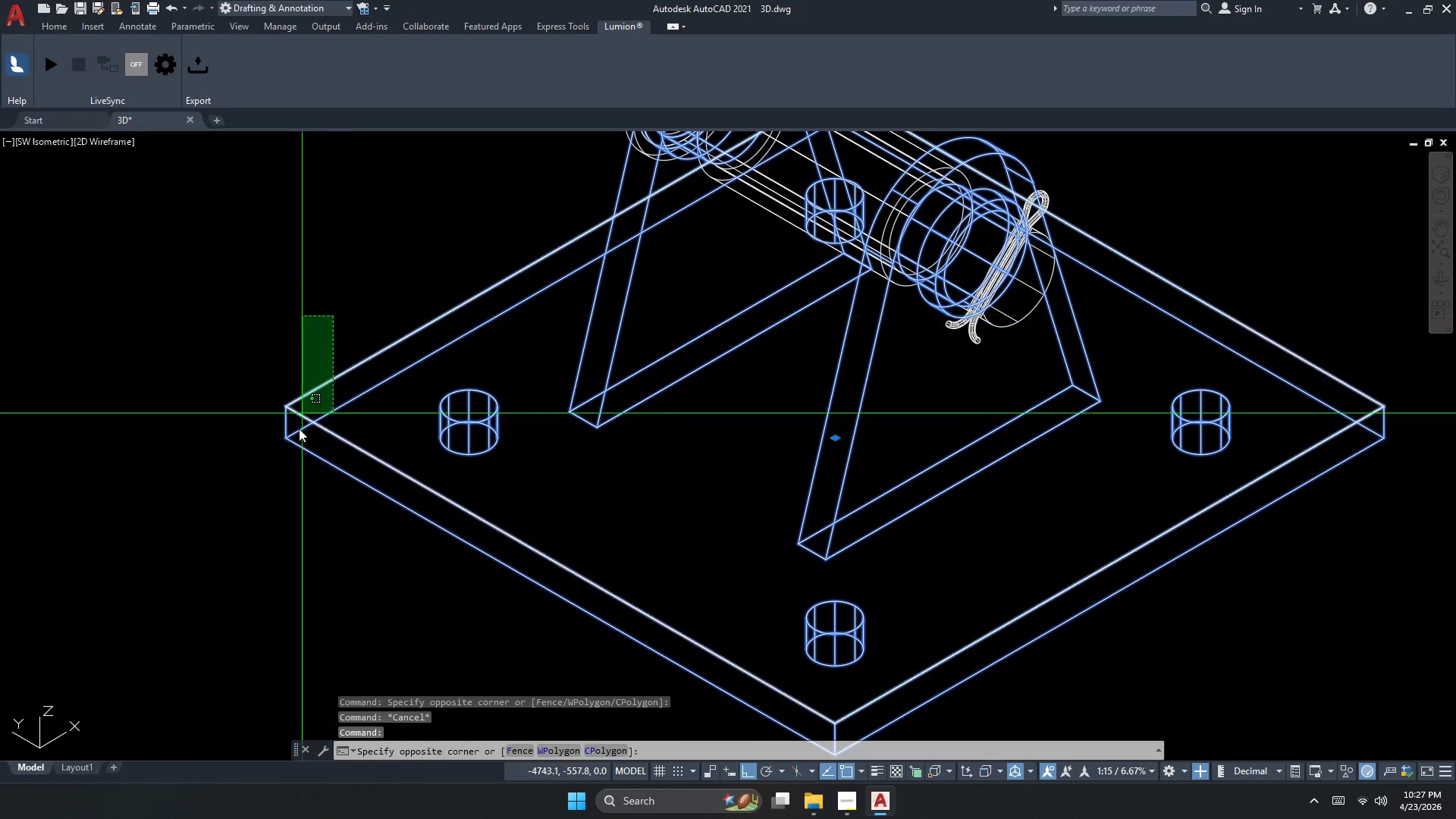 
left_click_drag(start_coordinate=[297, 451], to_coordinate=[297, 455])
 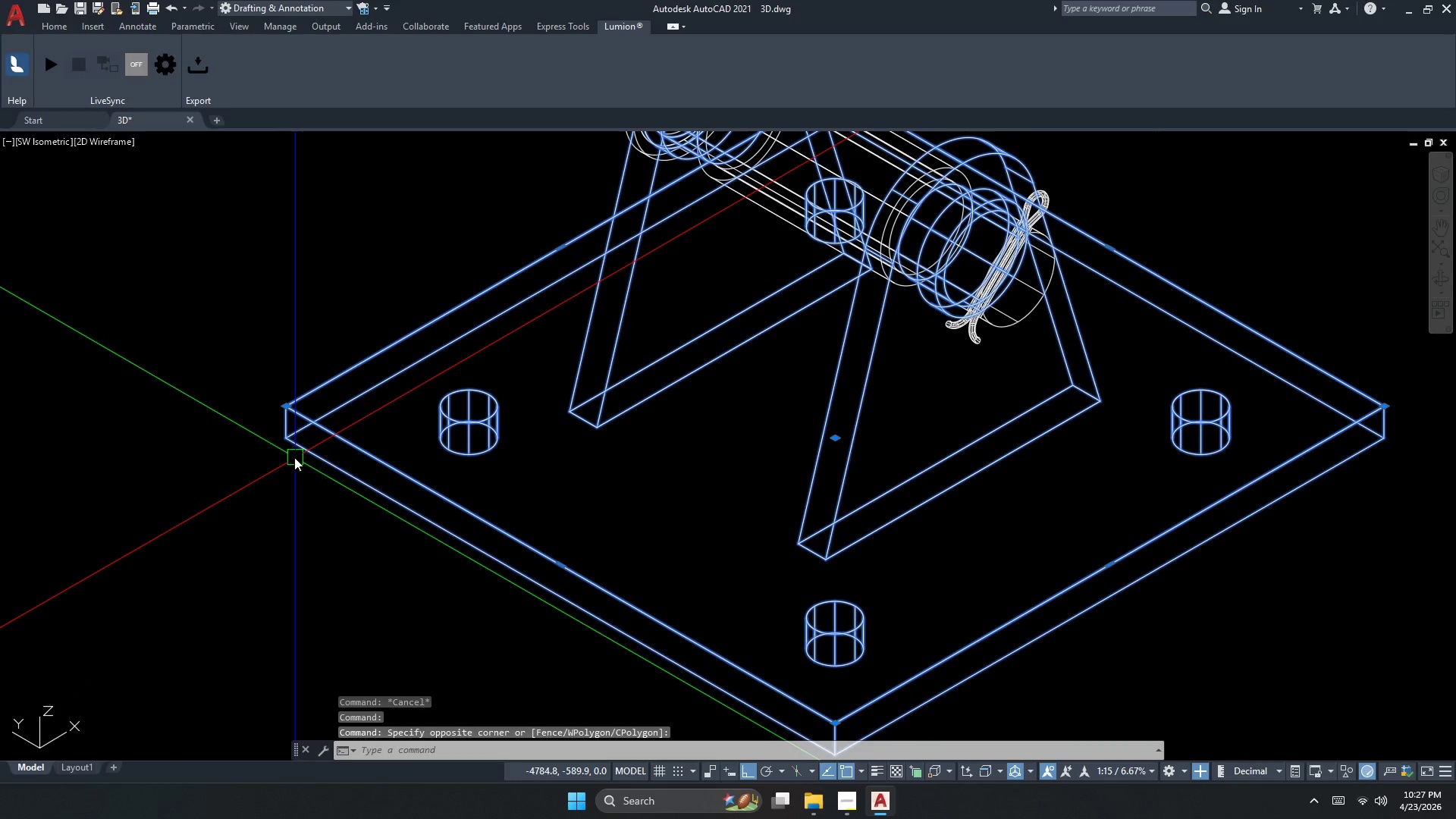 
hold_key(key=ShiftLeft, duration=0.62)
left_click([297, 441])
 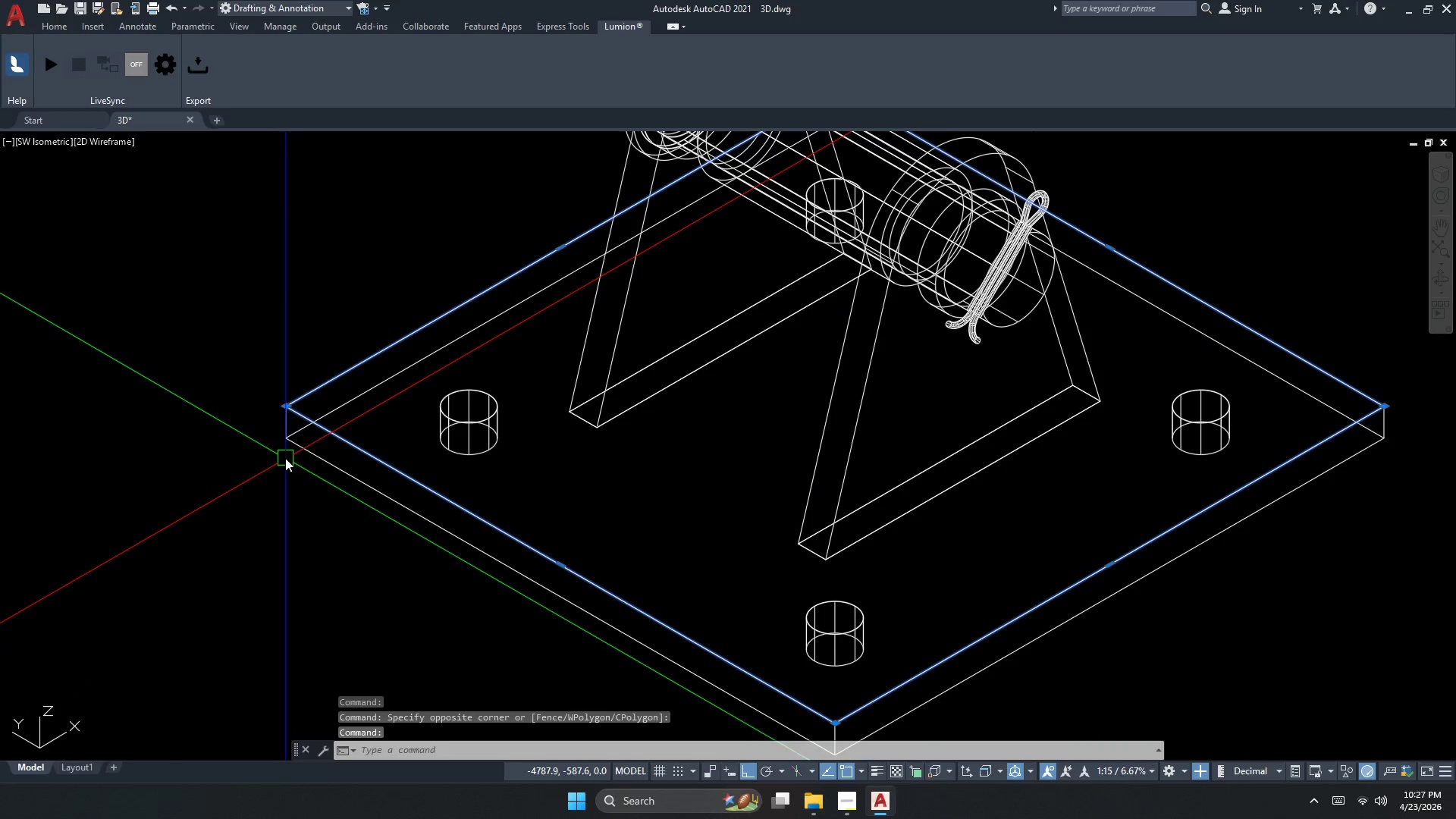 
key(E)
 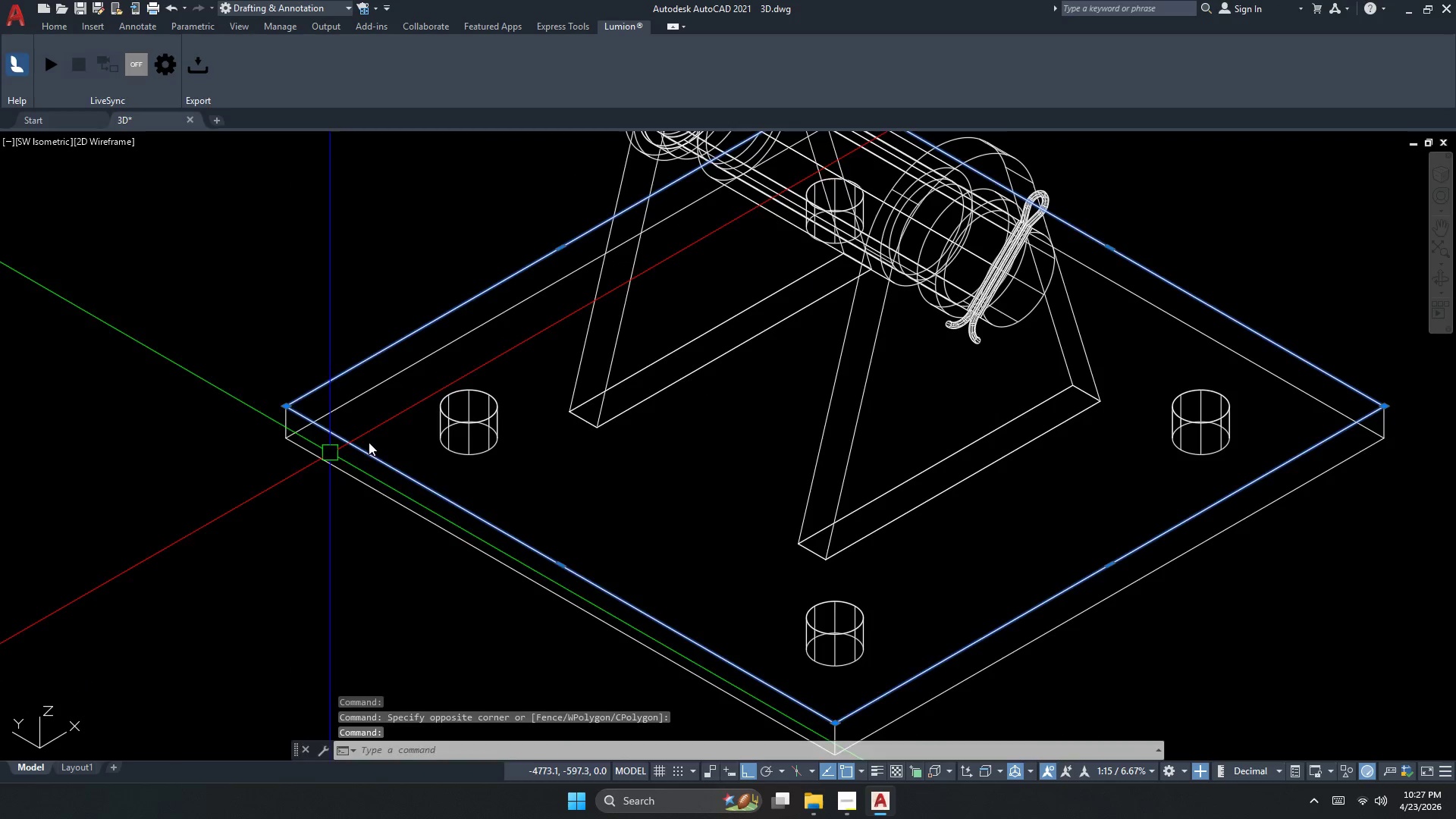 
key(Space)
 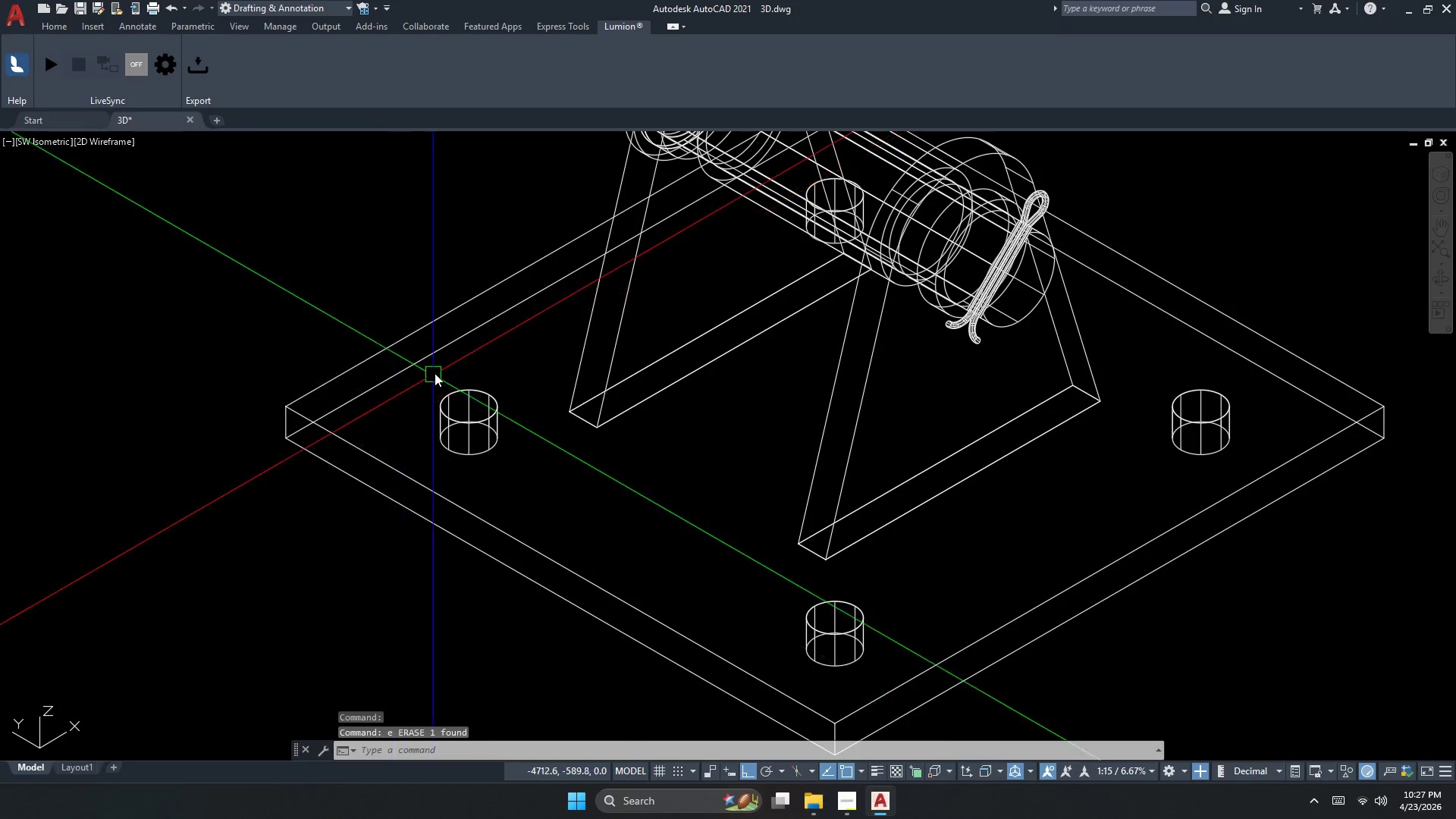 
left_click_drag(start_coordinate=[488, 352], to_coordinate=[497, 353])
 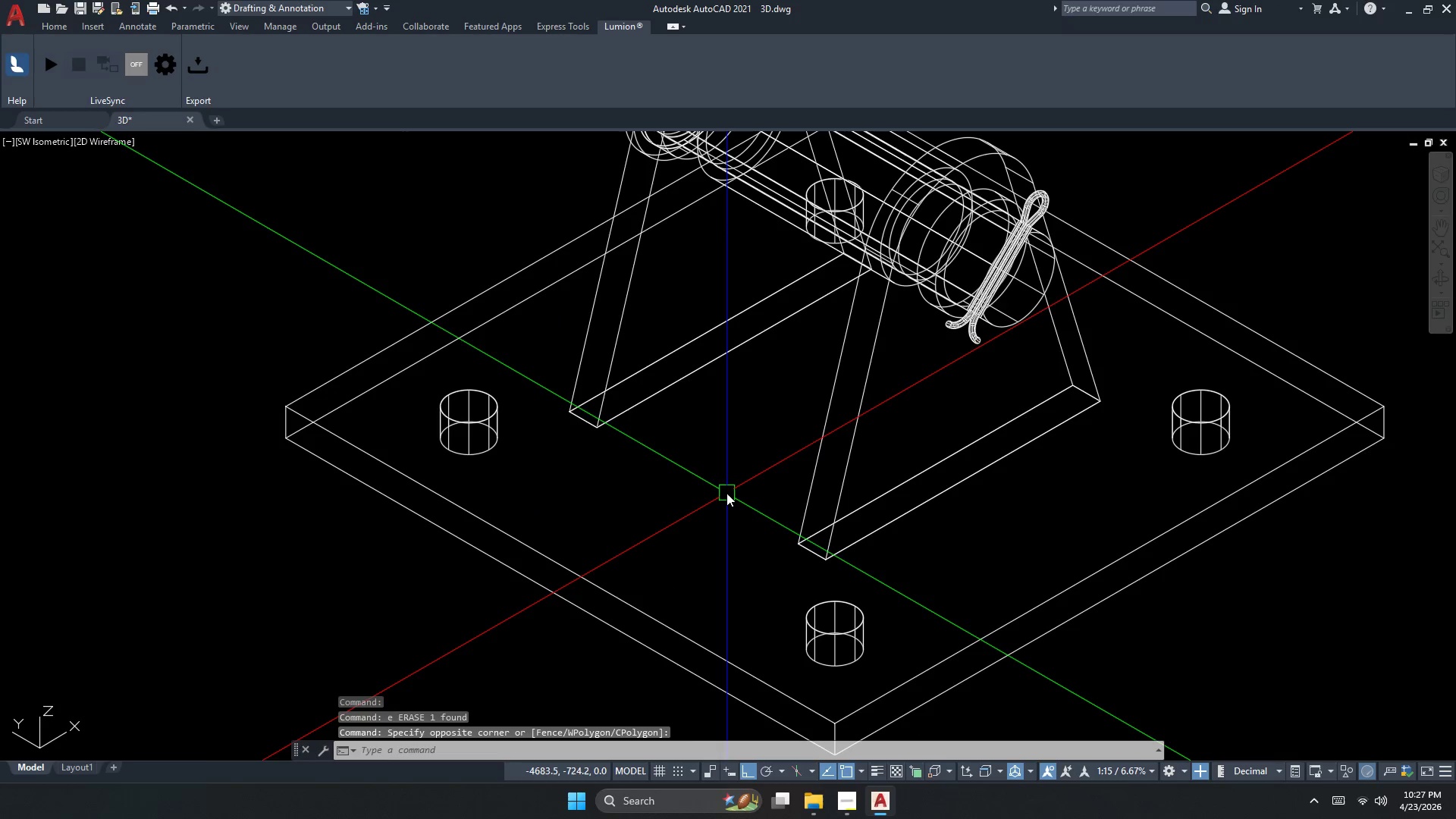 
double_click([726, 493])
 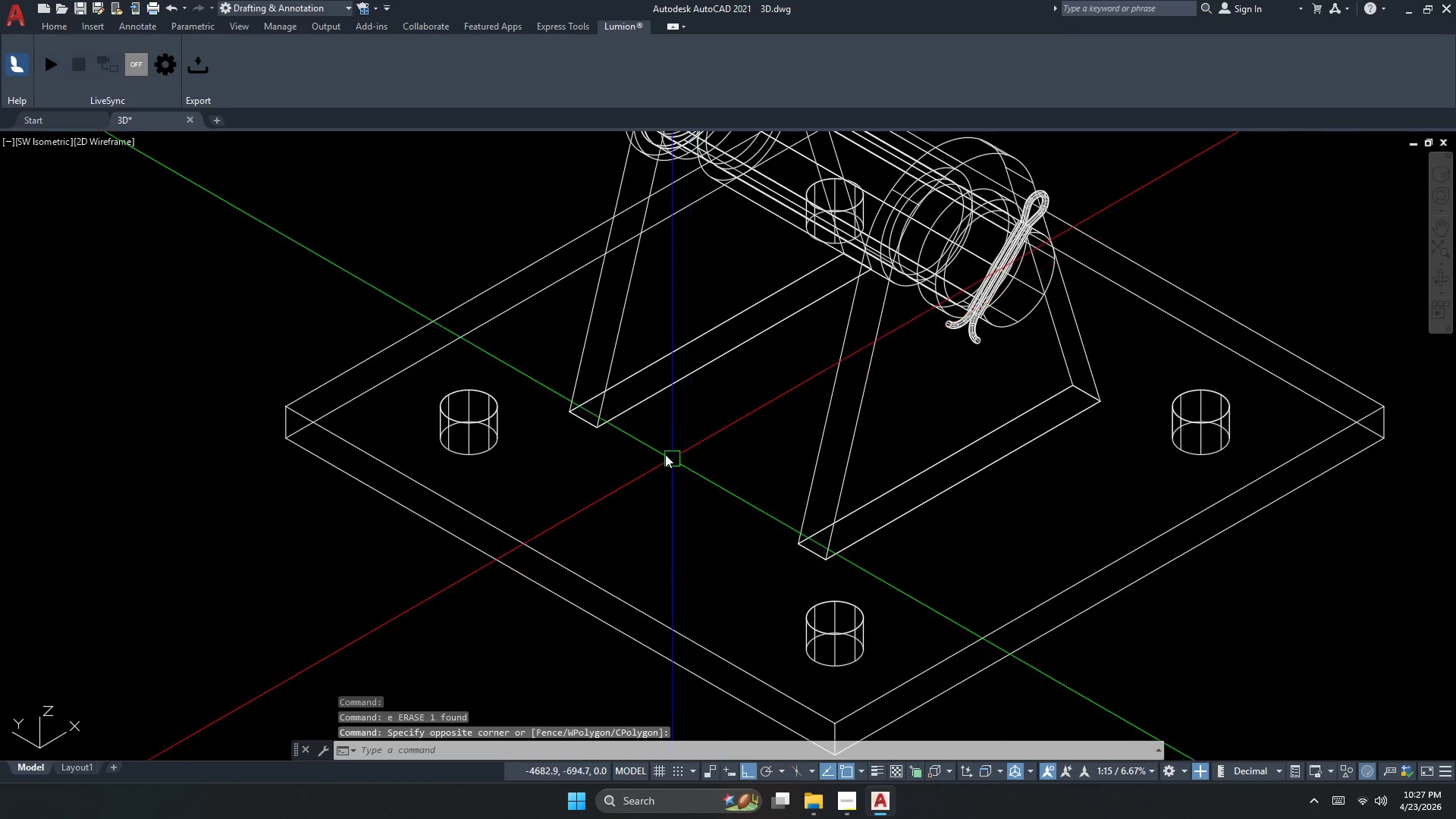 
key(Escape)
 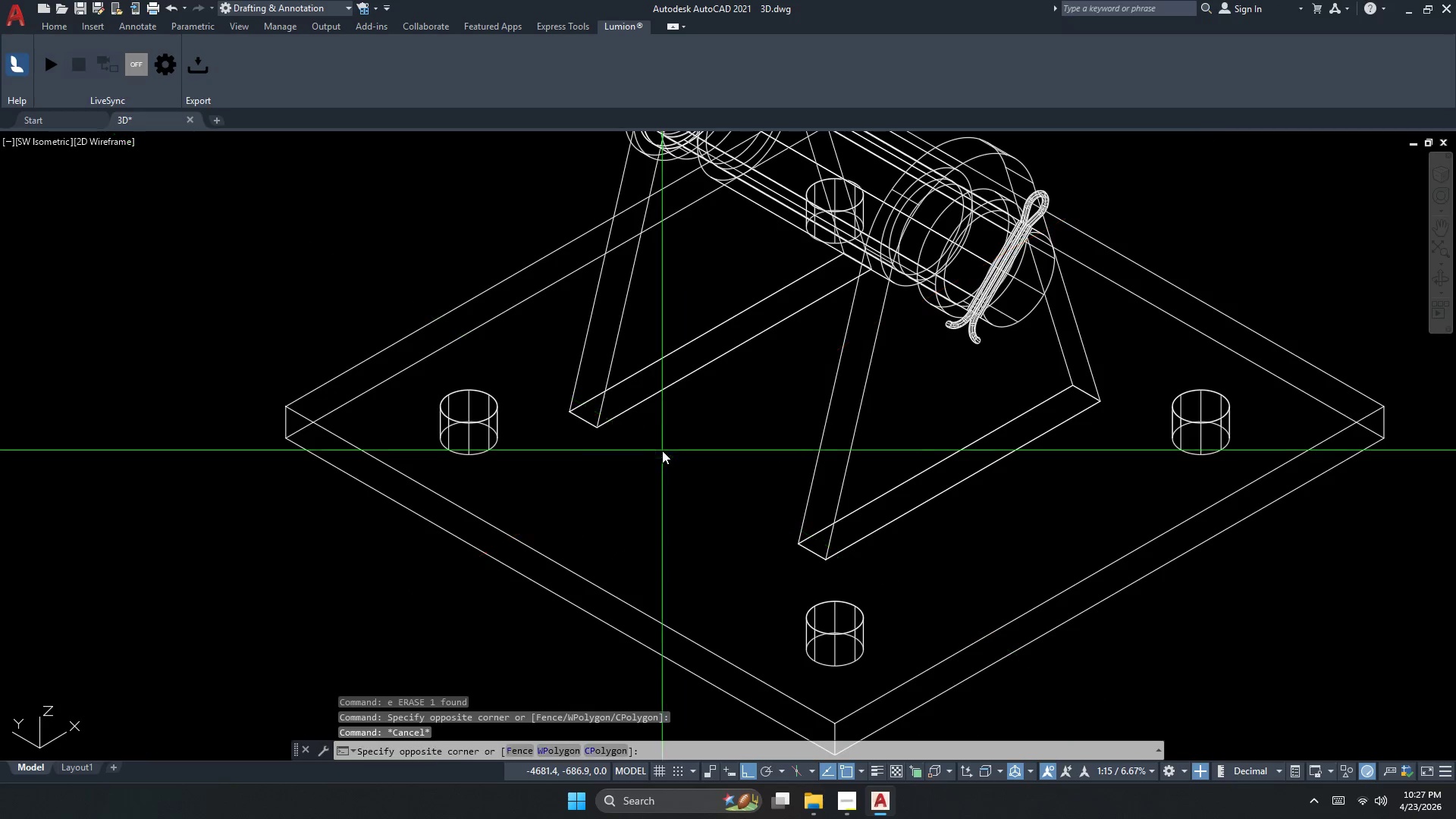 
left_click_drag(start_coordinate=[662, 450], to_coordinate=[655, 438])
 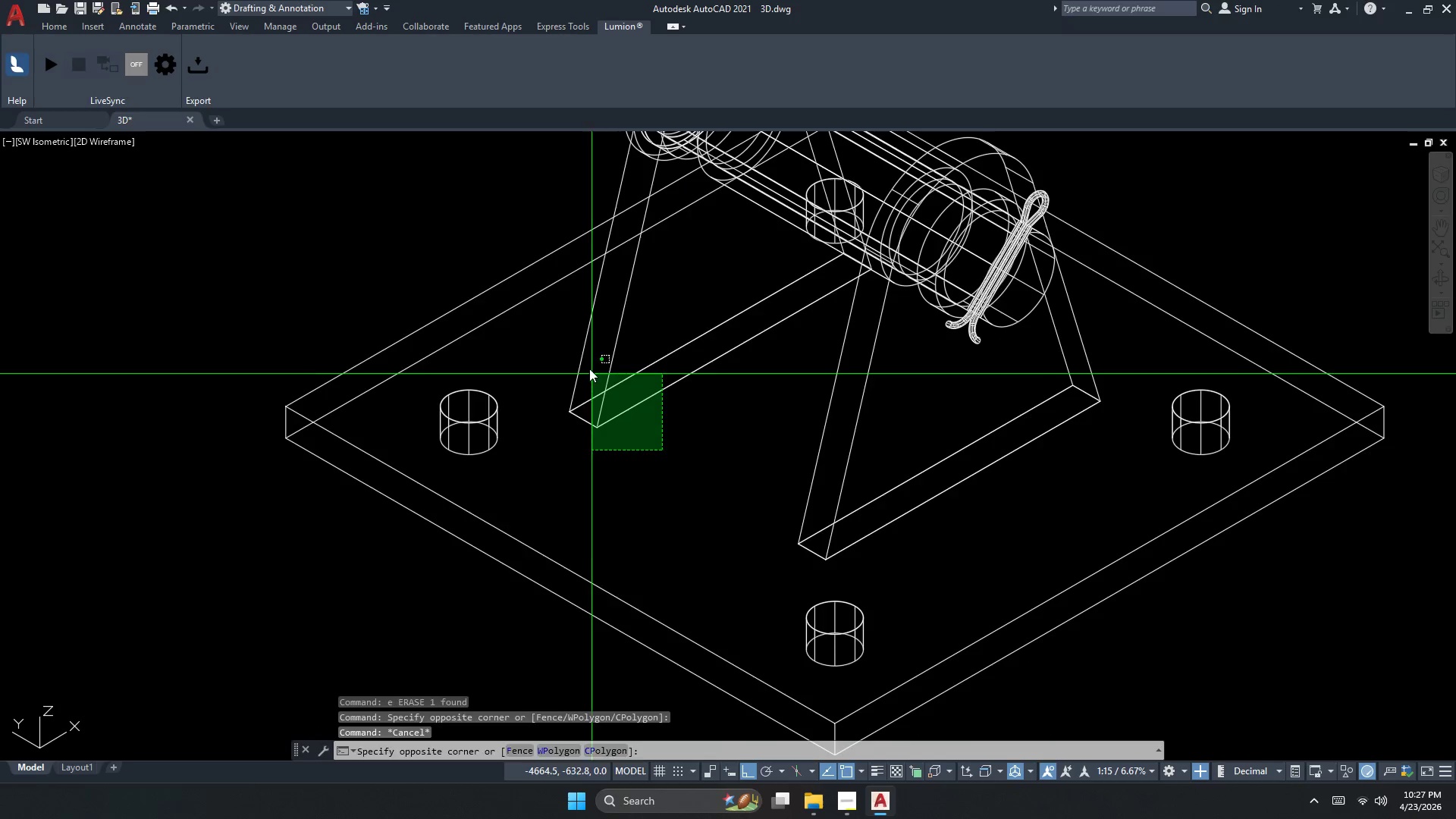 
triple_click([588, 367])
 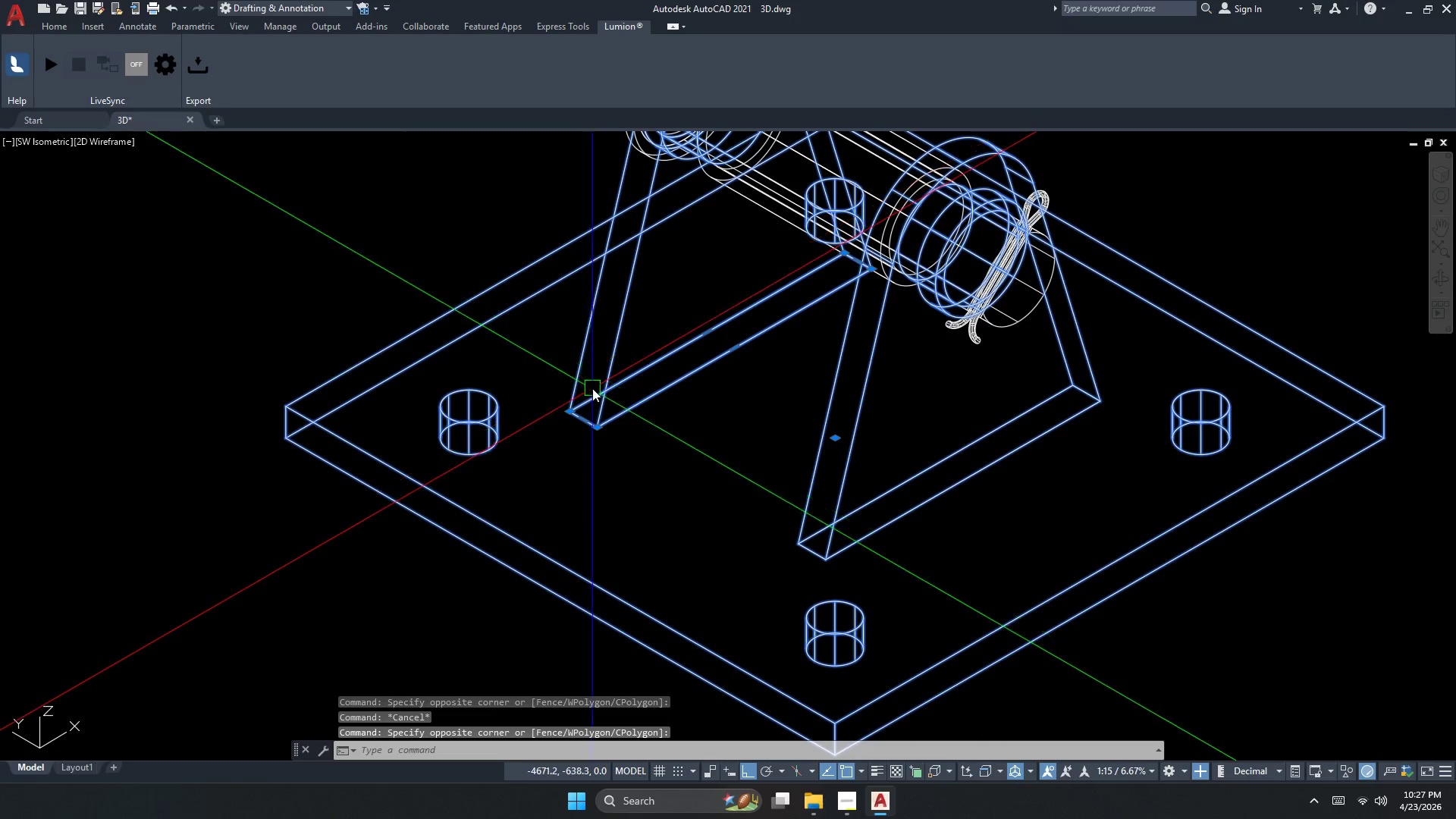 
hold_key(key=ShiftLeft, duration=1.03)
double_click([582, 338])
 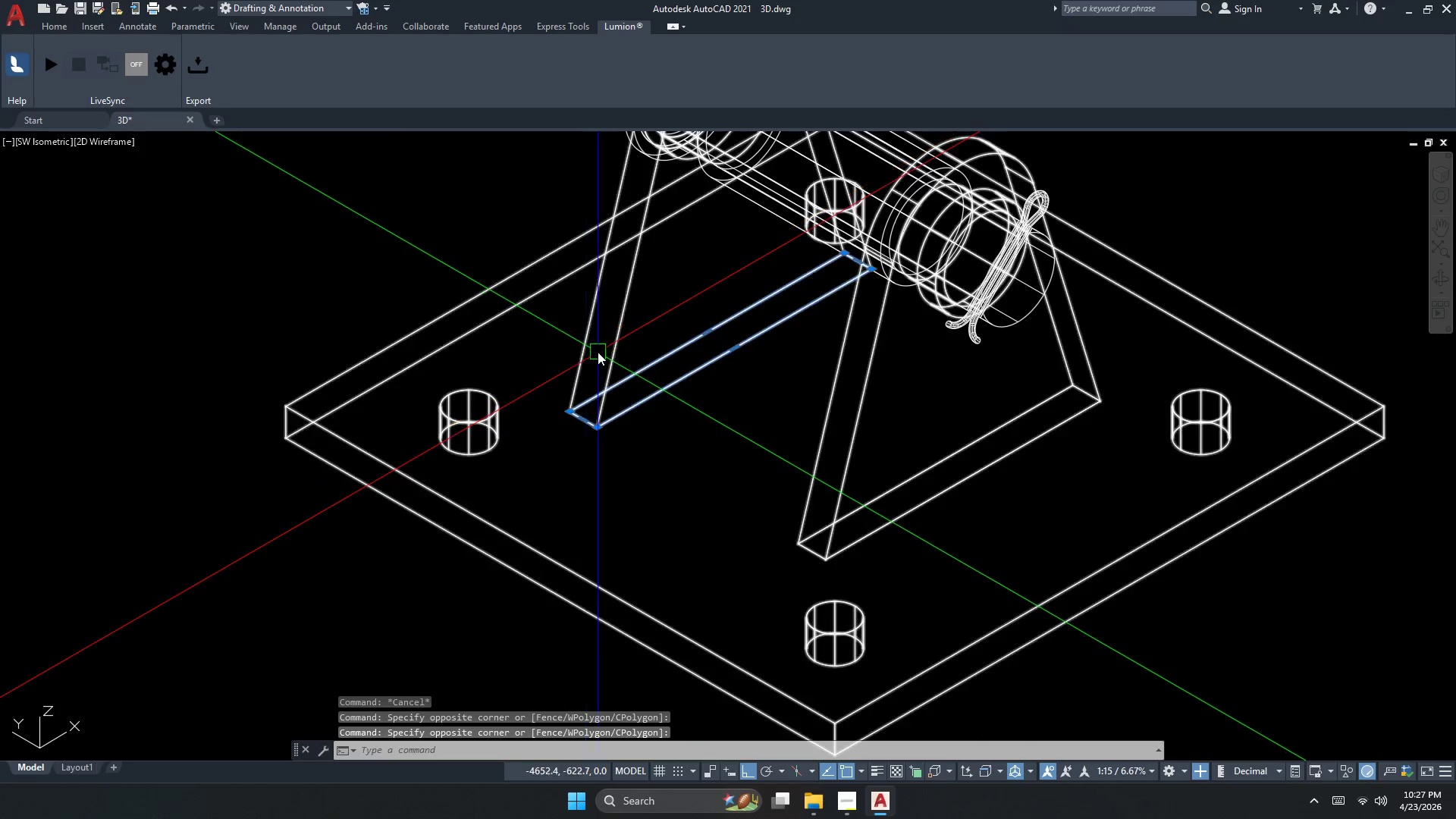 
key(E)
 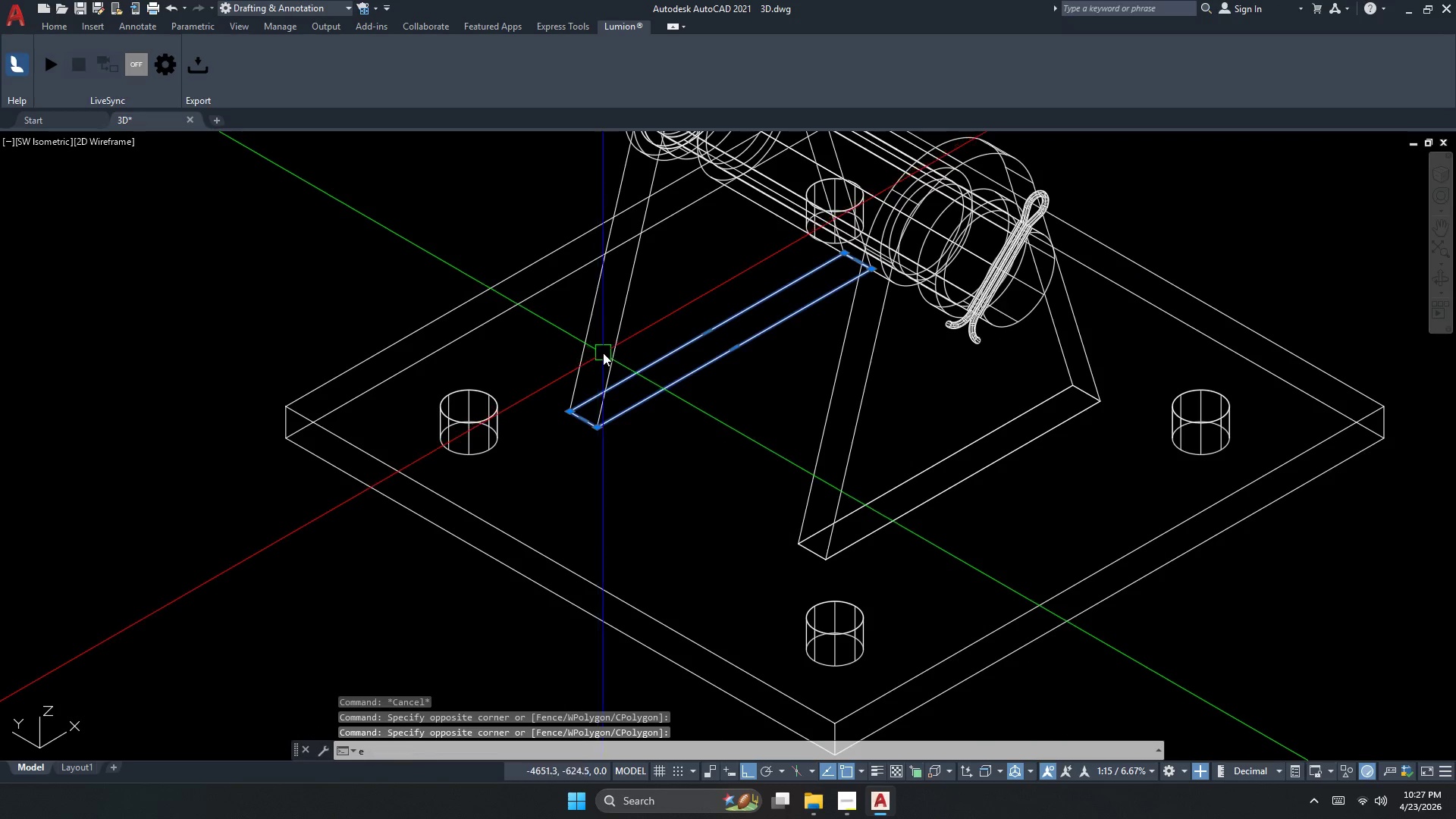 
key(Space)
 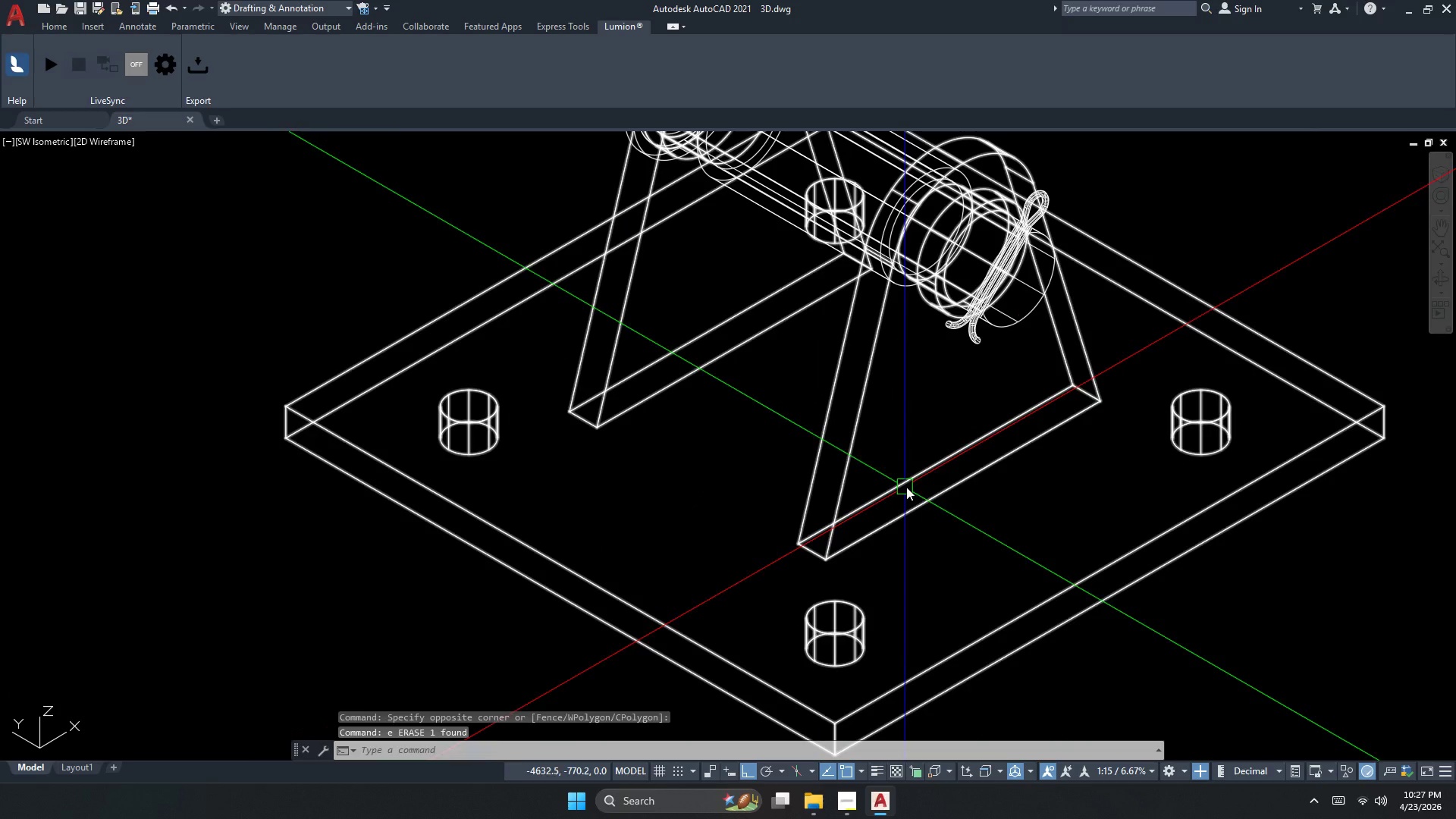 
left_click_drag(start_coordinate=[956, 538], to_coordinate=[929, 511])
 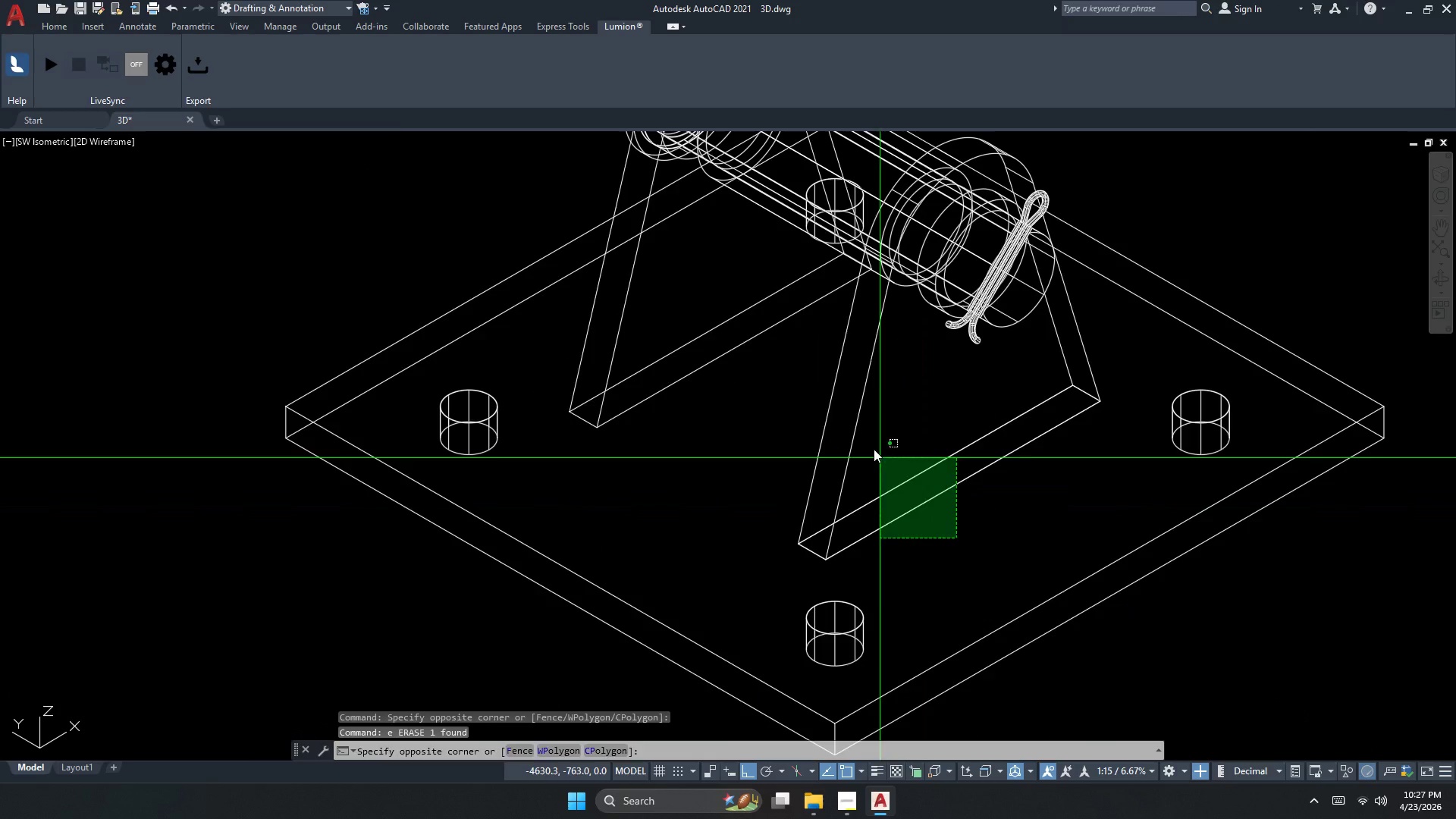 
double_click([869, 441])
 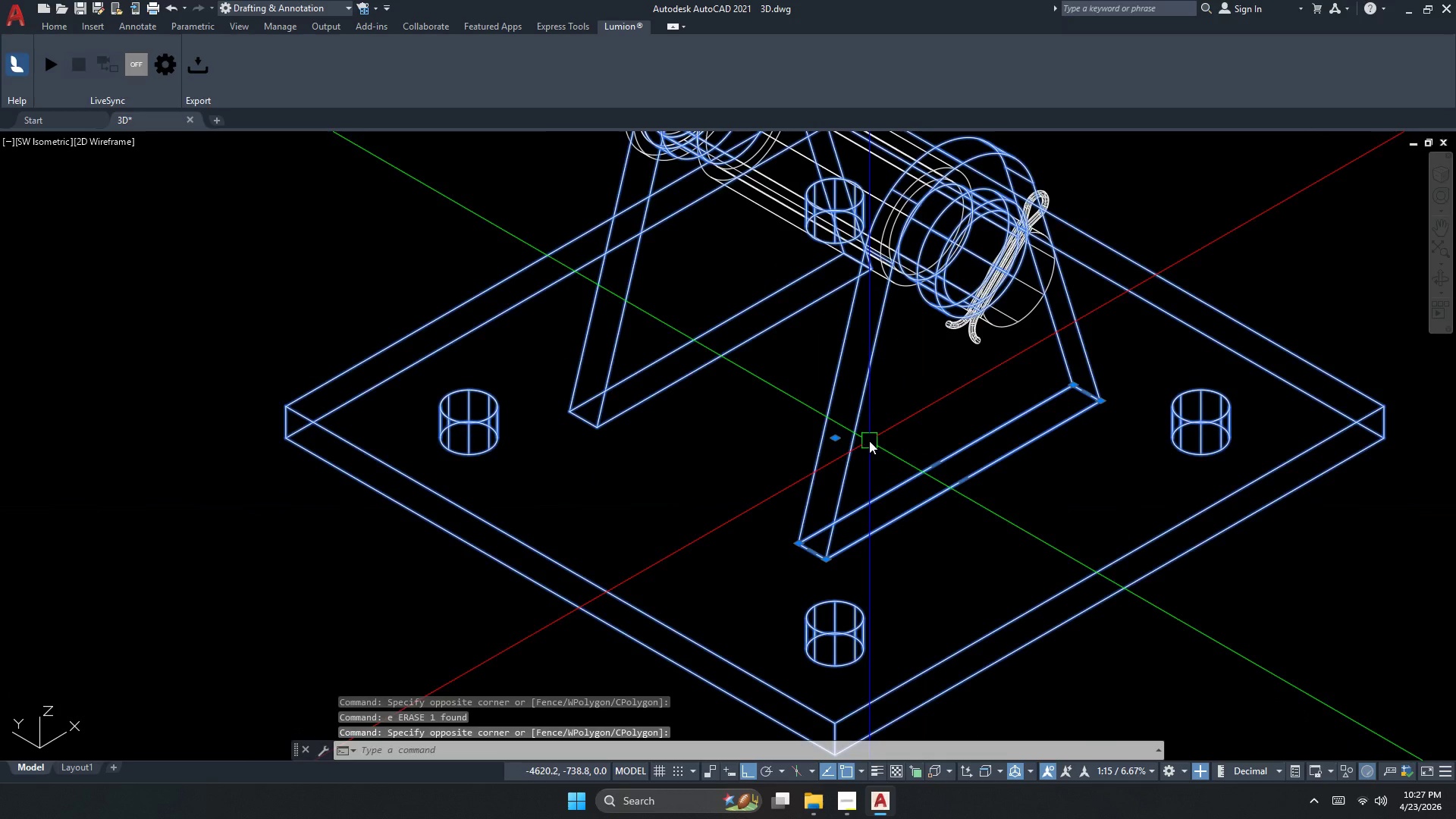 
hold_key(key=ShiftLeft, duration=0.56)
left_click_drag(start_coordinate=[890, 437], to_coordinate=[874, 435])
 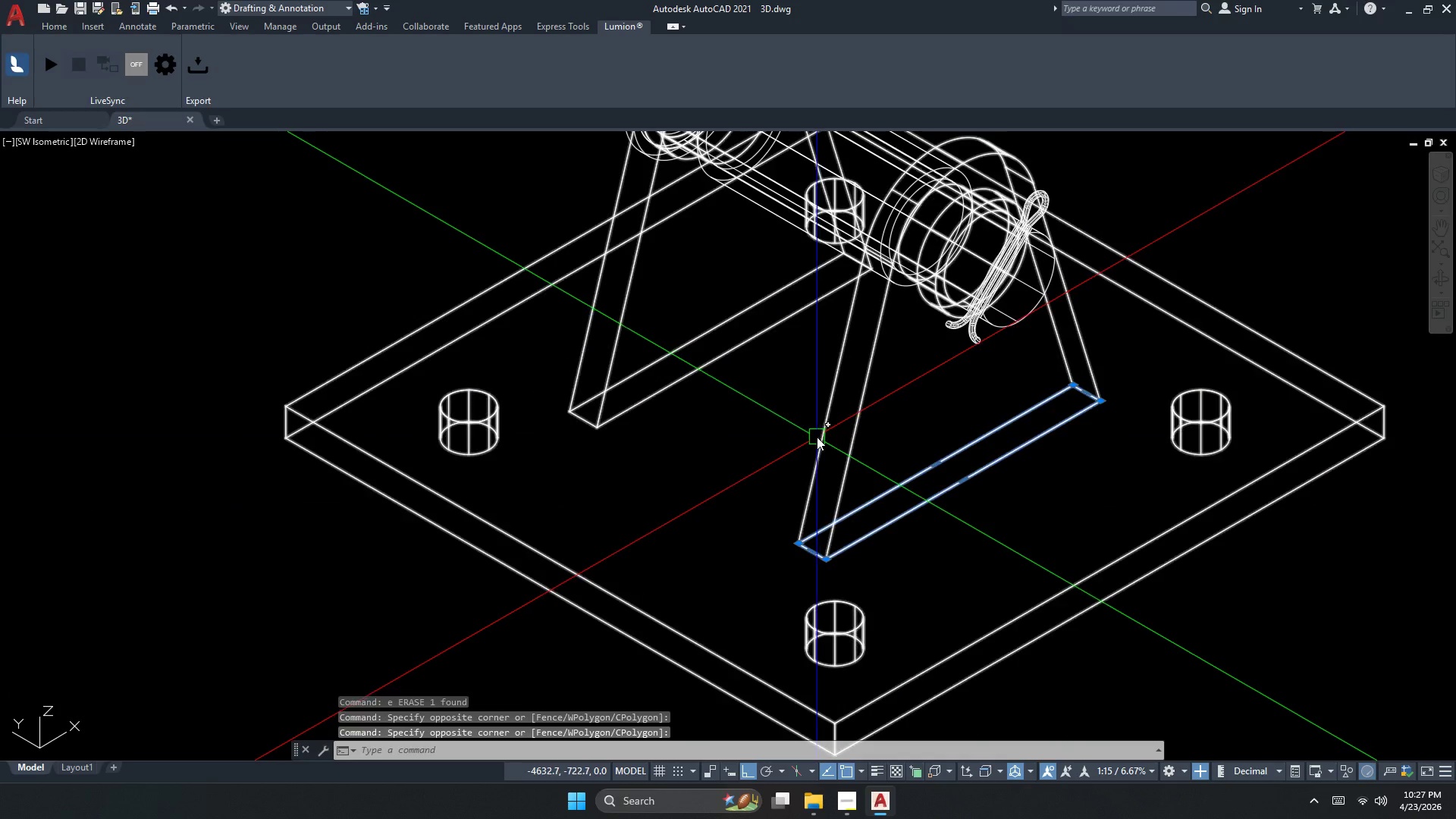 
key(E)
 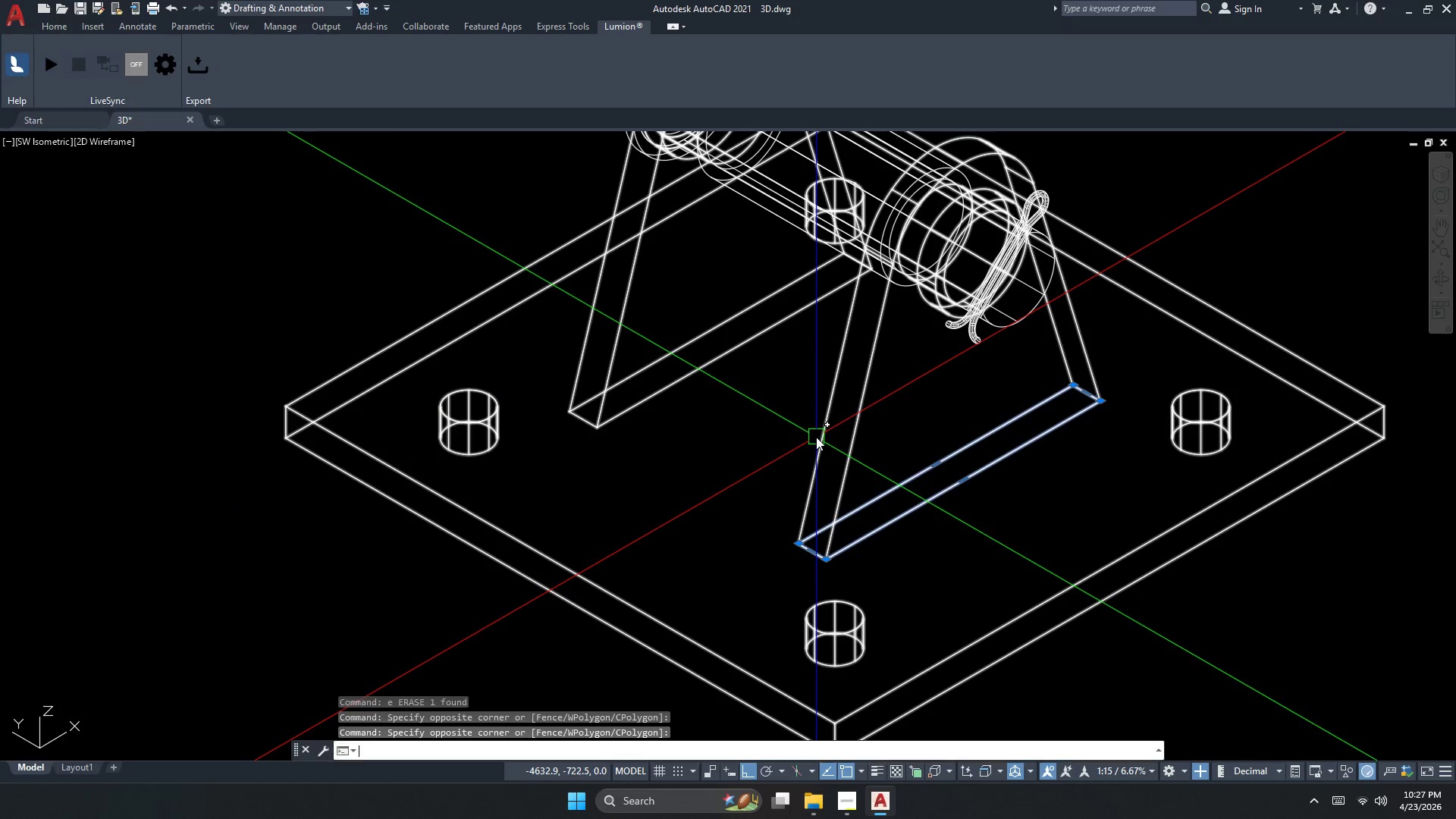 
key(Space)
 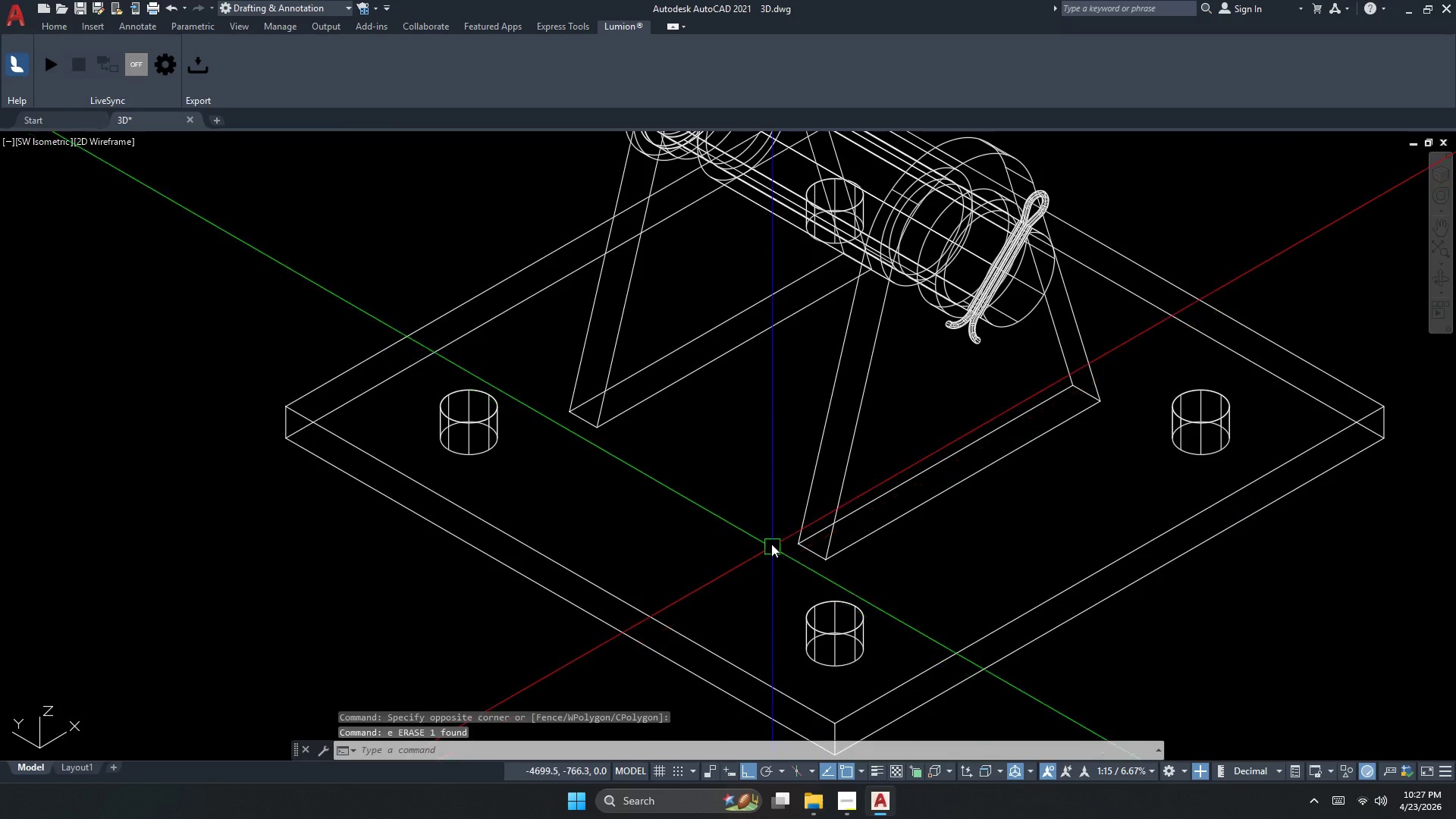 
left_click_drag(start_coordinate=[771, 540], to_coordinate=[805, 561])
 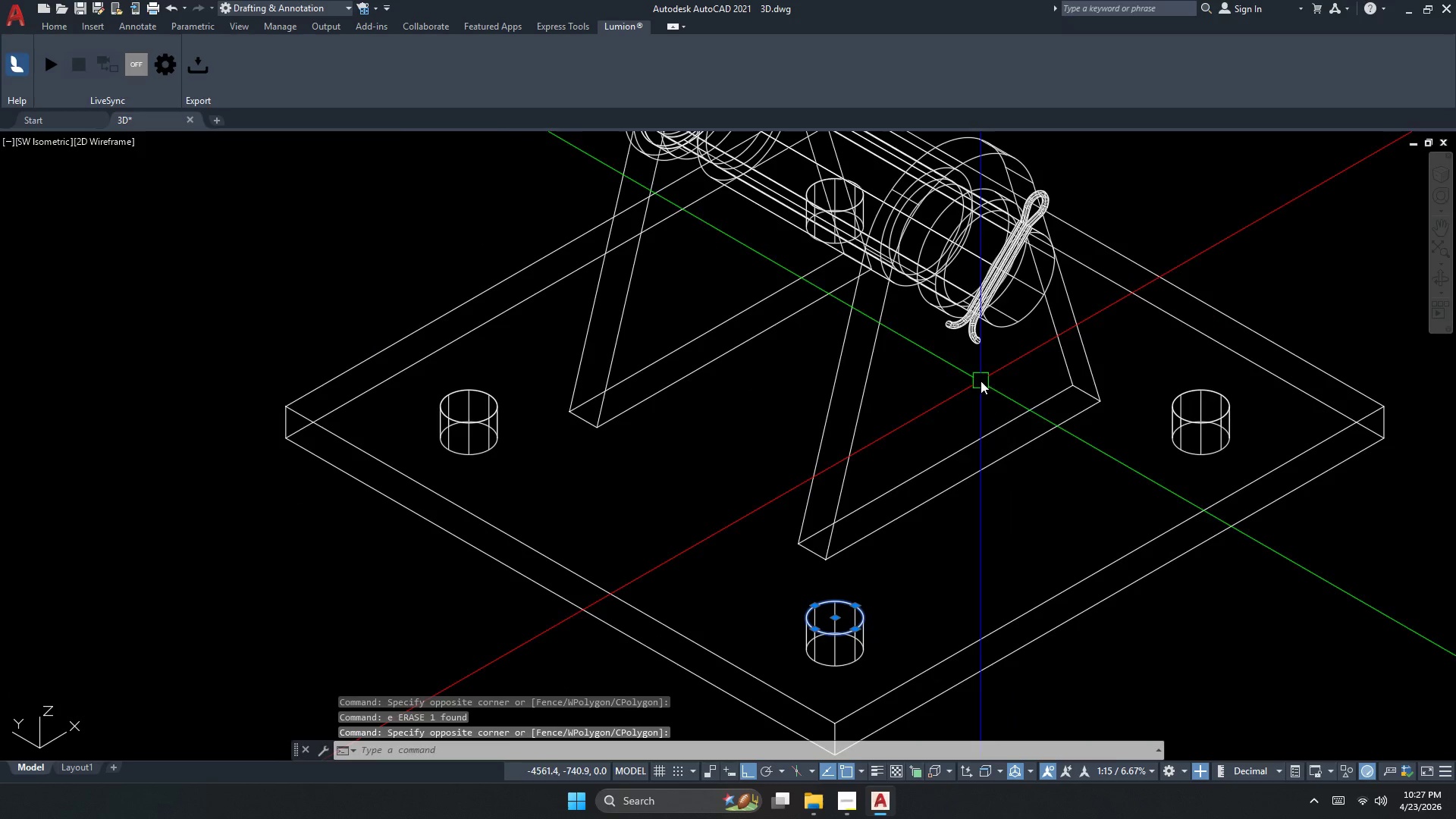 
left_click_drag(start_coordinate=[974, 356], to_coordinate=[984, 359])
 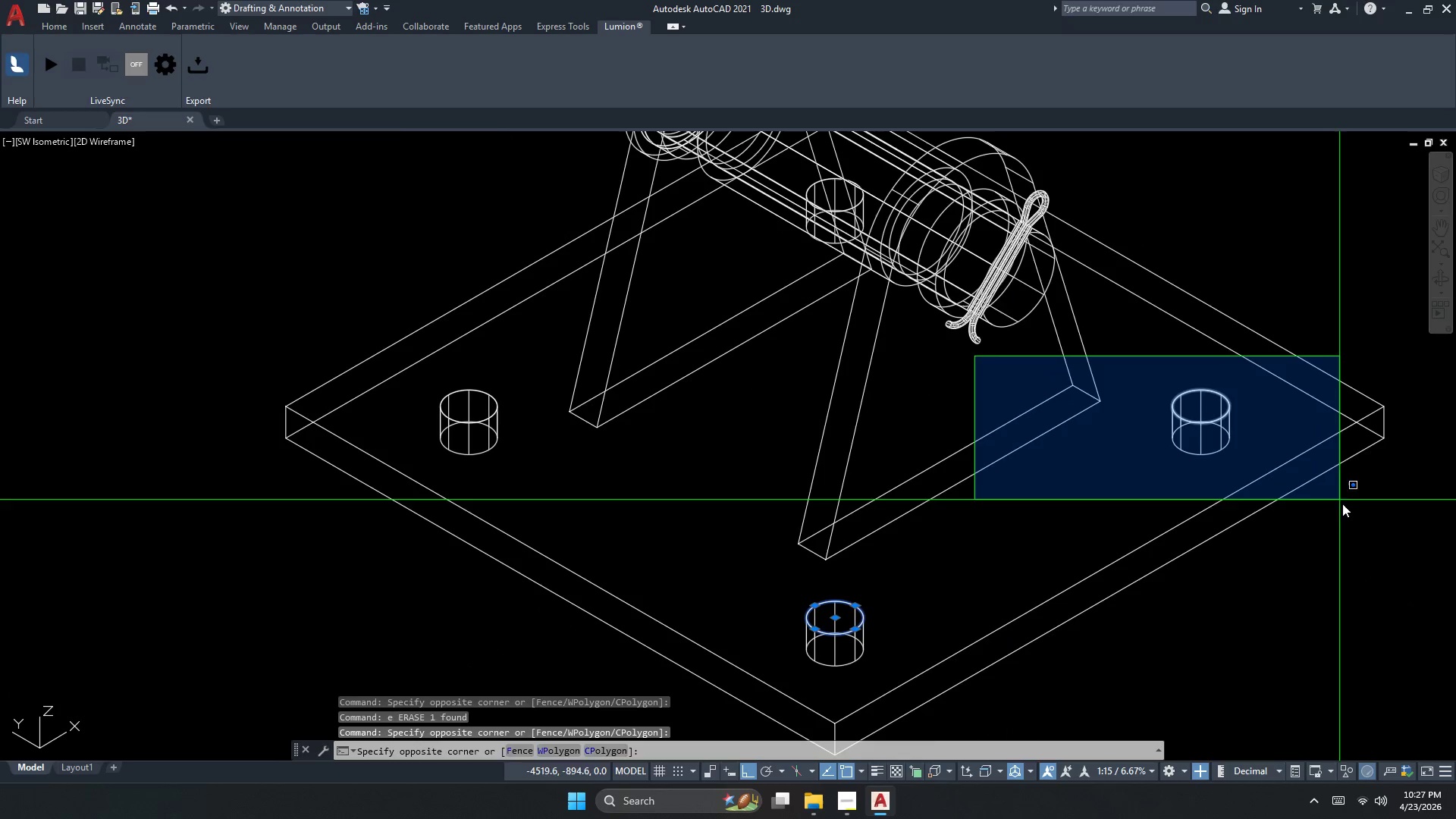 
left_click_drag(start_coordinate=[1343, 508], to_coordinate=[1343, 512])
 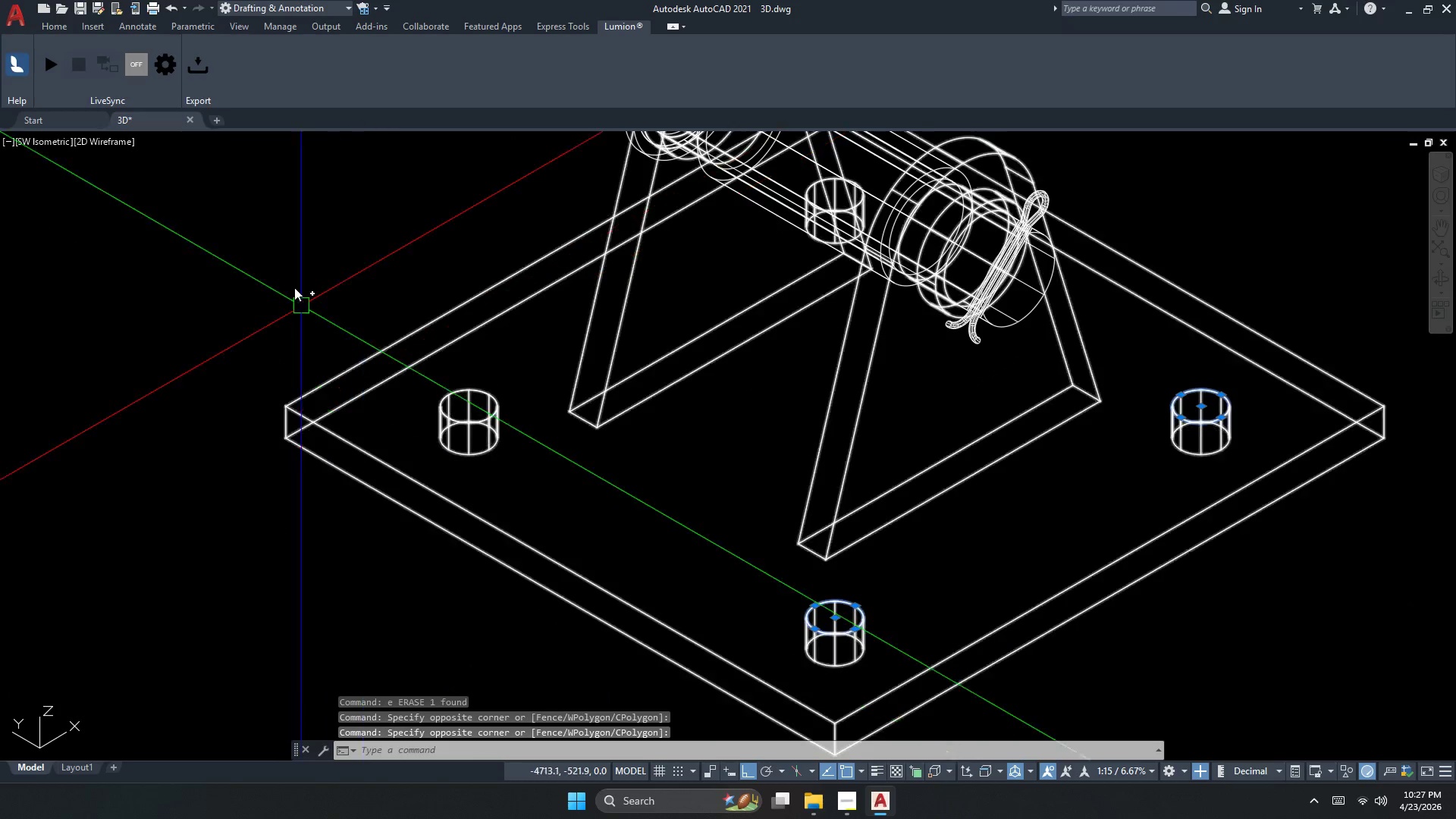 
left_click_drag(start_coordinate=[286, 253], to_coordinate=[325, 284])
 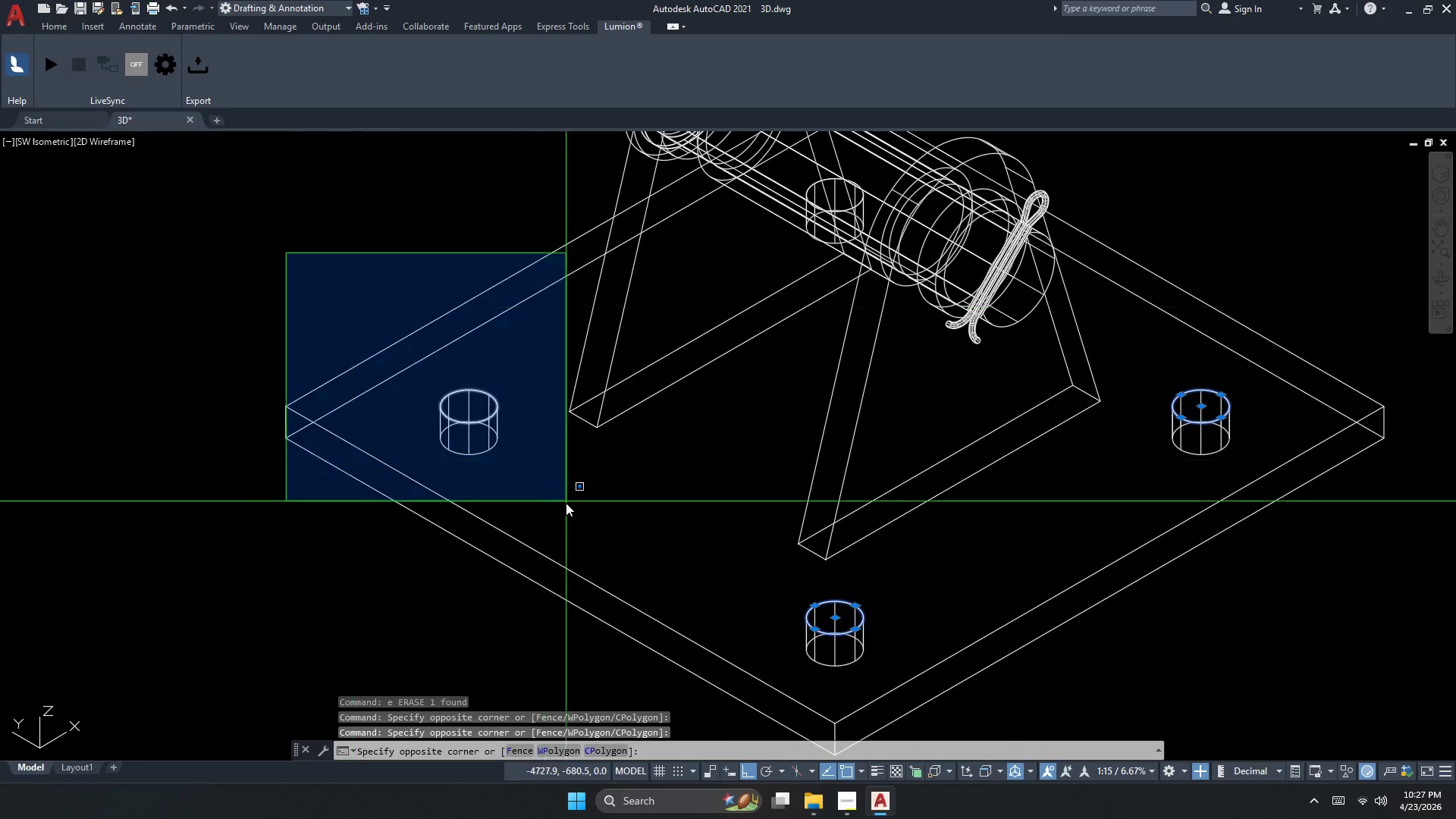 
left_click_drag(start_coordinate=[566, 501], to_coordinate=[567, 511])
 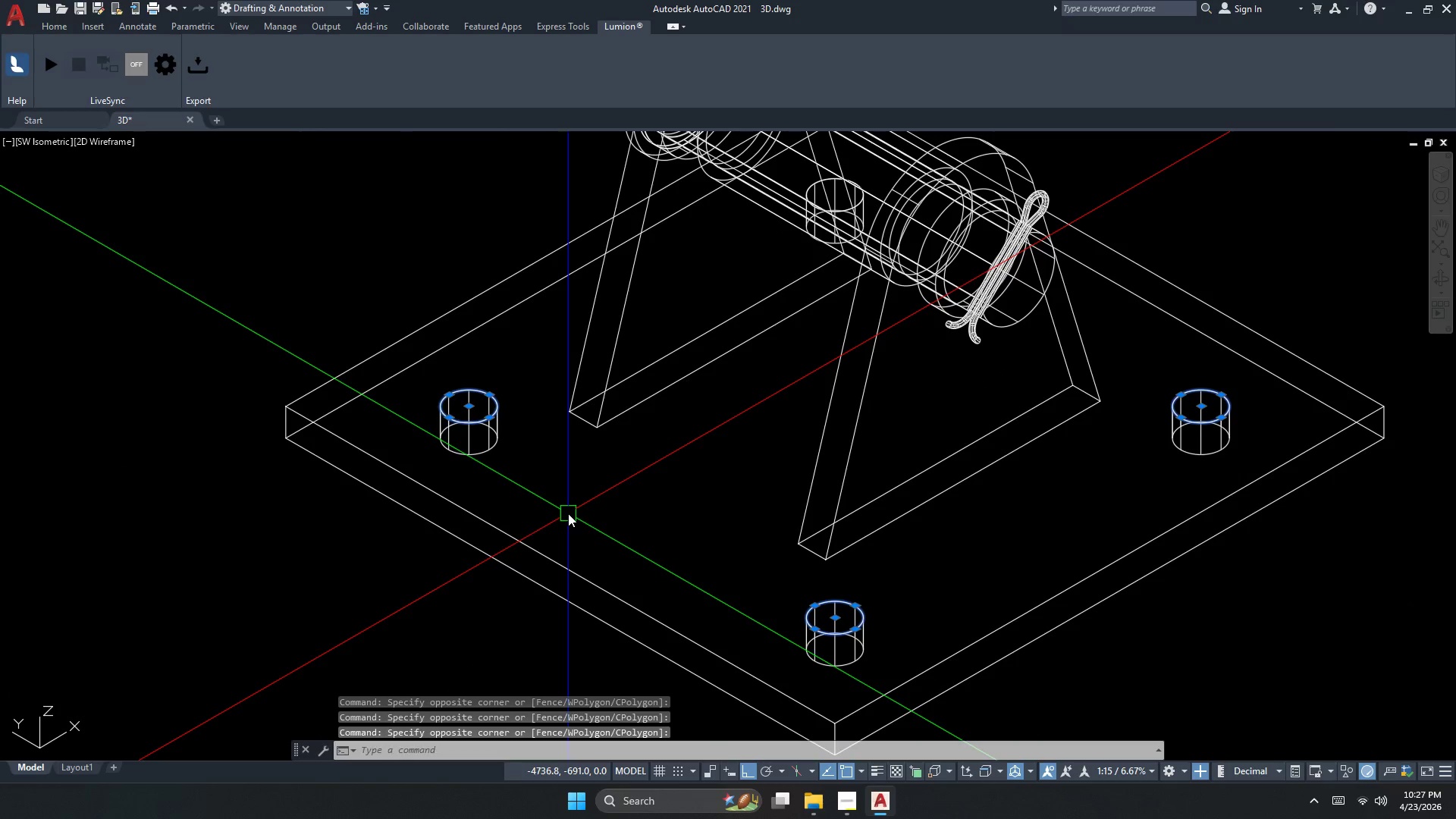 
key(E)
 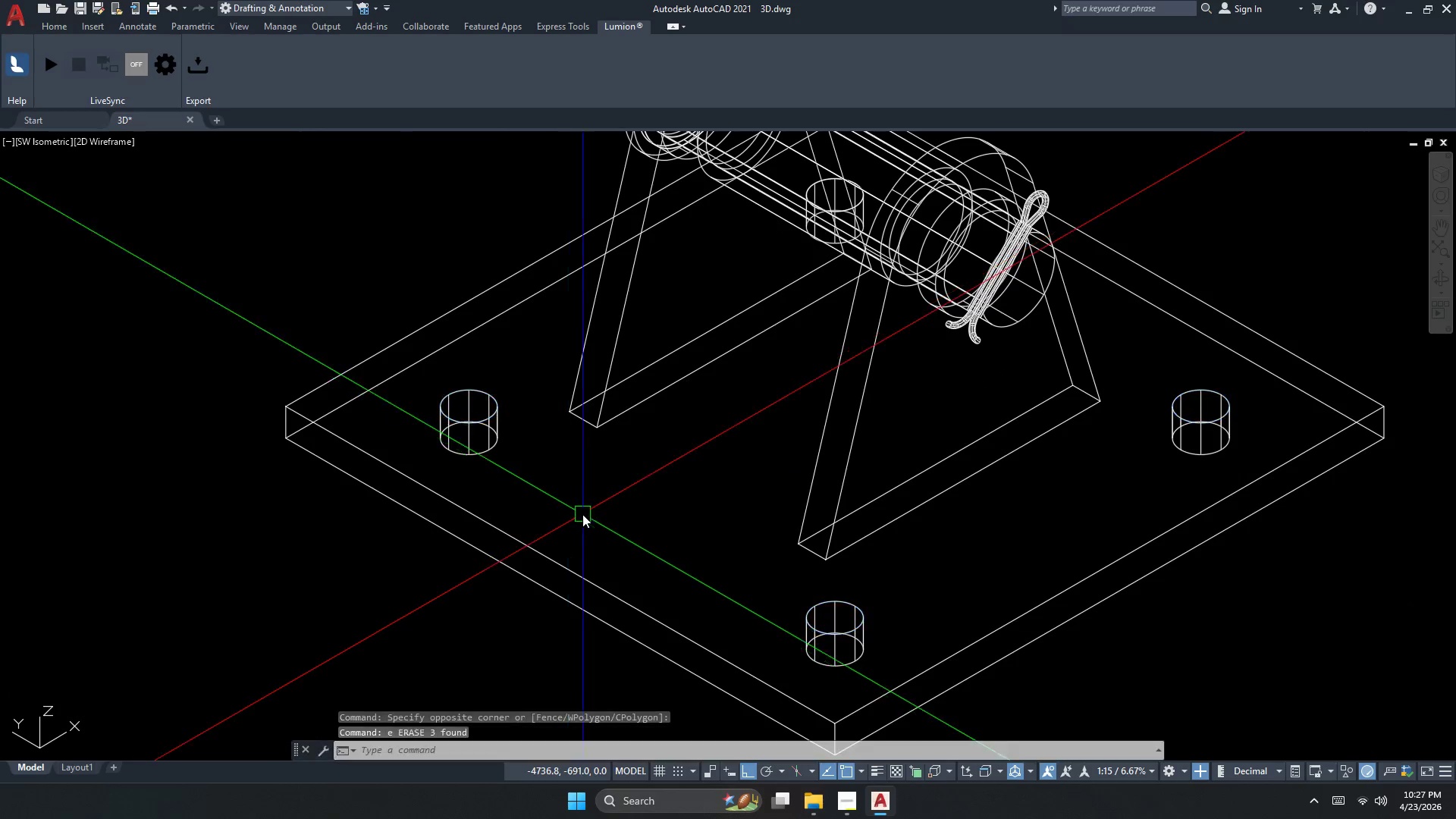 
hold_key(key=Space, duration=2.61)
 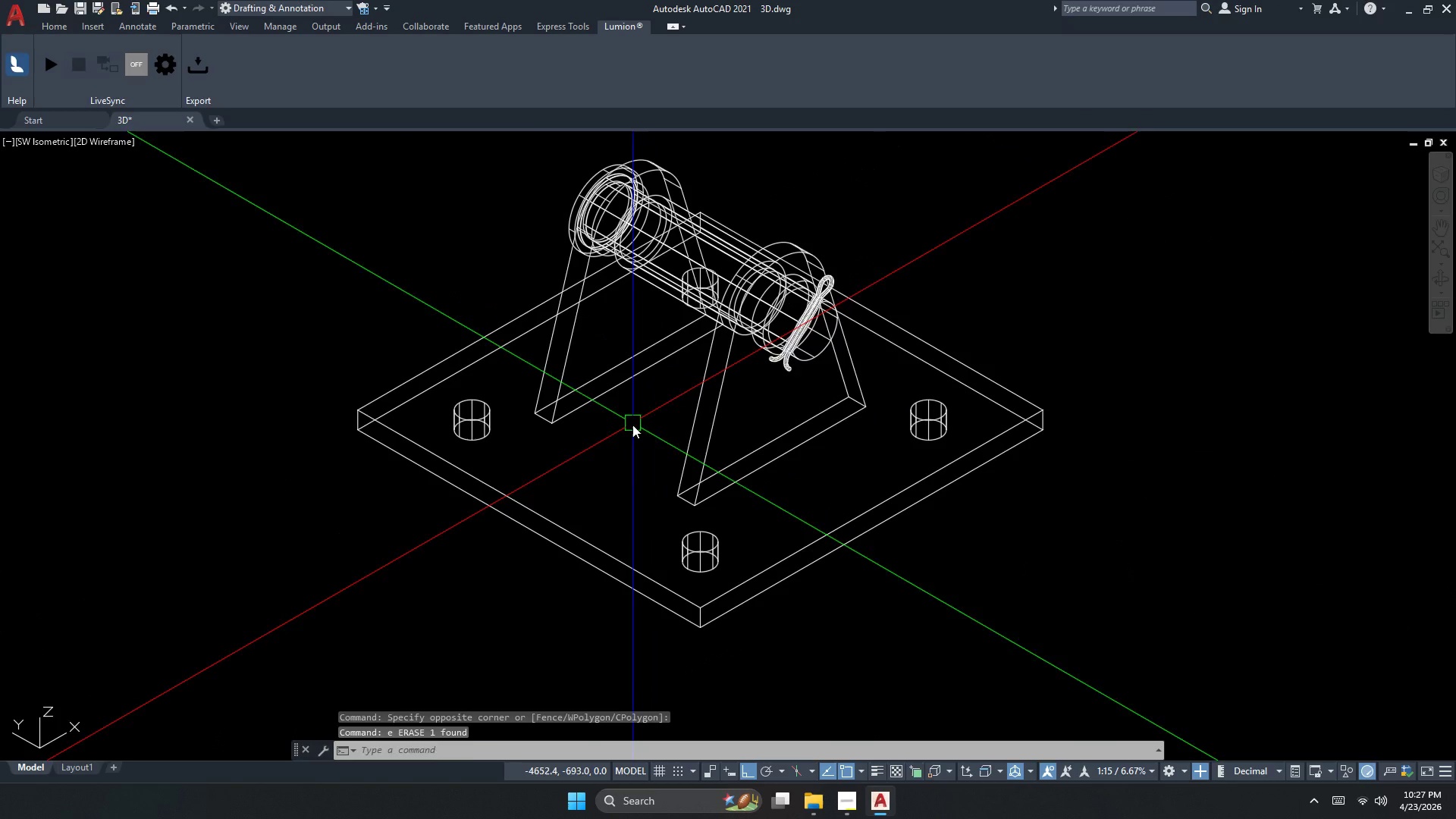 
scroll: coordinate [799, 153], scroll_direction: up, amount: 2.0
 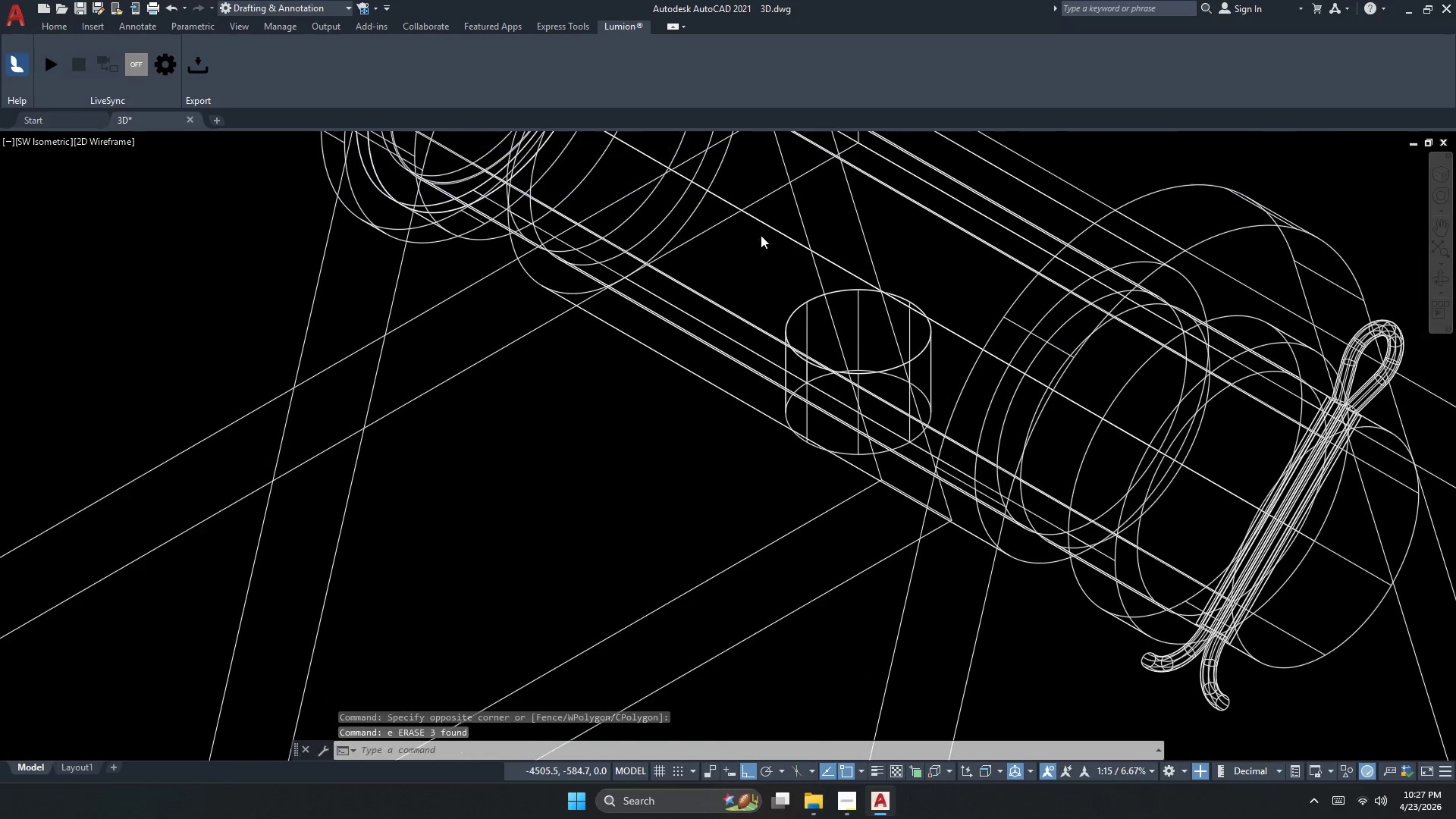 
left_click([745, 244])
 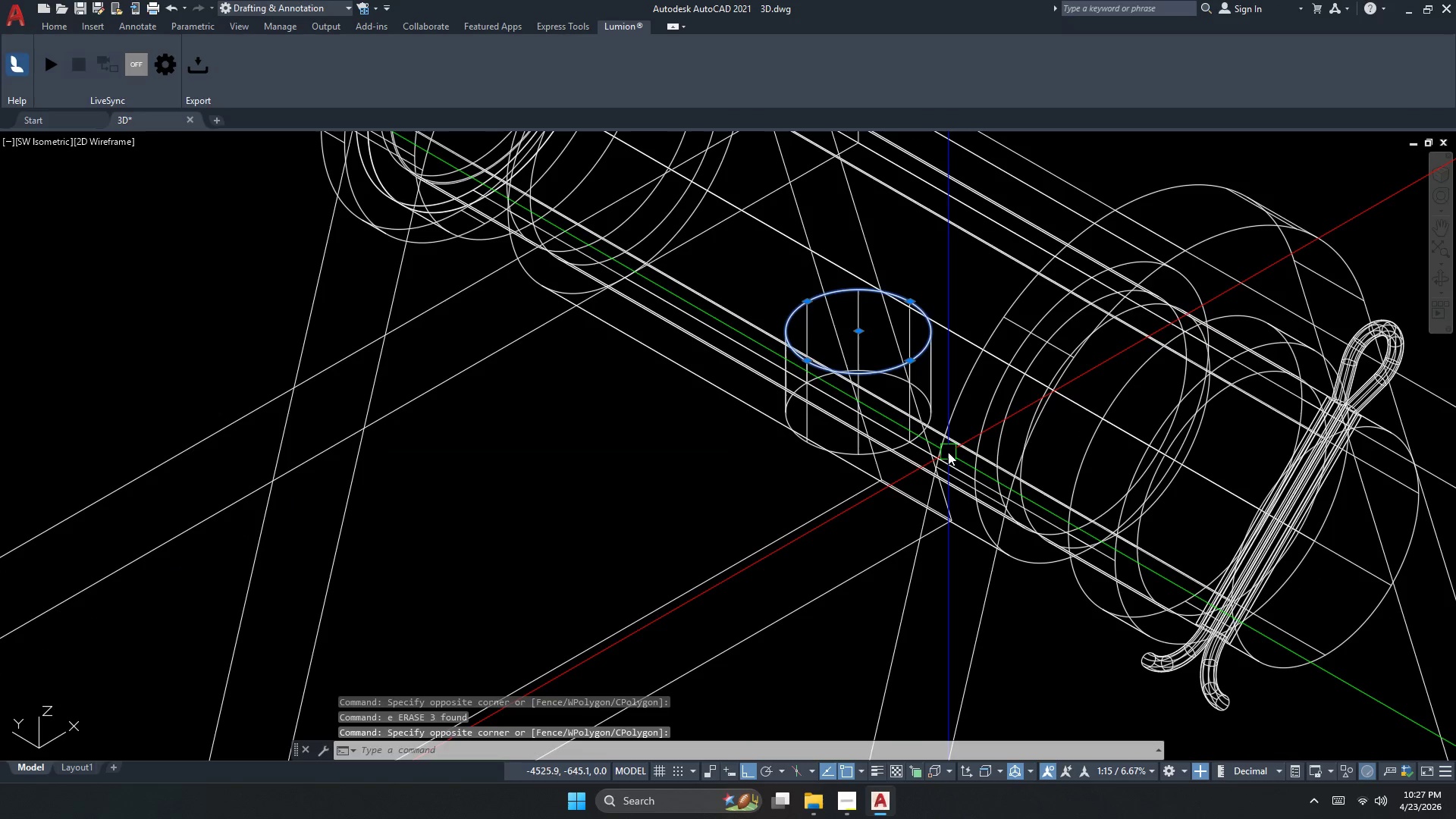 
key(E)
 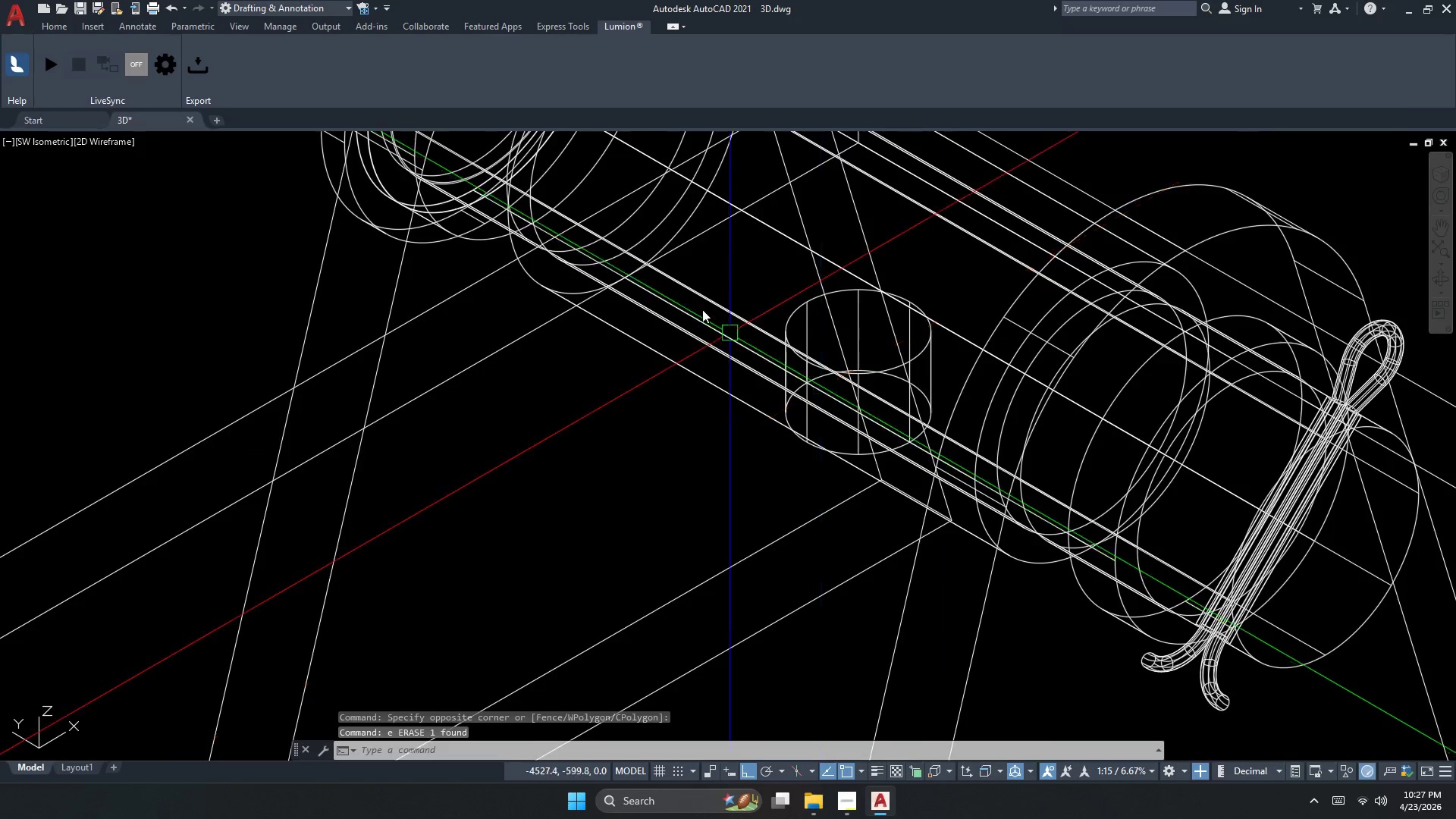 
left_click_drag(start_coordinate=[632, 425], to_coordinate=[626, 416])
 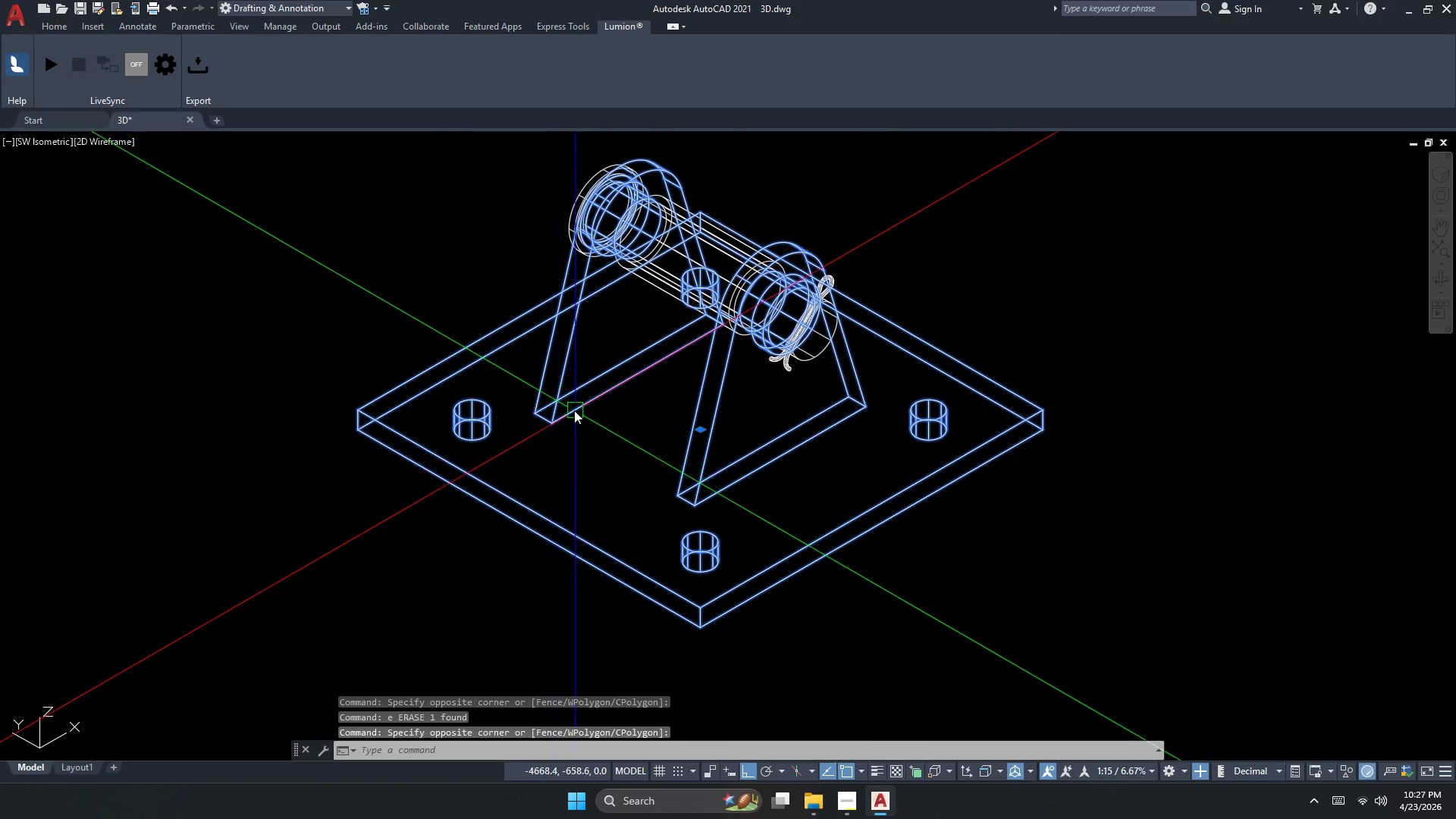 
scroll: coordinate [651, 262], scroll_direction: down, amount: 3.0
 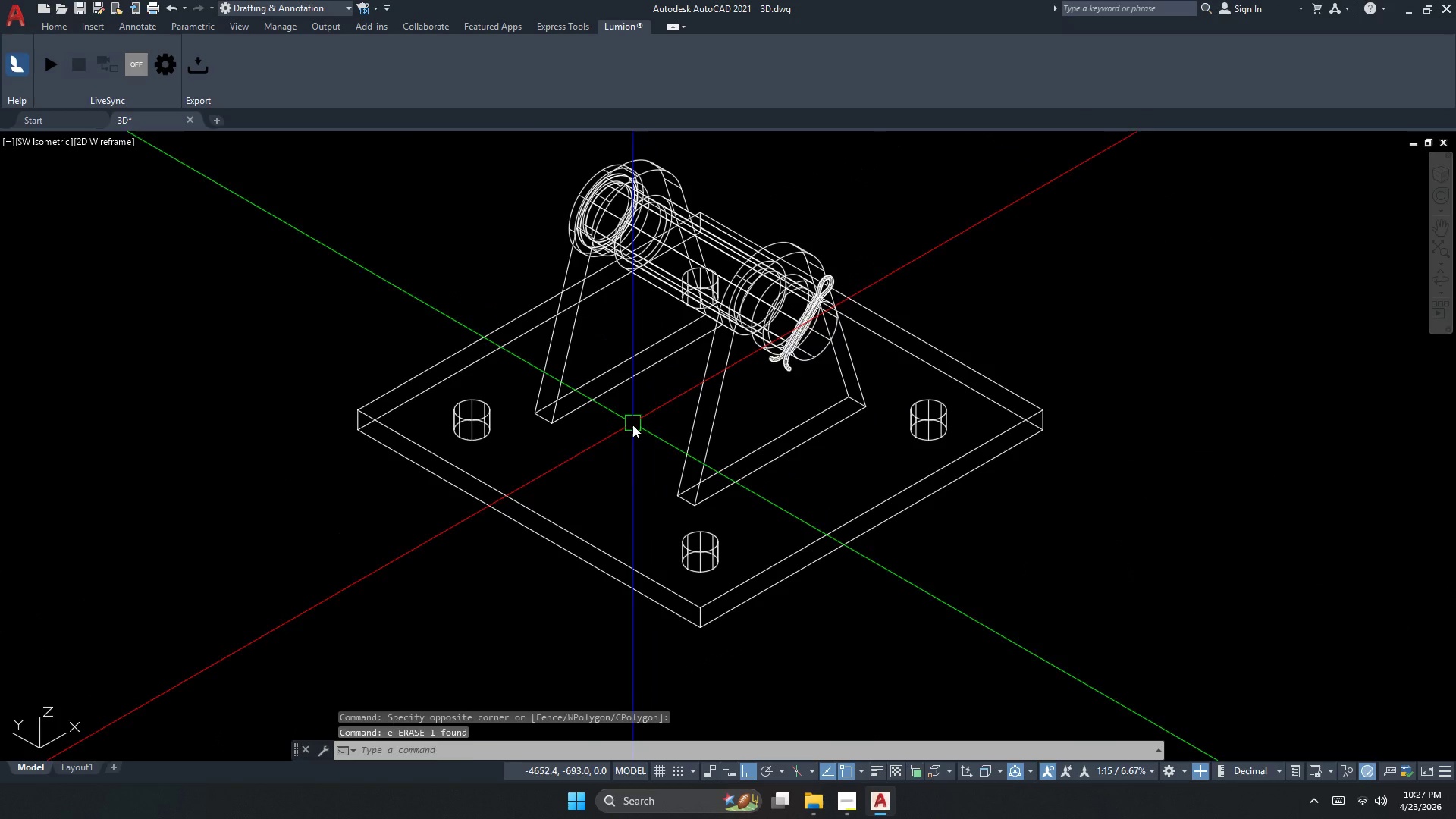 
key(Escape)
 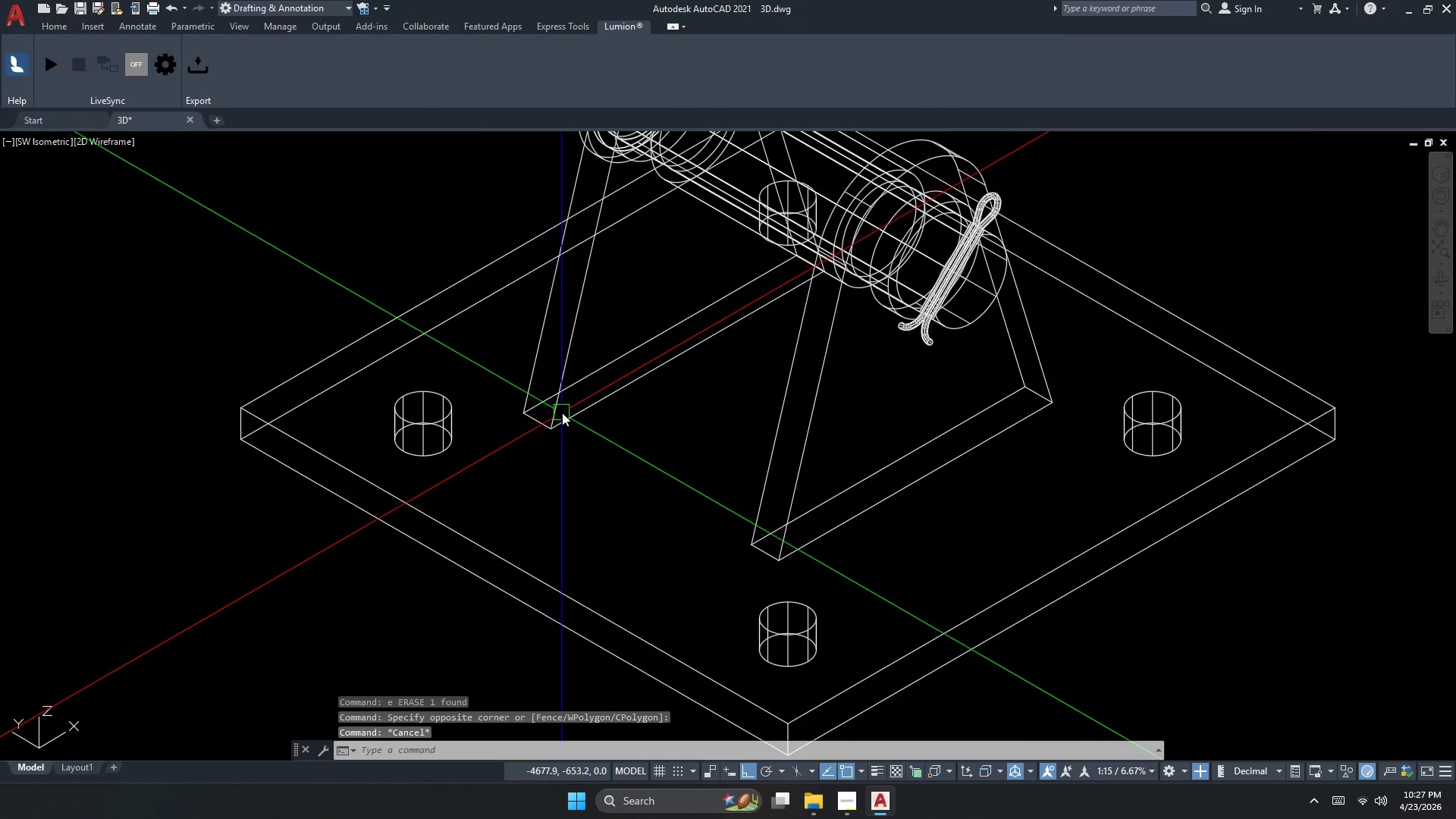 
left_click([563, 412])
 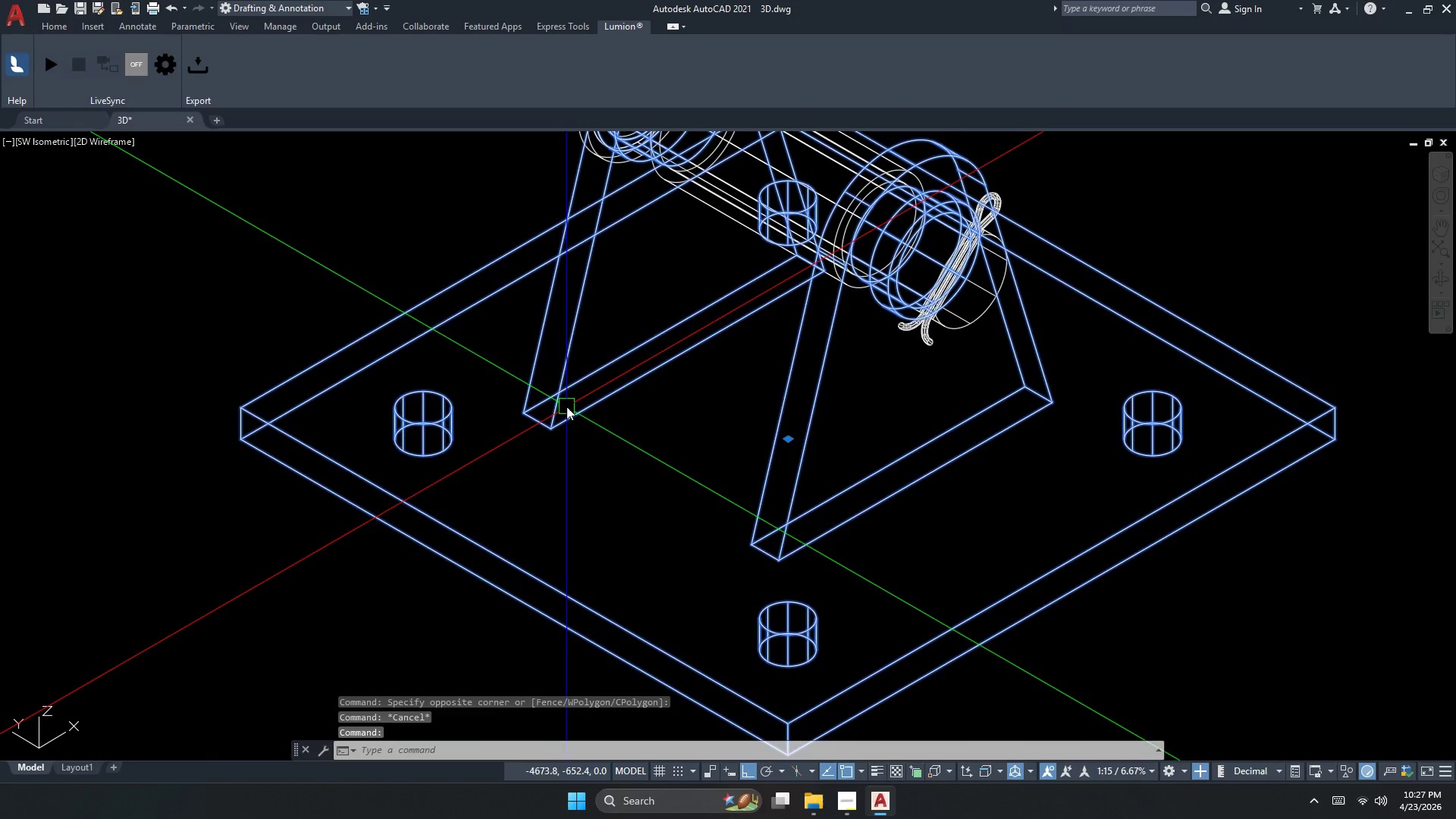 
scroll: coordinate [553, 413], scroll_direction: up, amount: 1.0
 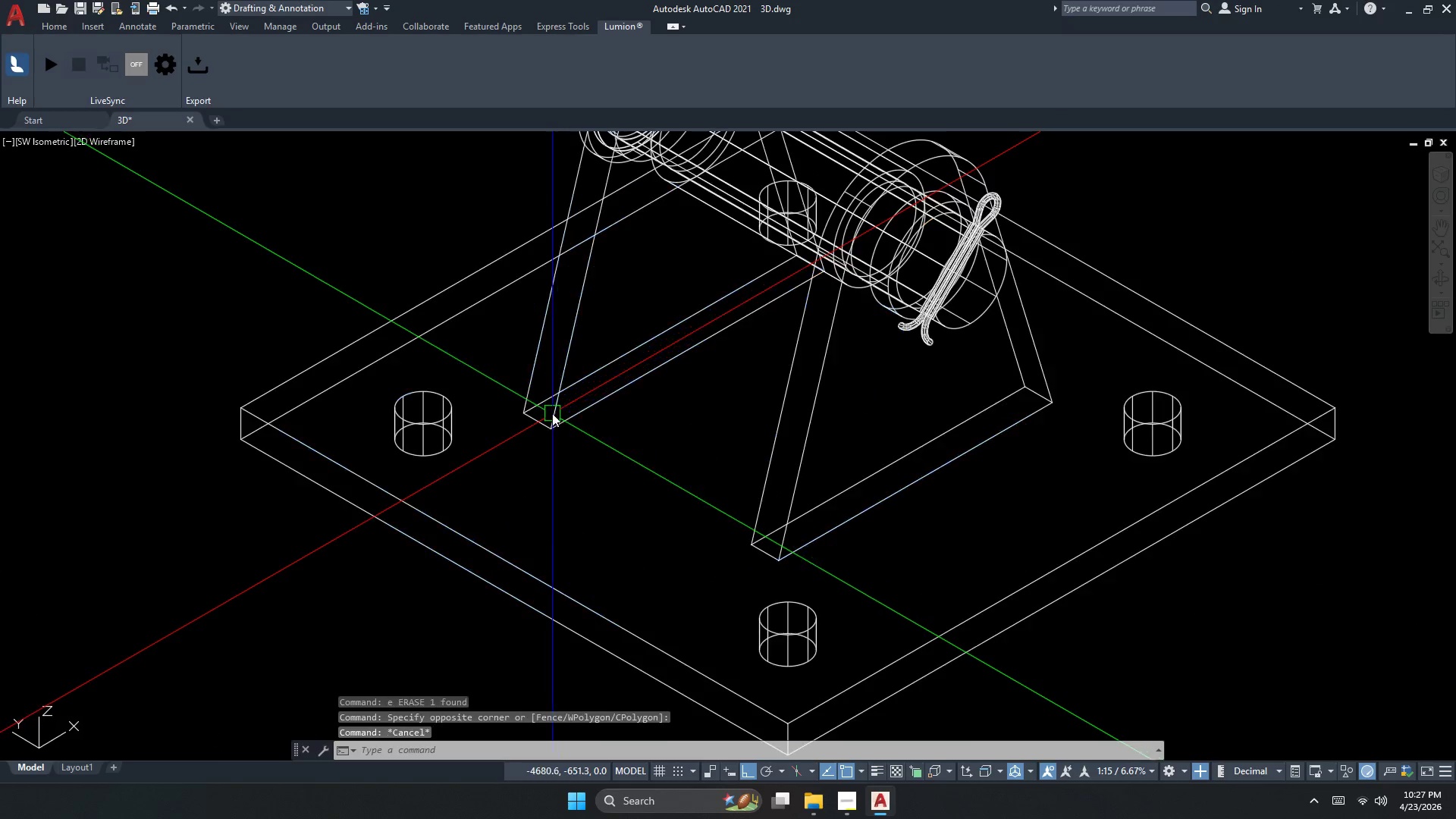 
key(Escape)
 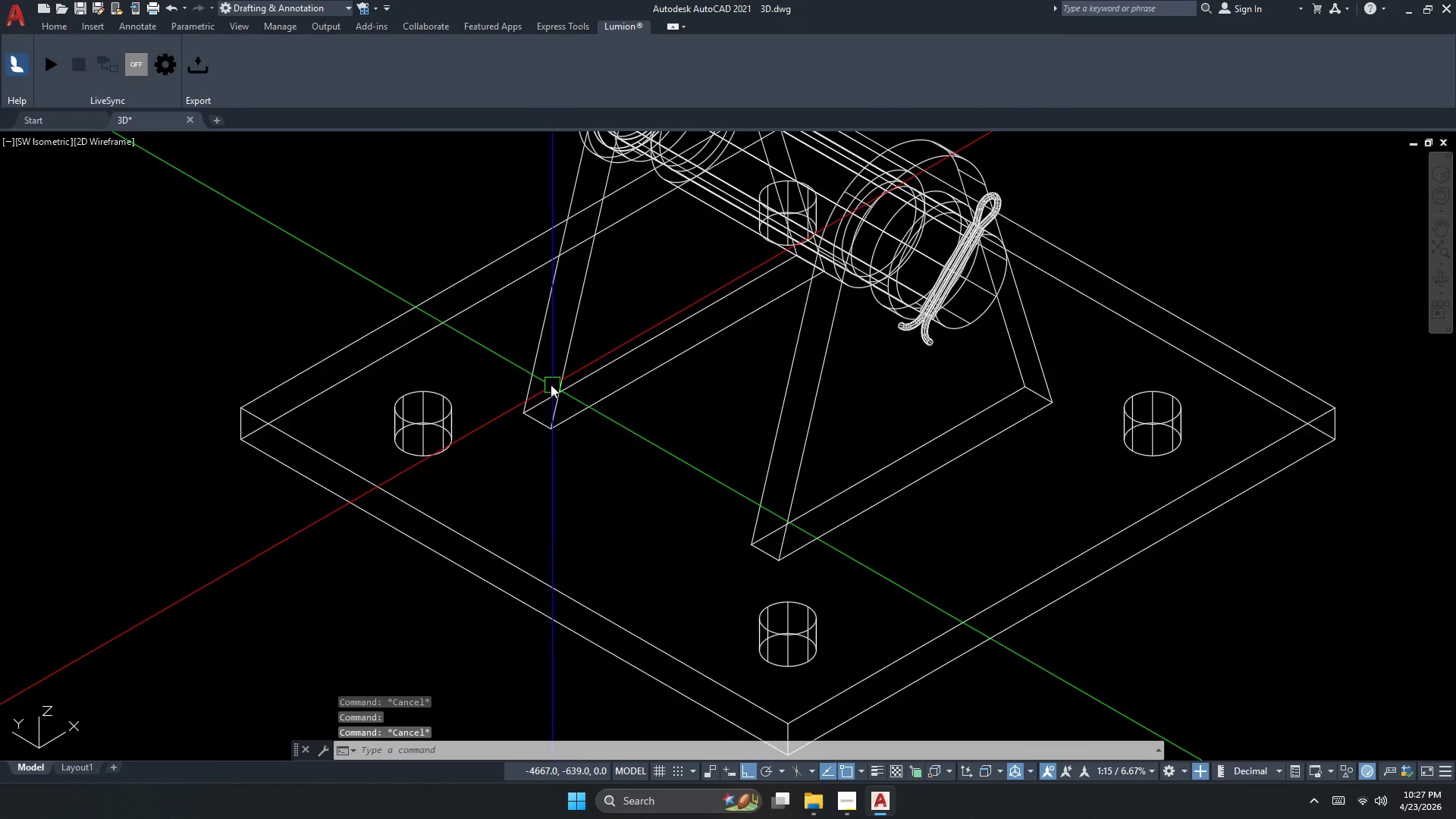 
scroll: coordinate [526, 421], scroll_direction: down, amount: 1.0
 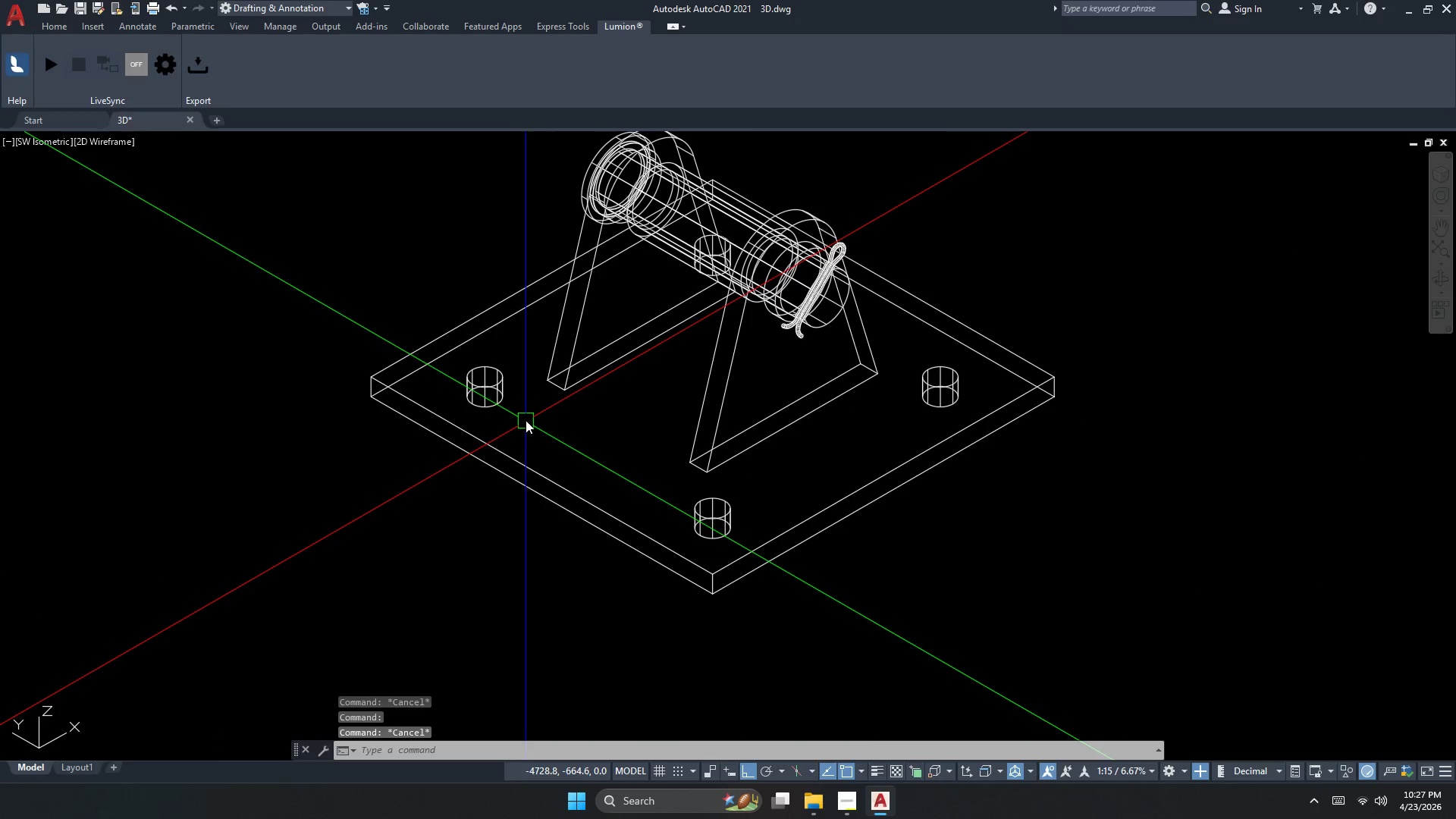 
key(Escape)
 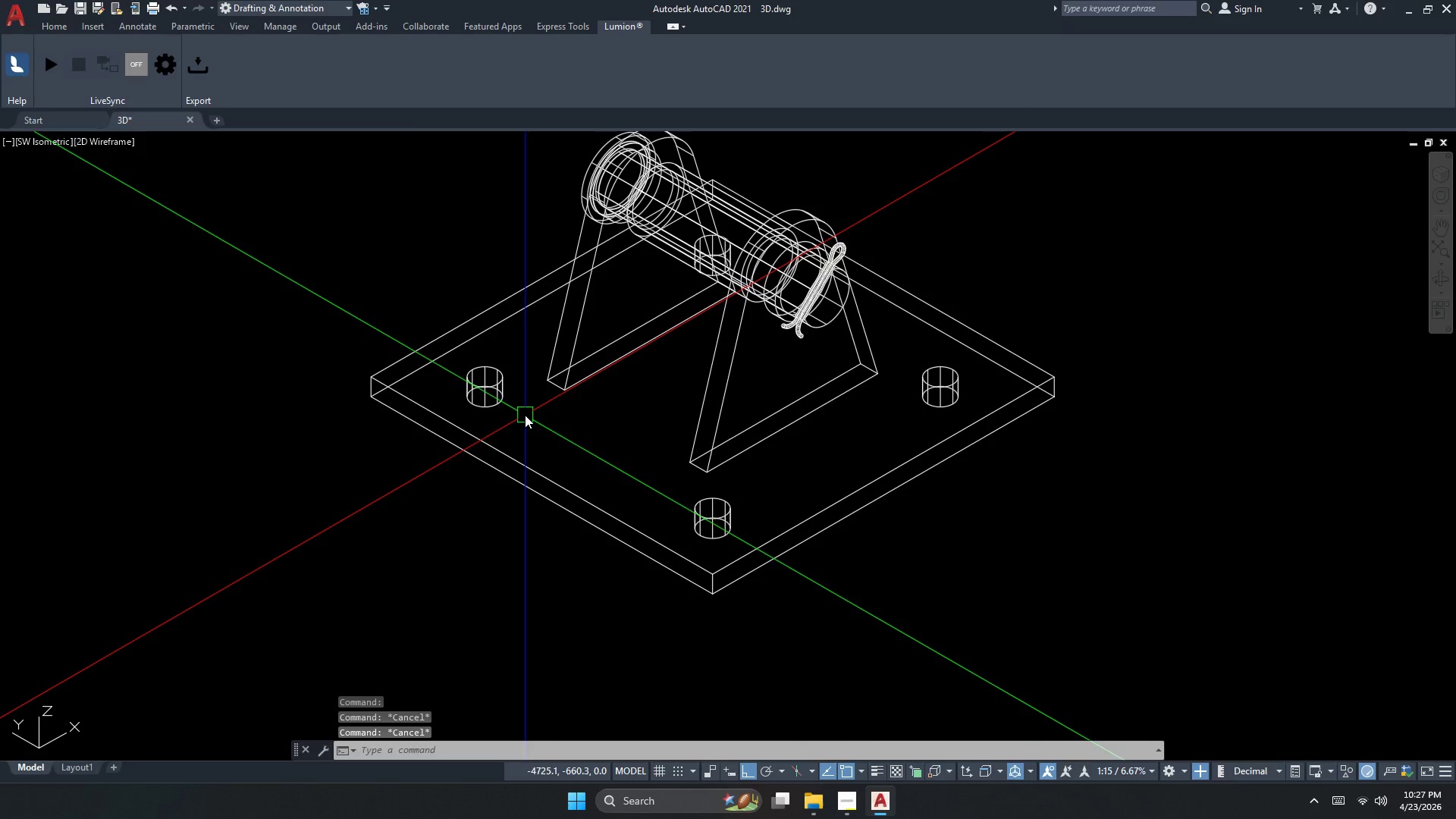 
key(Escape)
 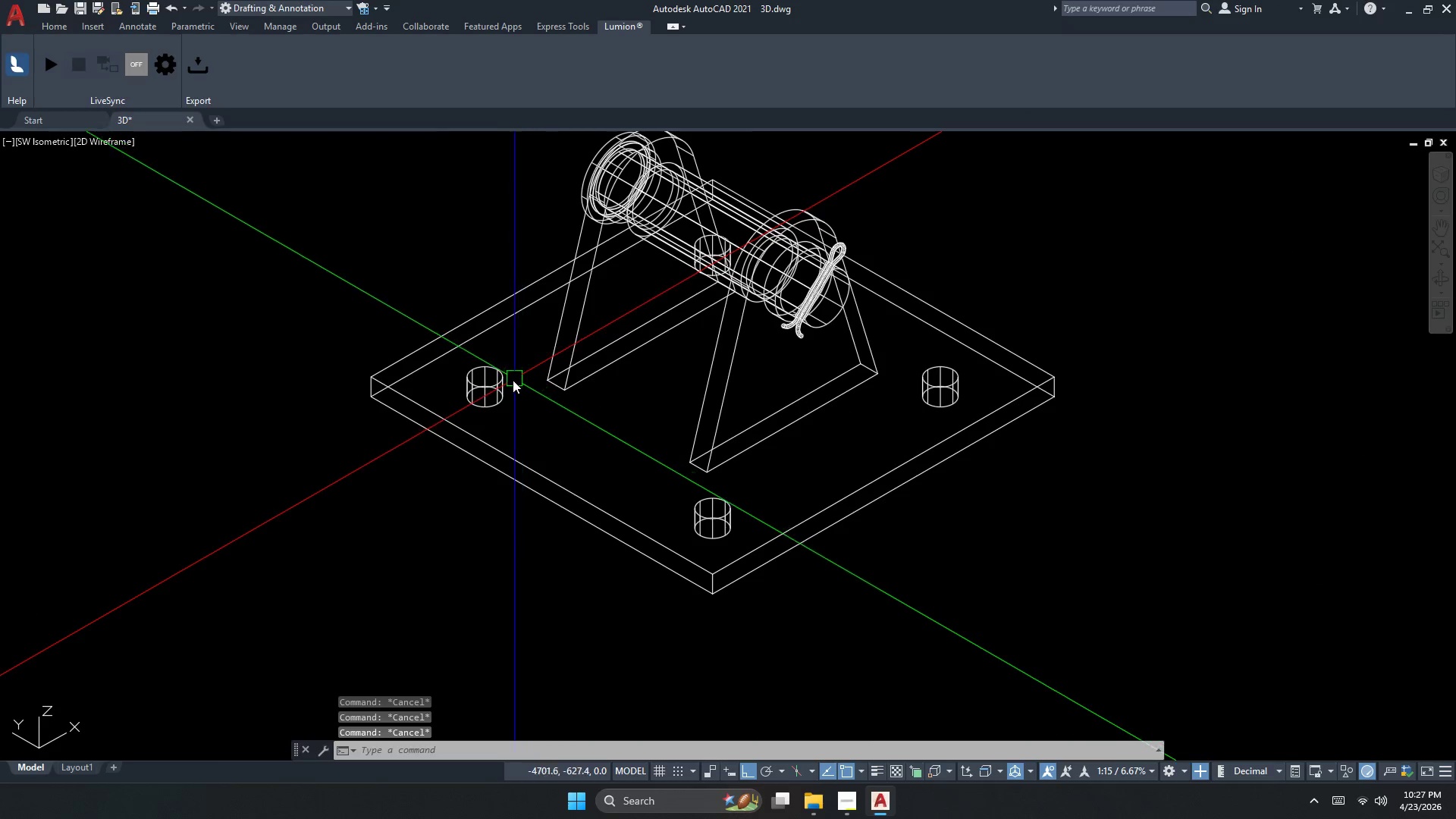 
key(F)
 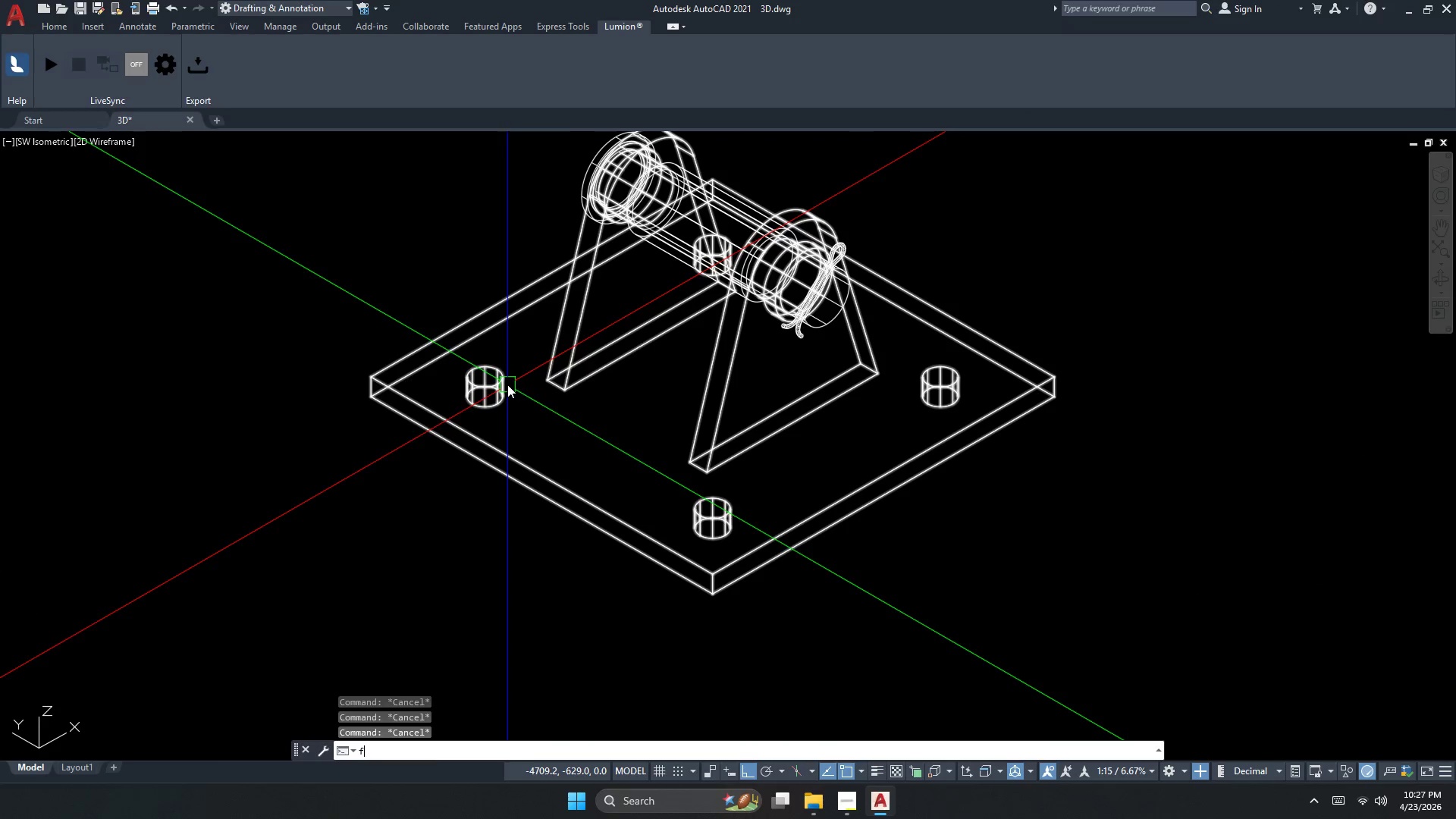 
key(Space)
 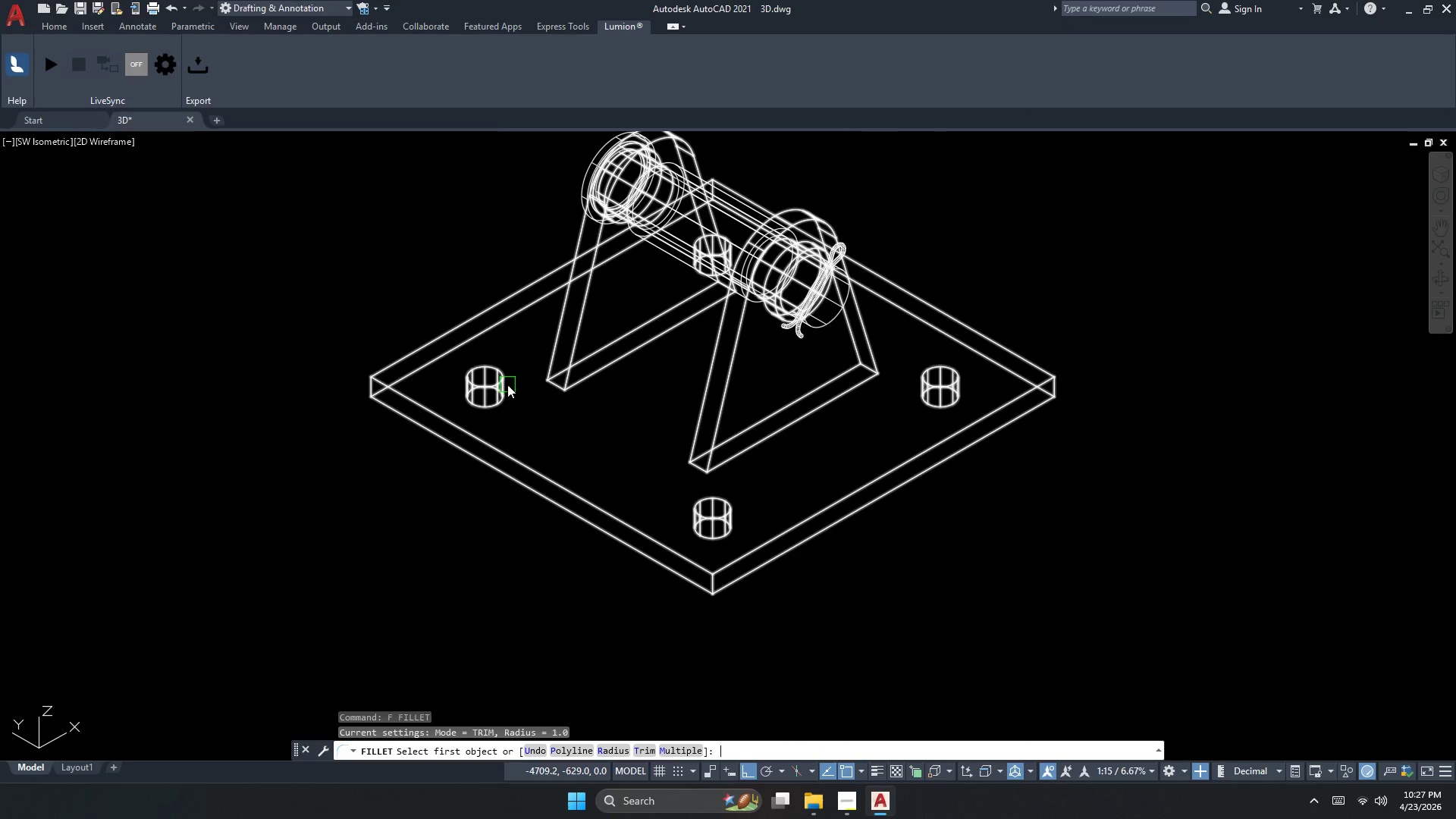 
key(R)
 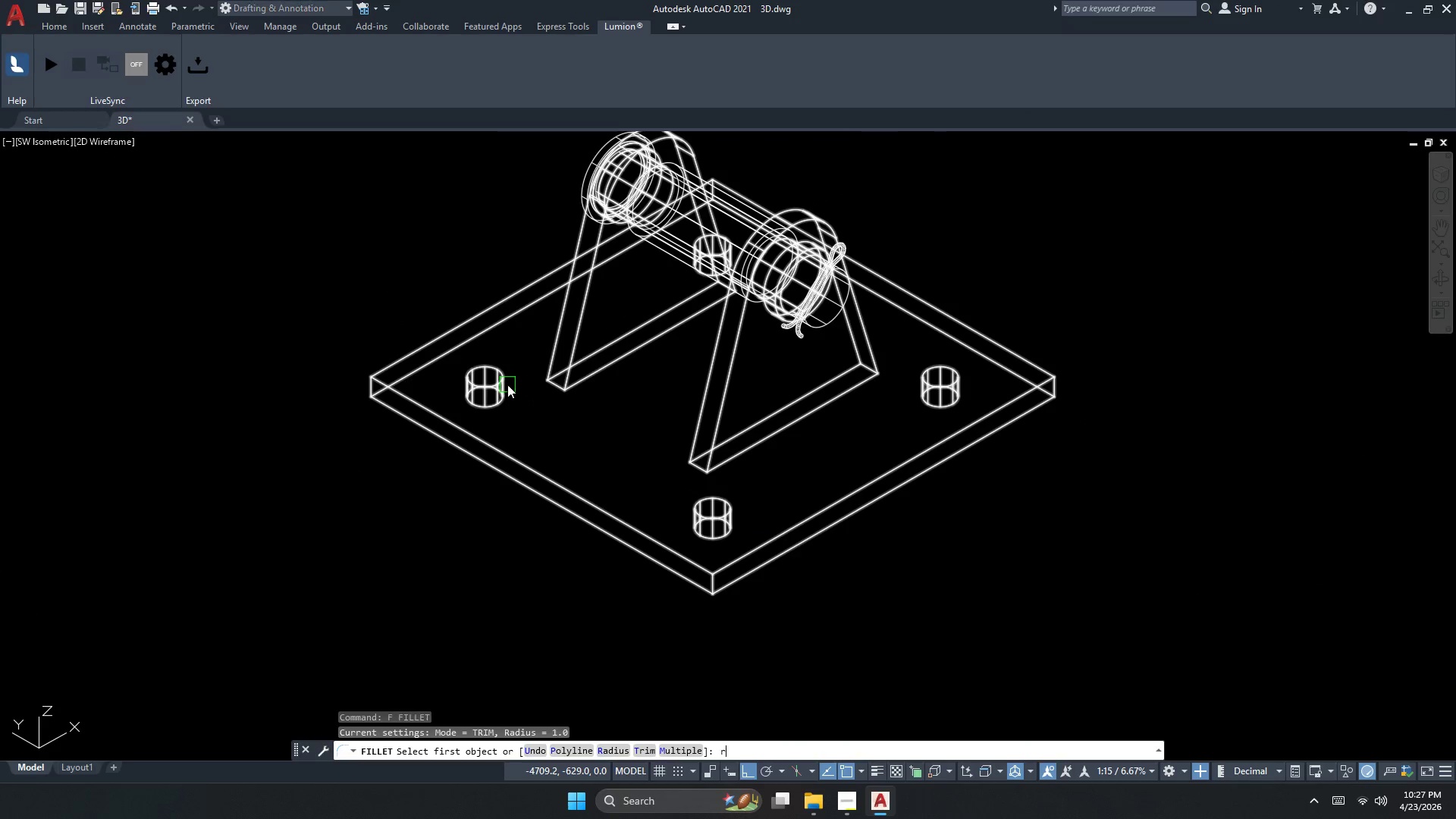 
key(Space)
 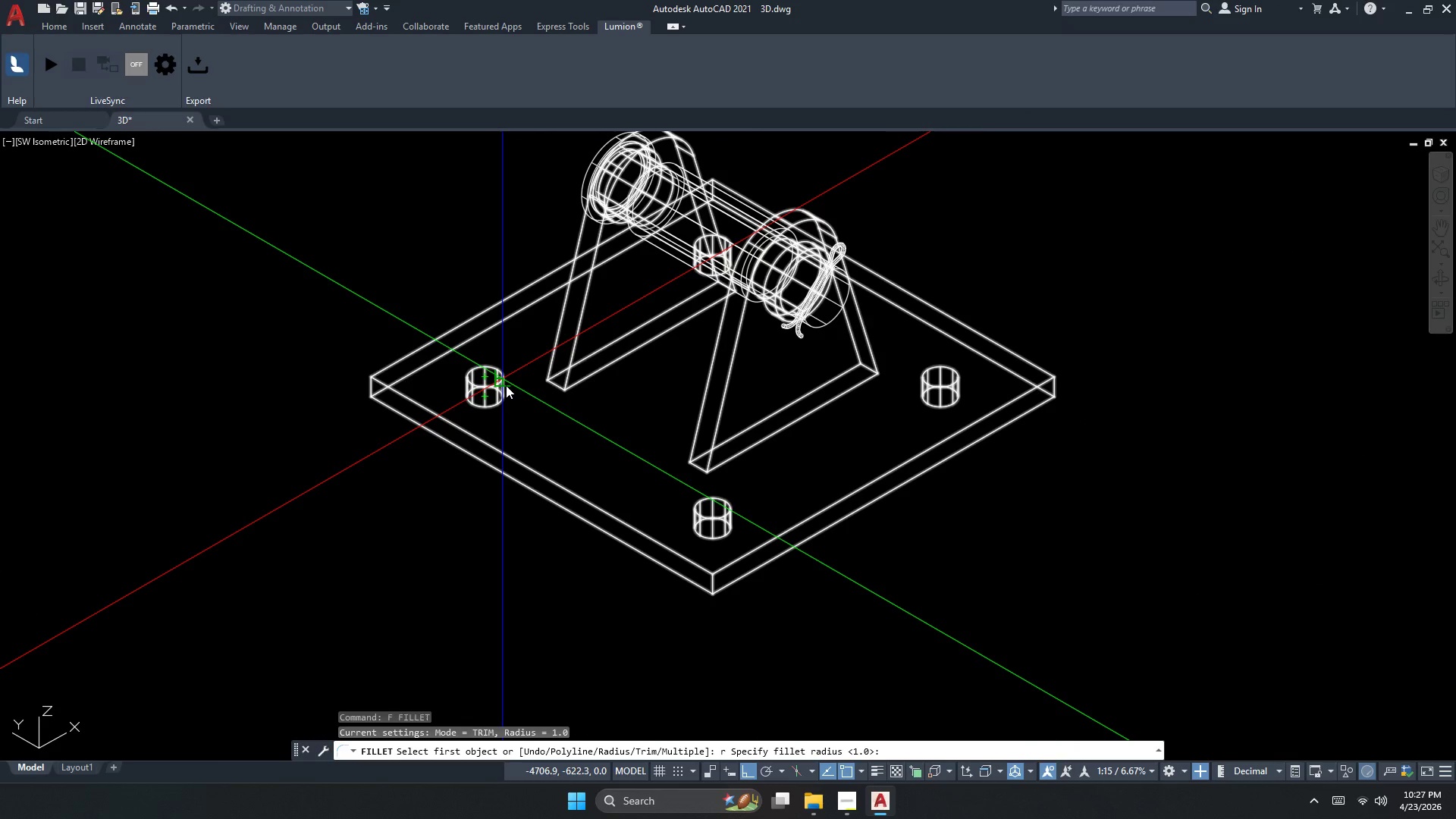 
key(Numpad2)
 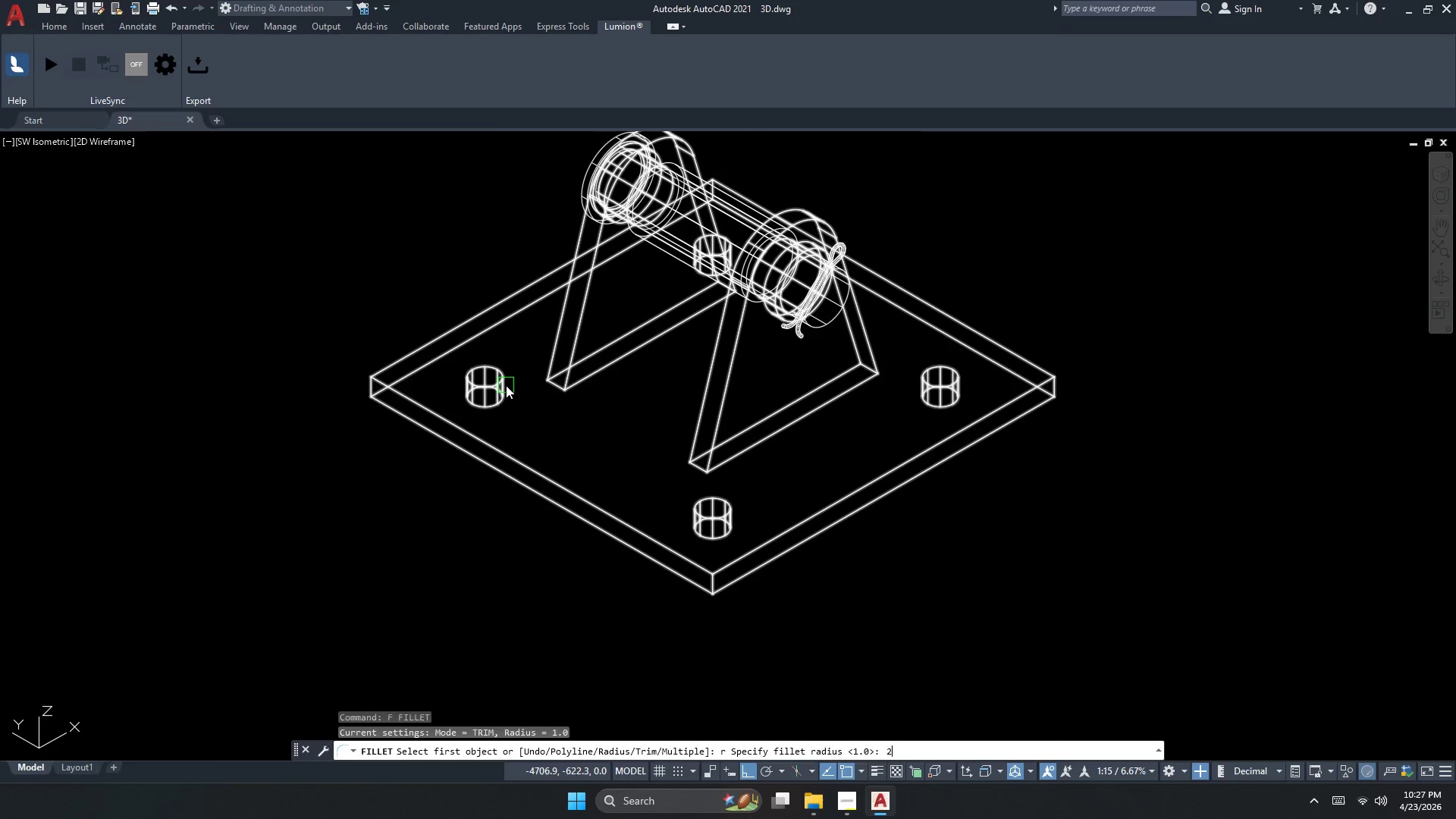 
key(NumpadEnter)
 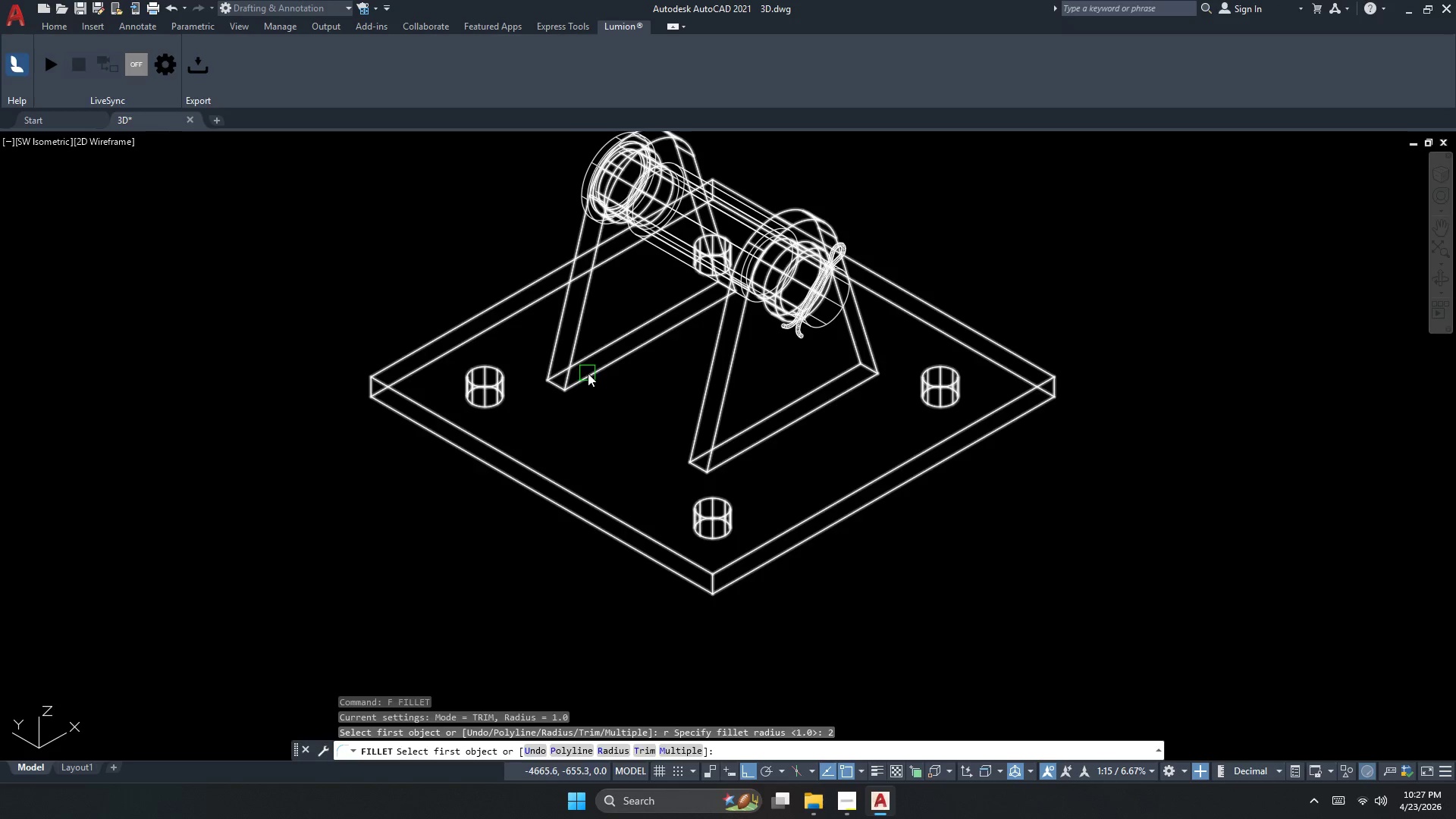 
key(Space)
 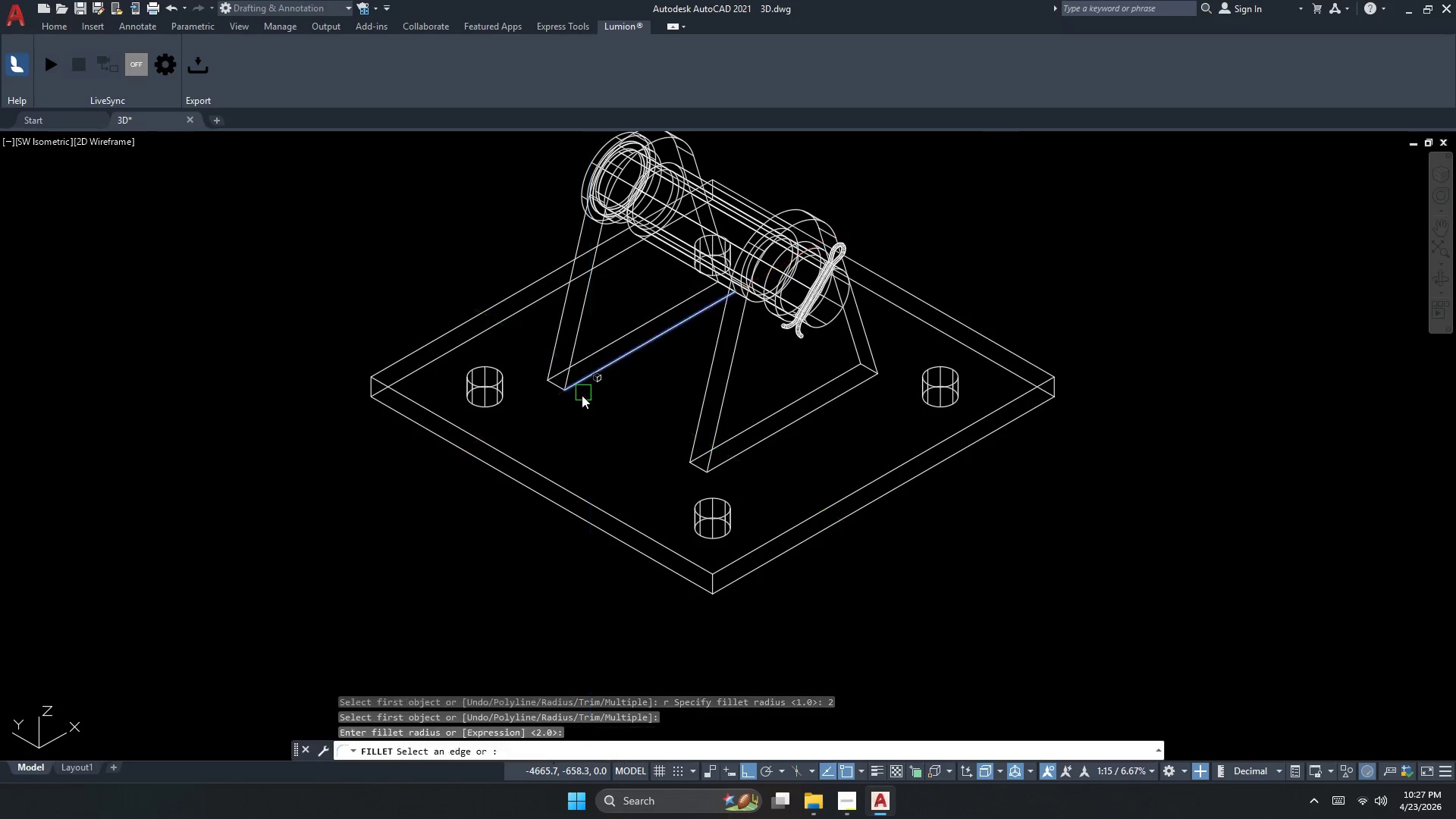 
key(Space)
 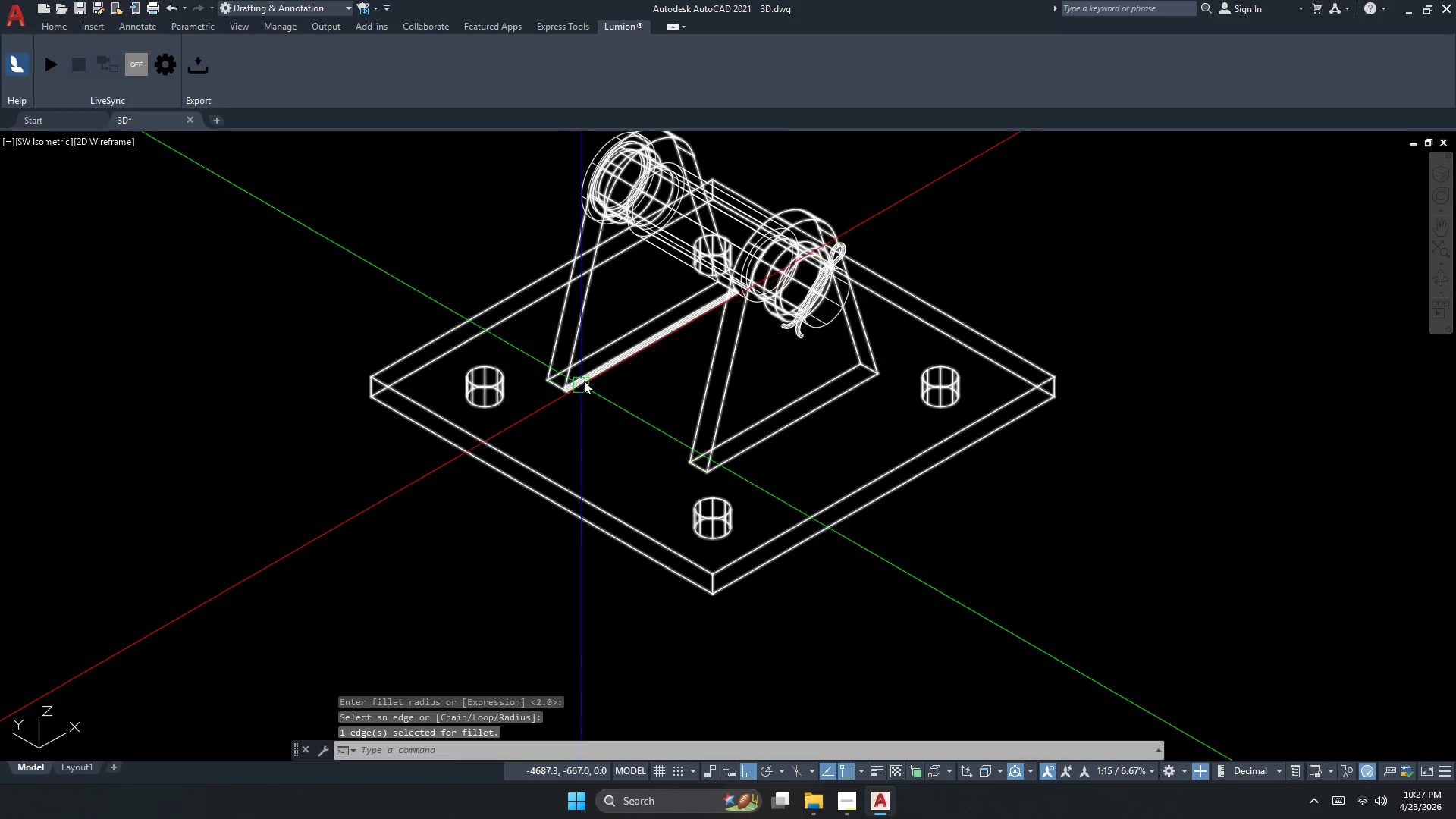 
key(Escape)
 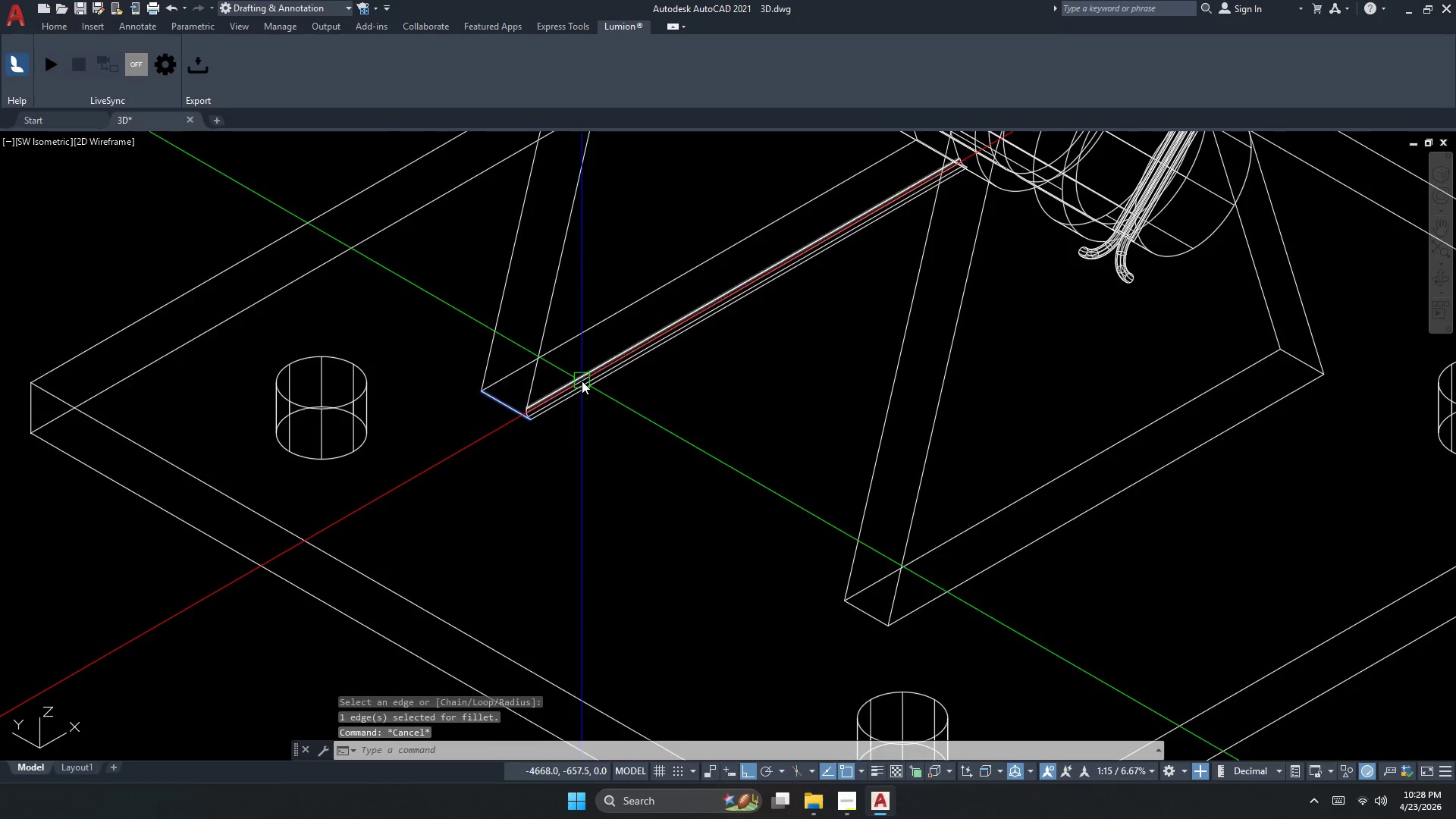 
scroll: coordinate [588, 373], scroll_direction: up, amount: 2.0
 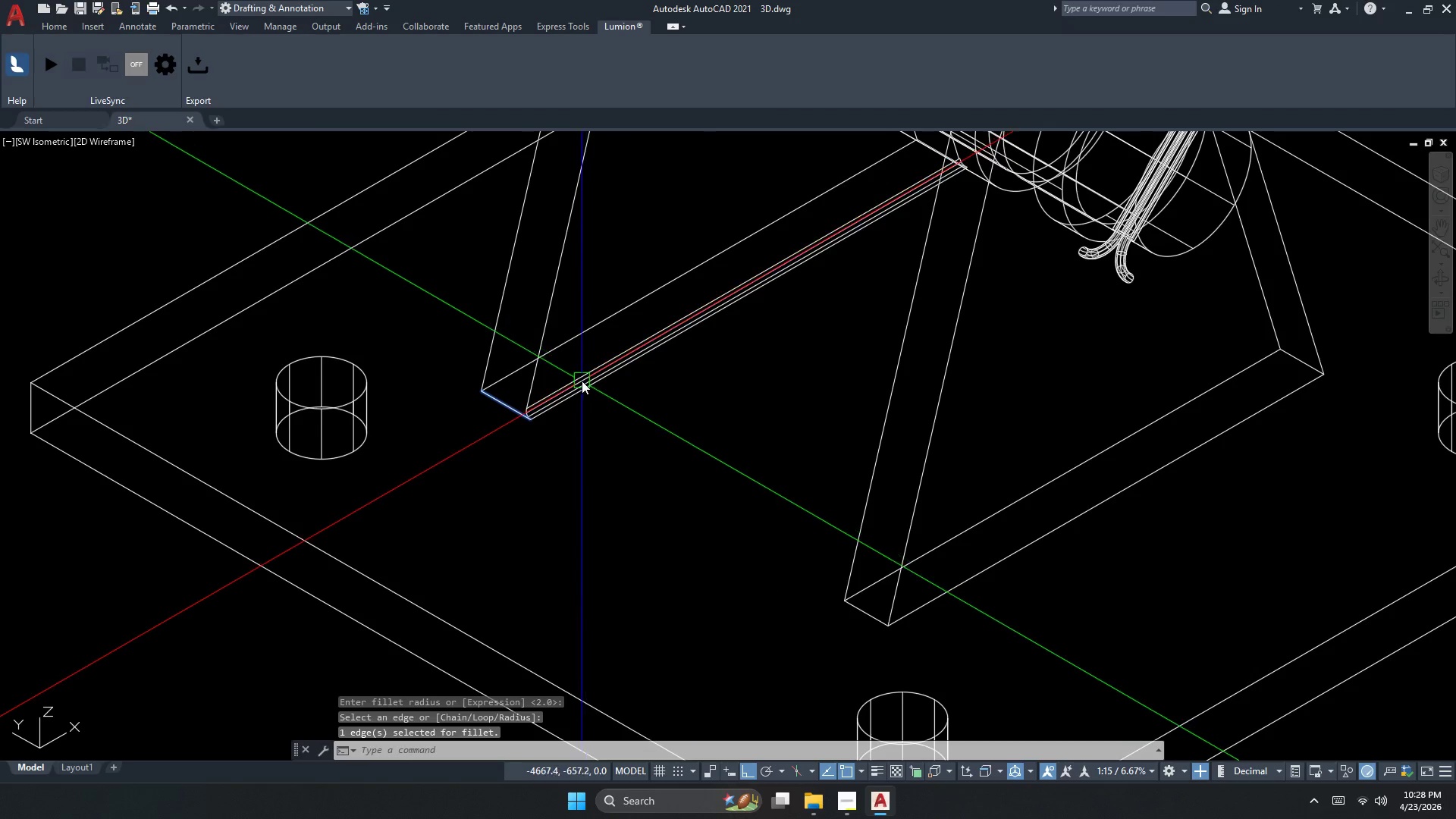 
key(Control+Z)
 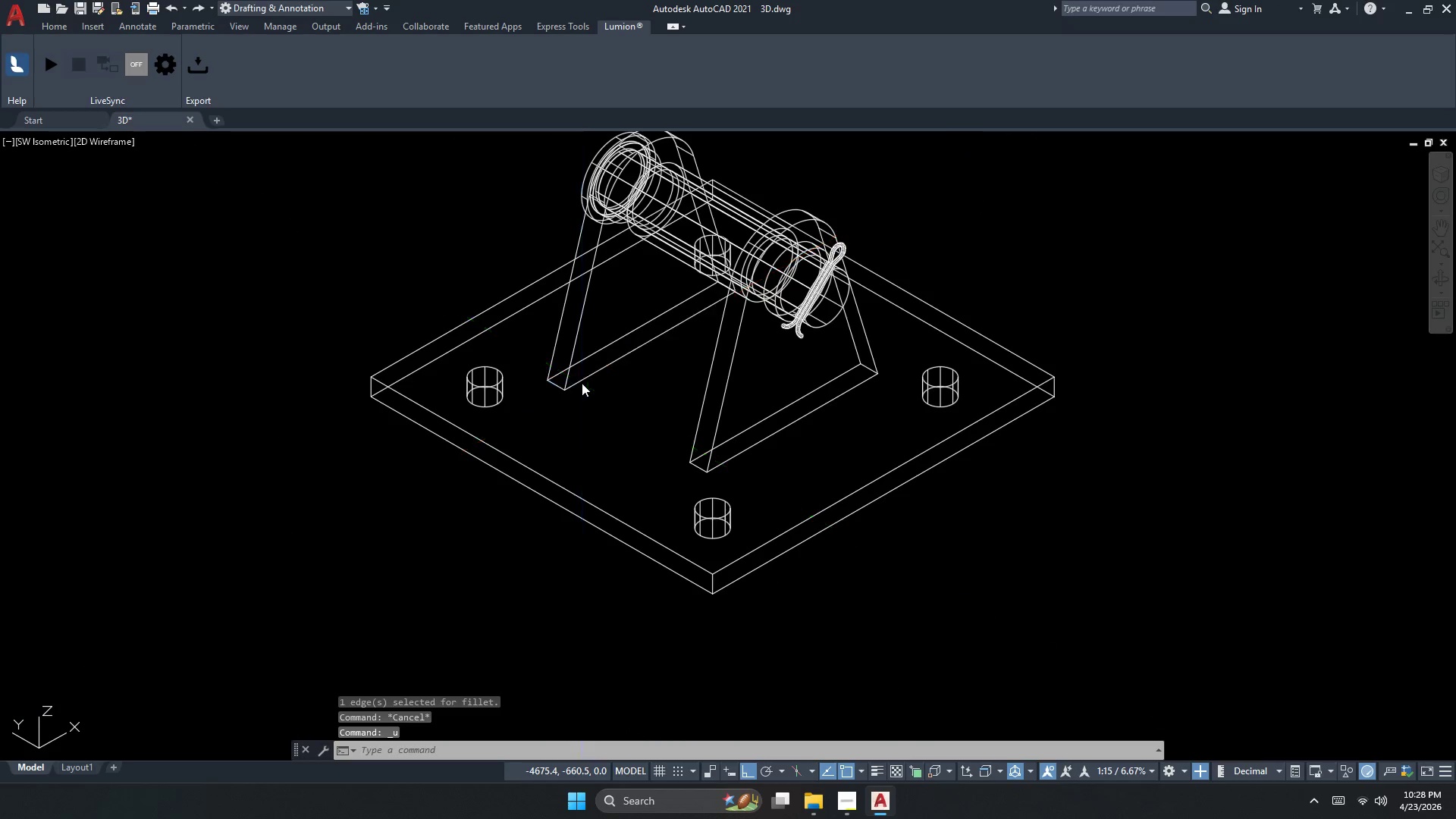 
key(Control+Z)
 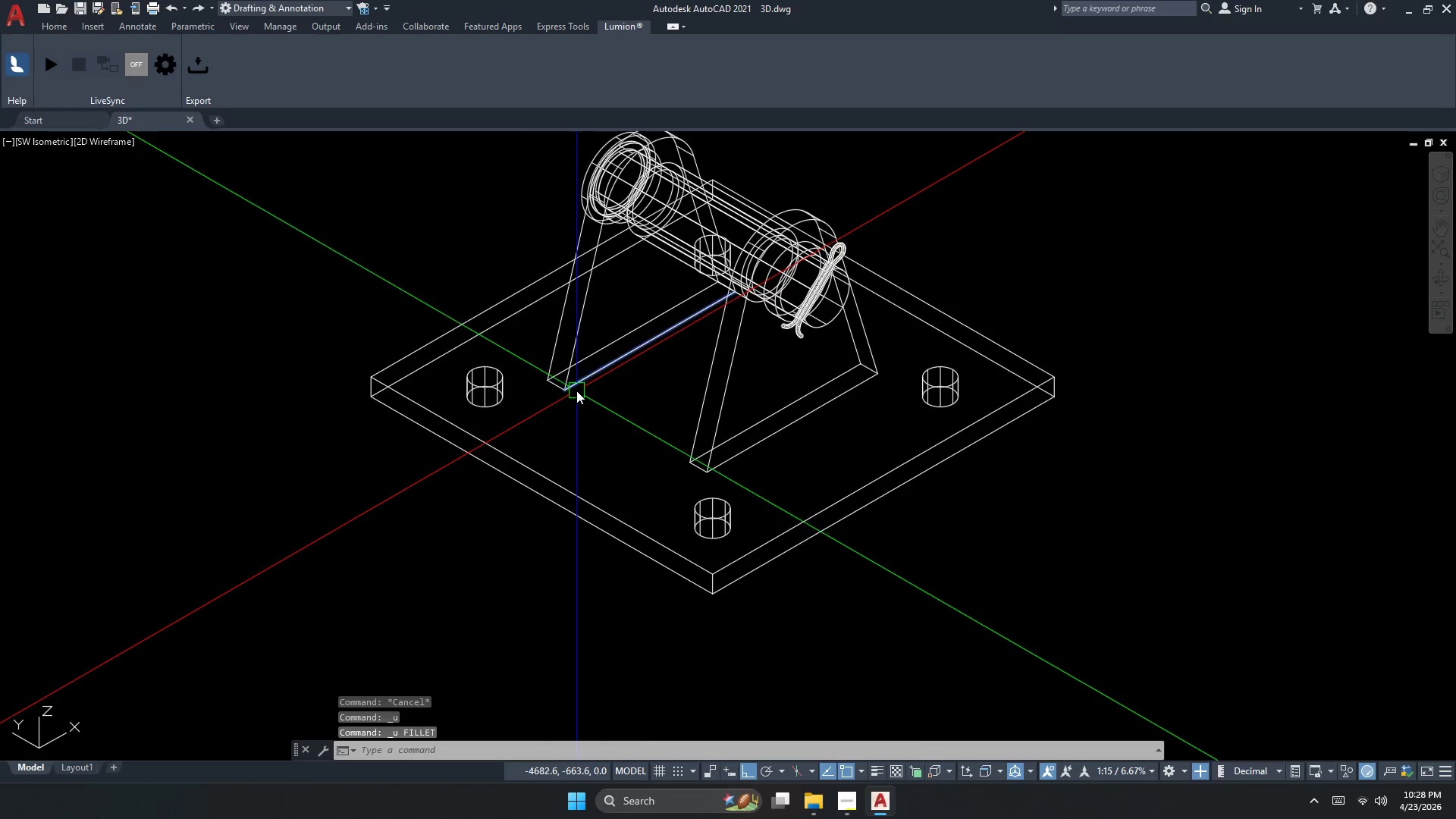 
key(Escape)
 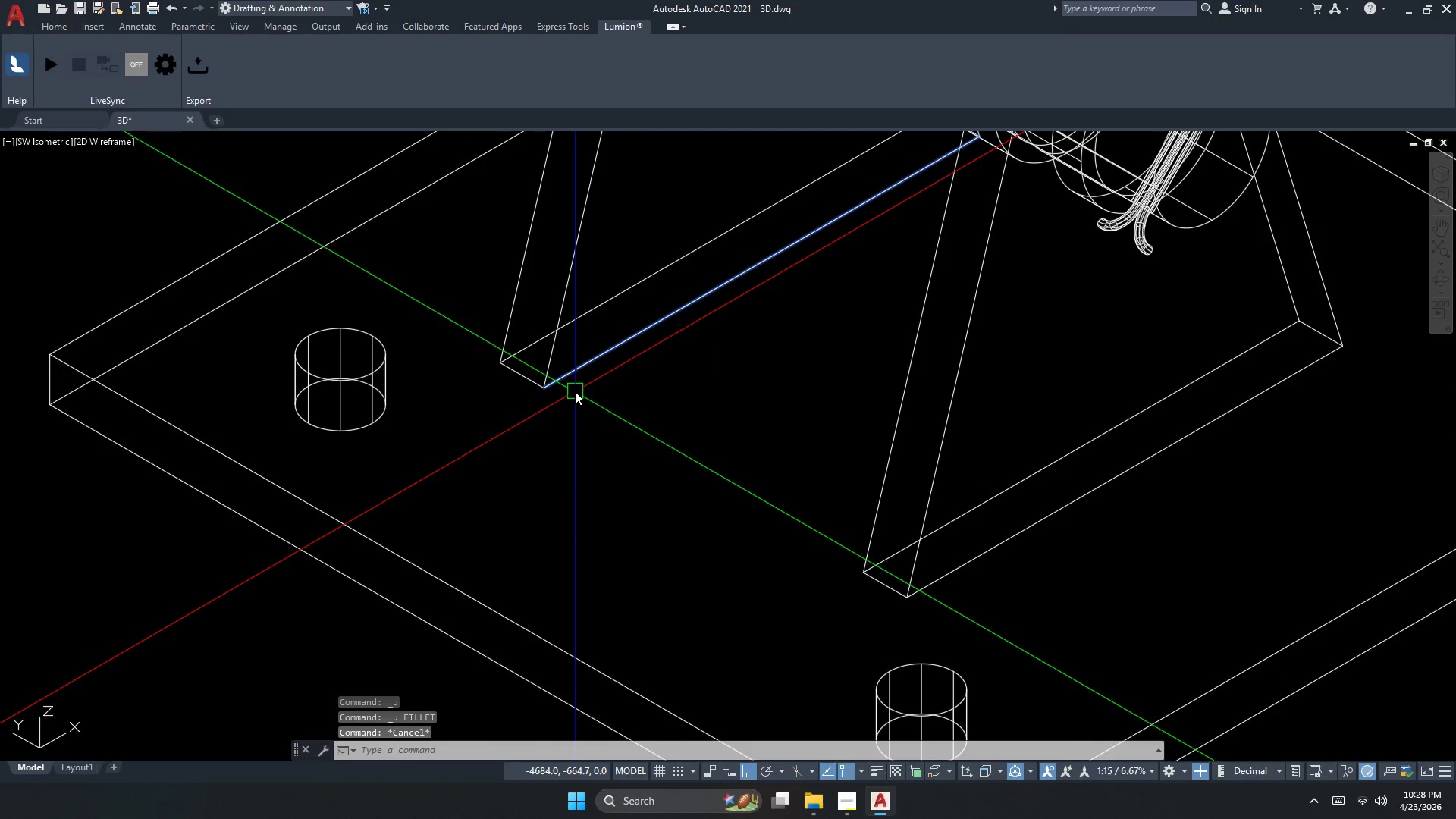 
key(Escape)
 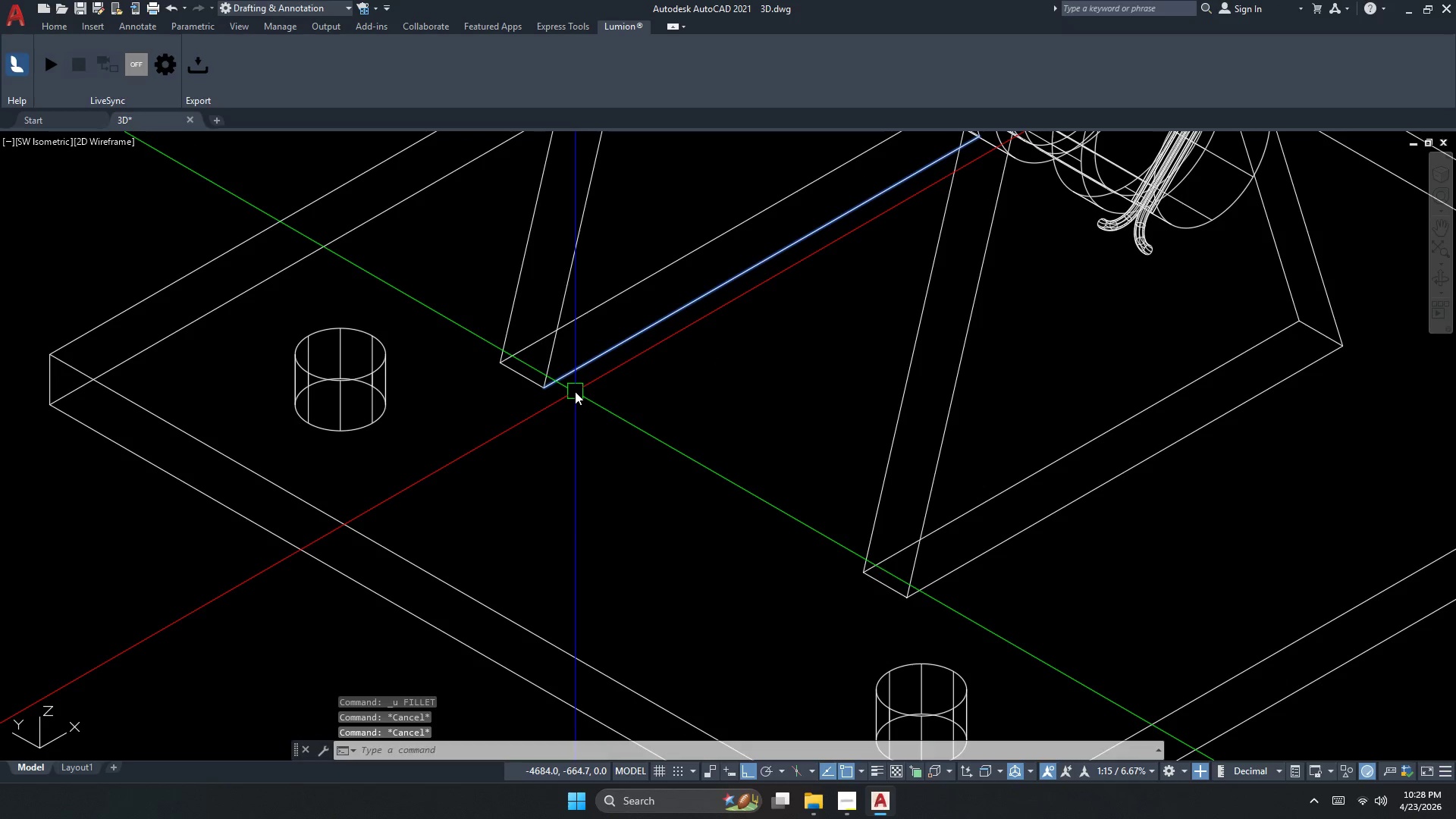 
scroll: coordinate [576, 391], scroll_direction: up, amount: 2.0
 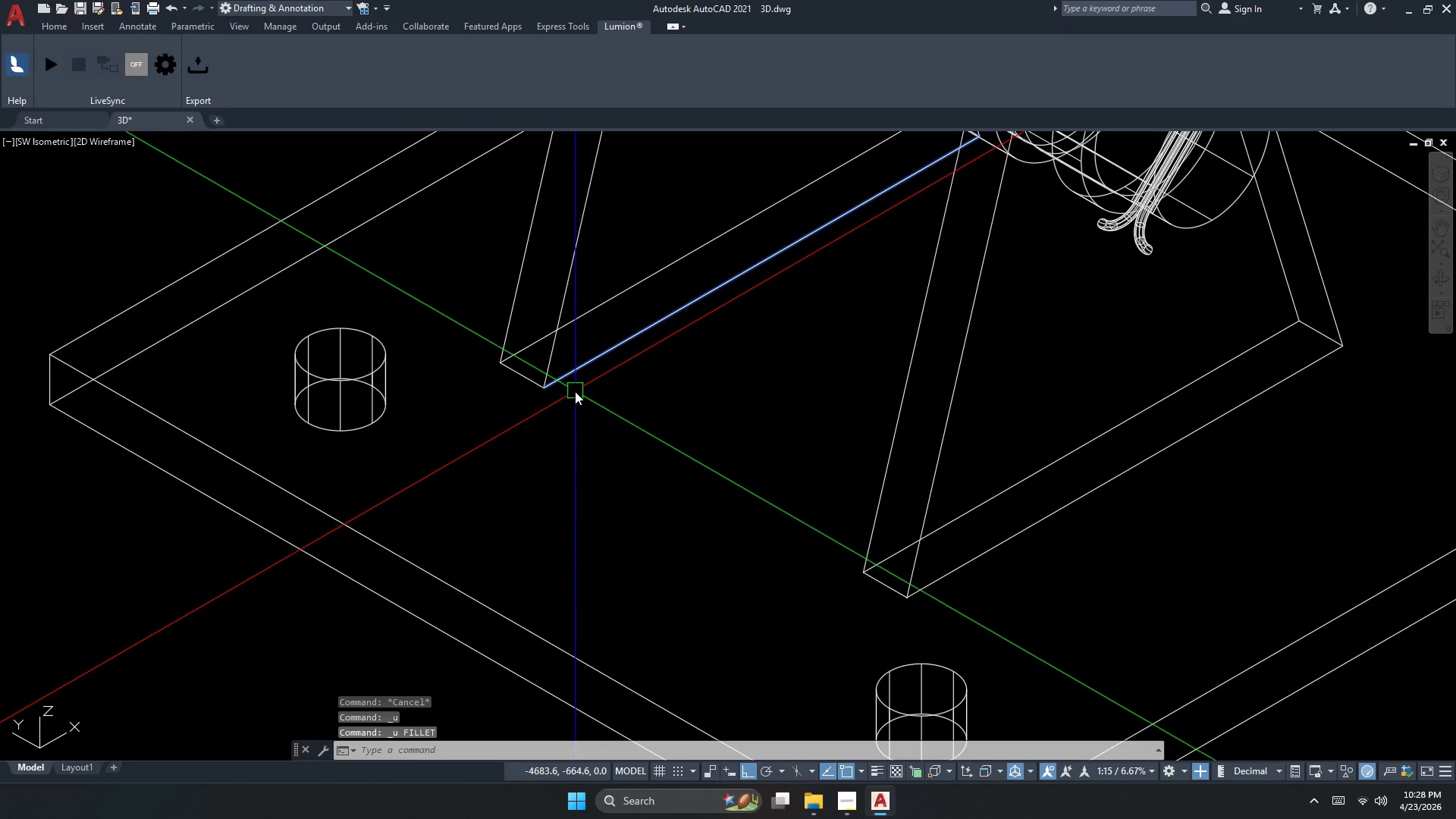 
key(F)
 